 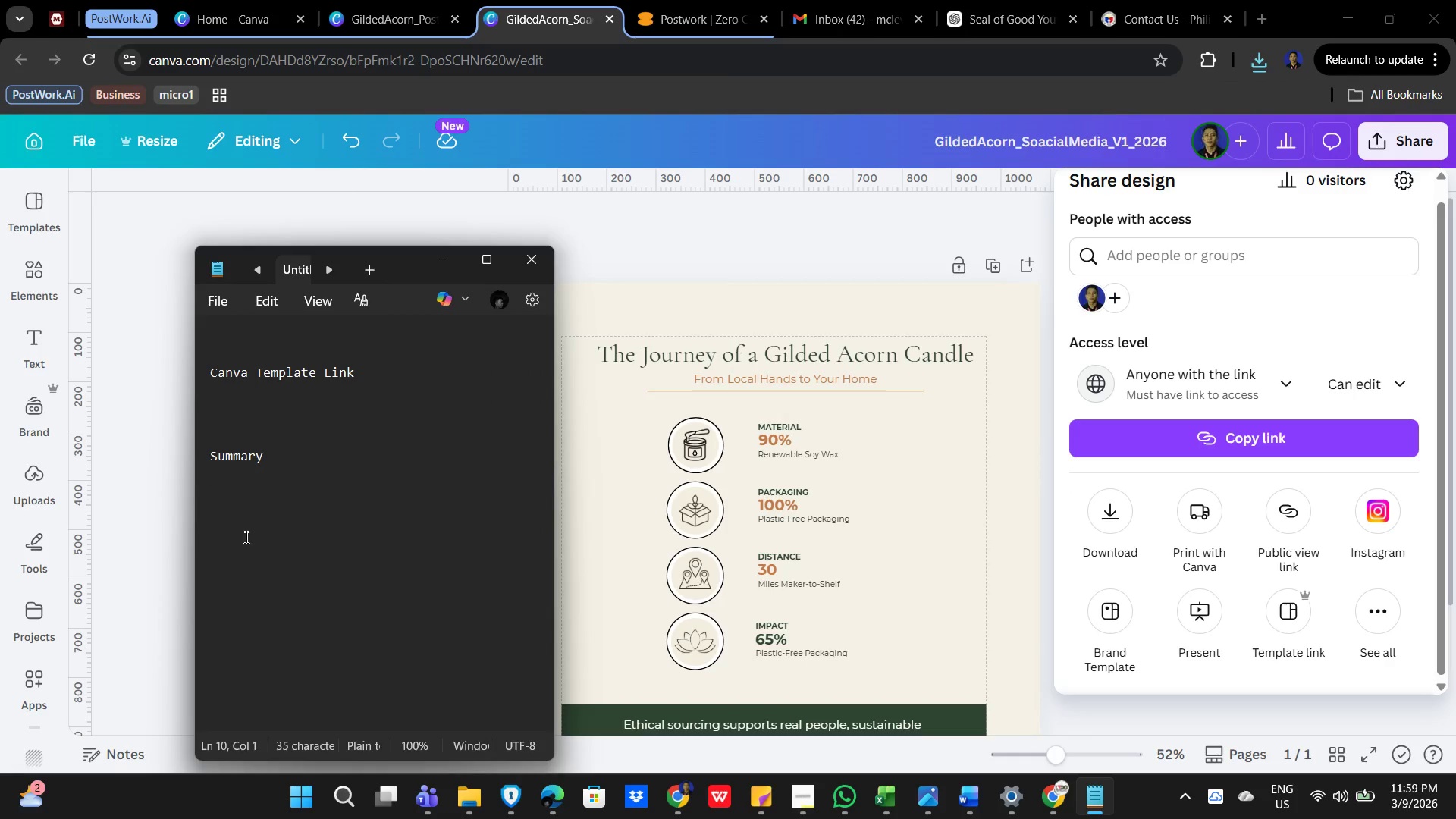 
key(Control+V)
 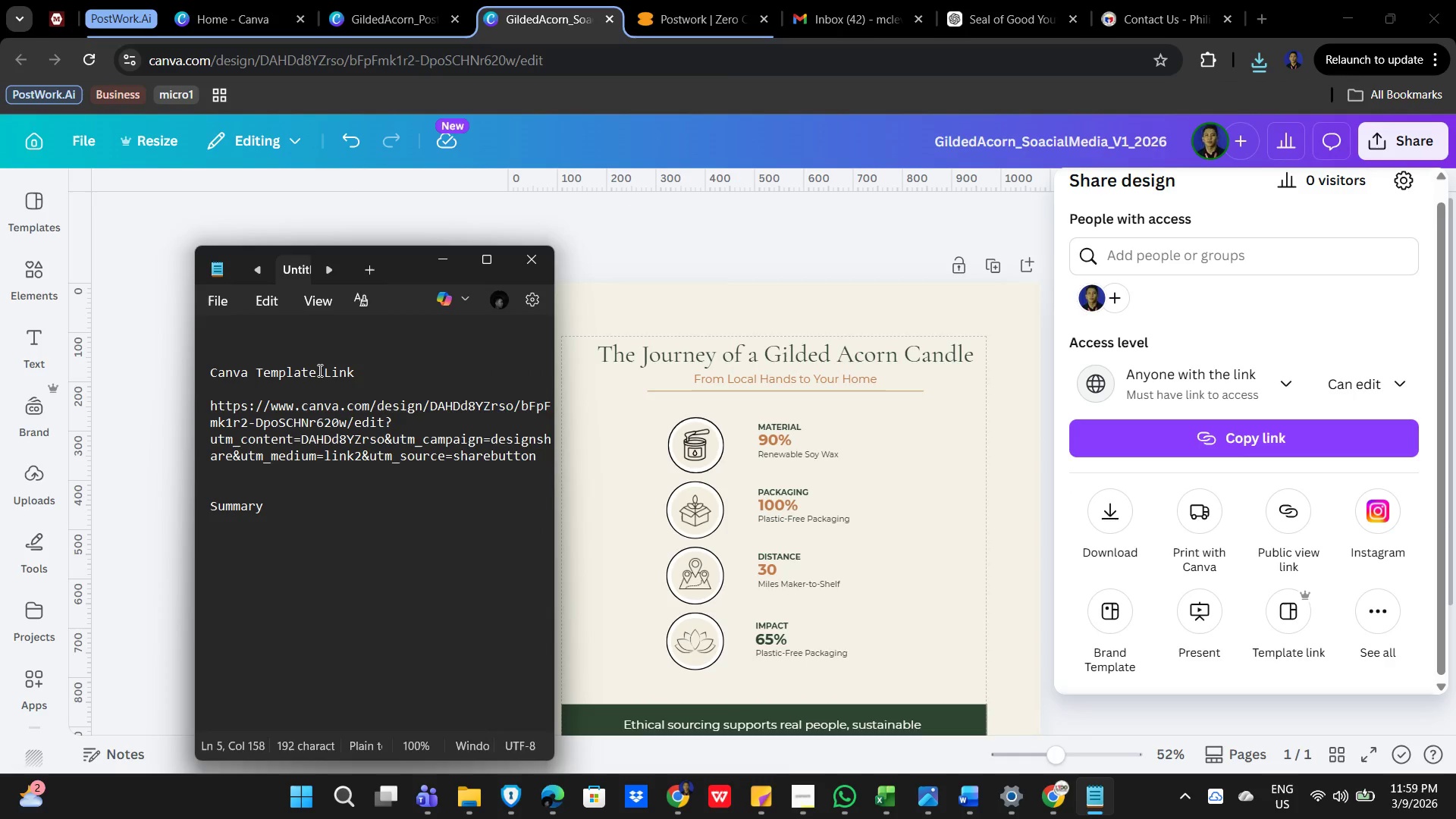 
left_click([317, 370])
 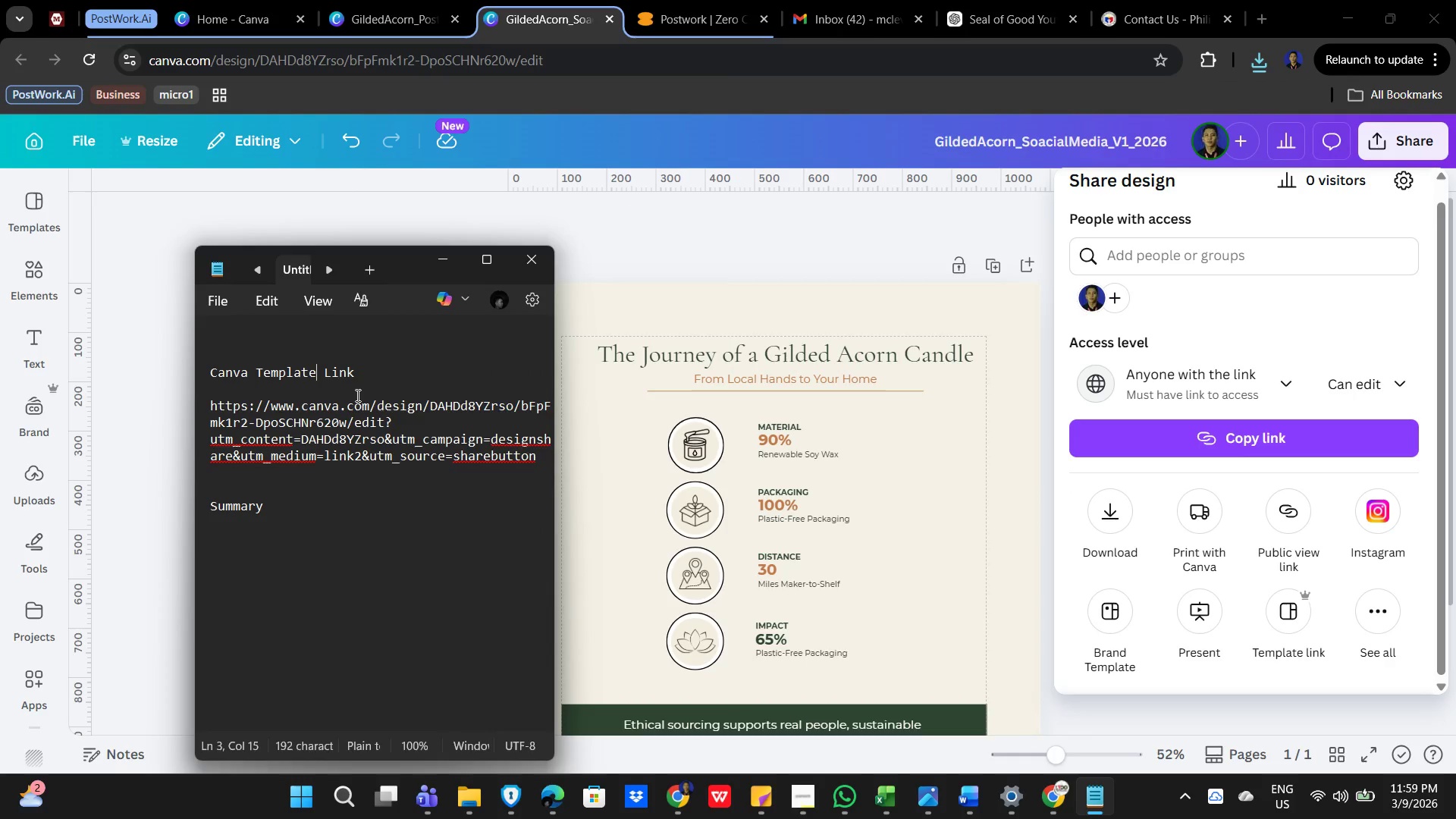 
key(Backspace)
key(Backspace)
key(Backspace)
key(Backspace)
key(Backspace)
key(Backspace)
key(Backspace)
key(Backspace)
type(share link)
 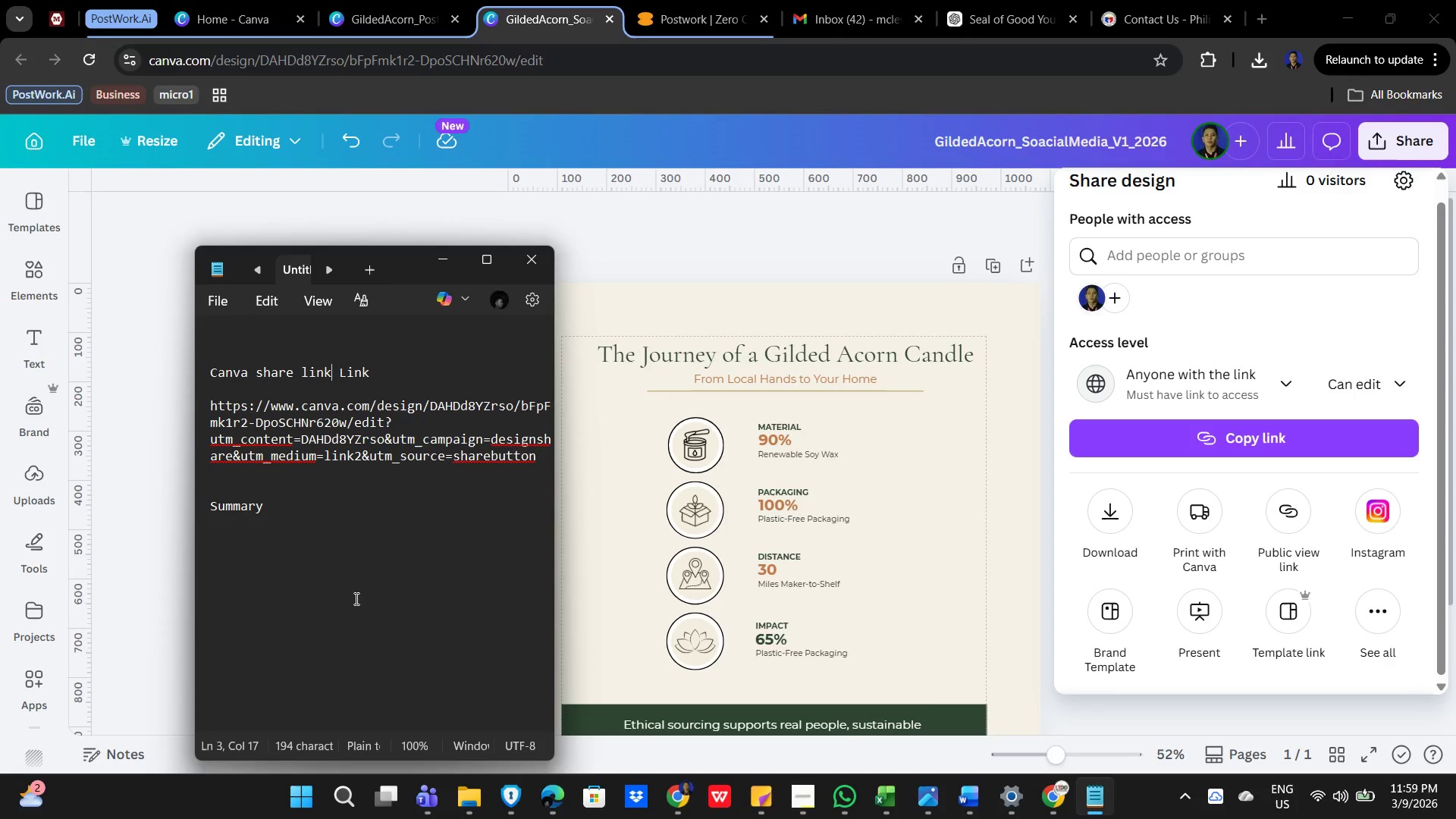 
left_click([374, 548])
 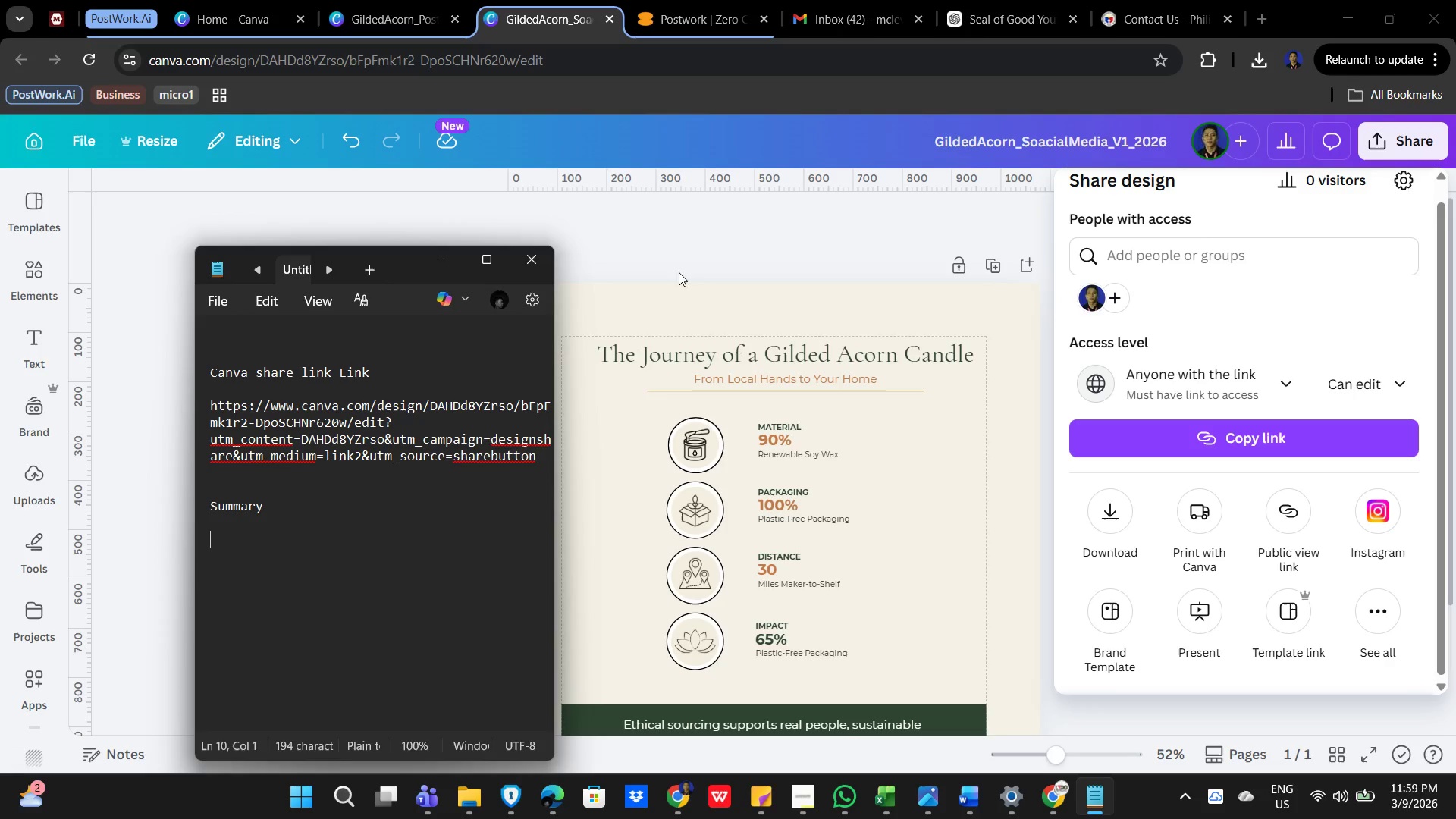 
left_click_drag(start_coordinate=[303, 509], to_coordinate=[163, 509])
 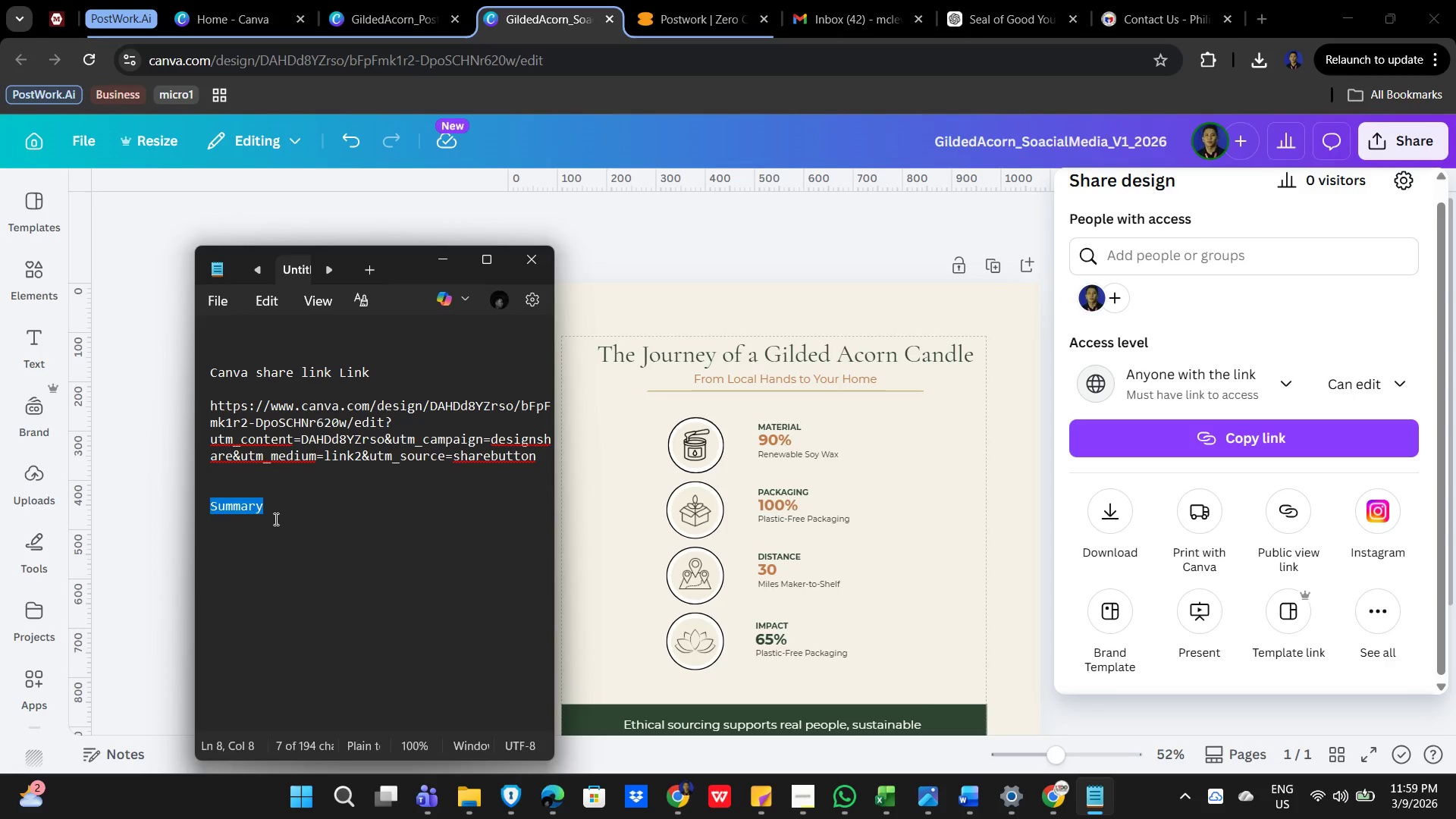 
key(Backspace)
 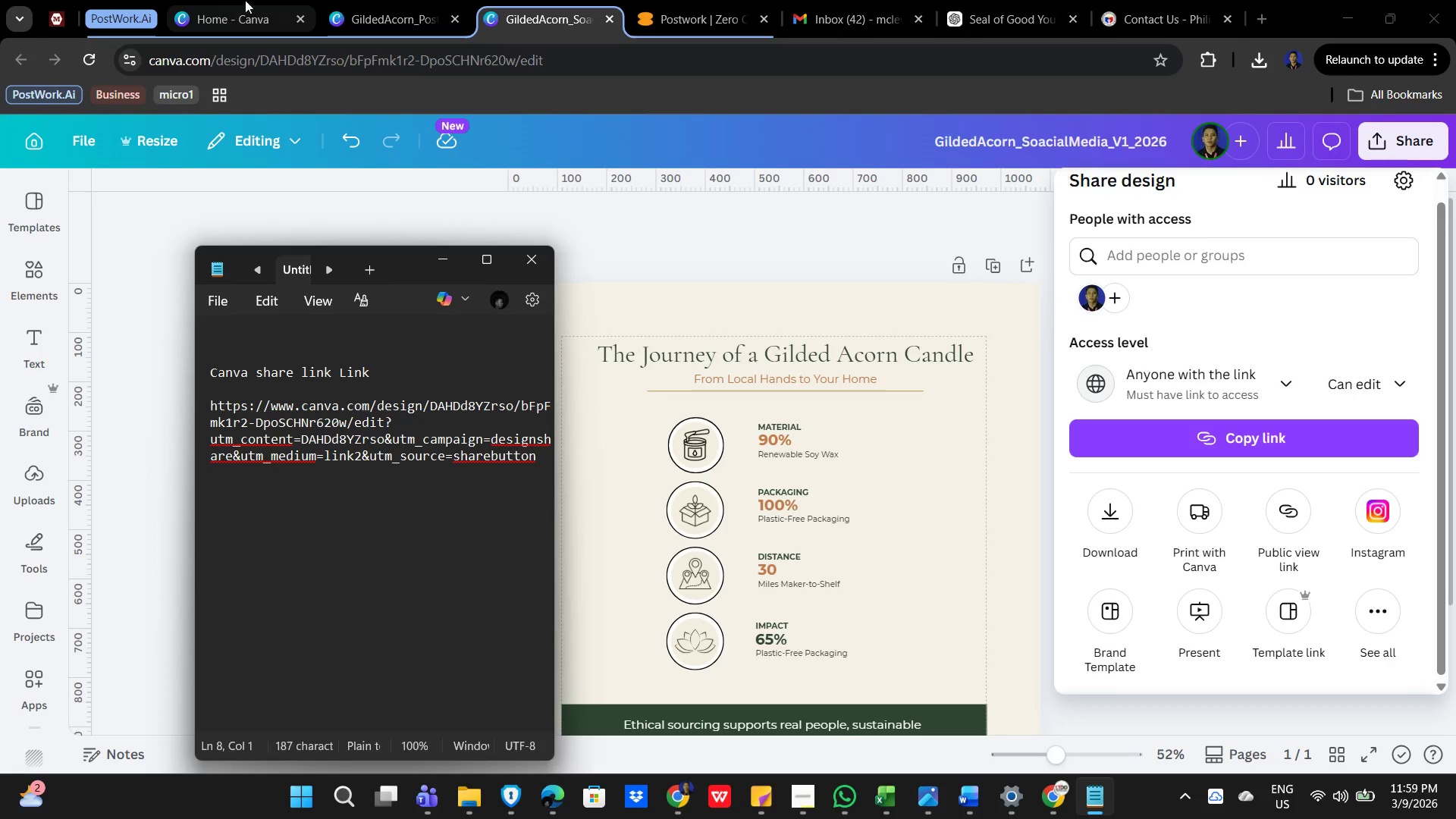 
left_click([397, 1])
 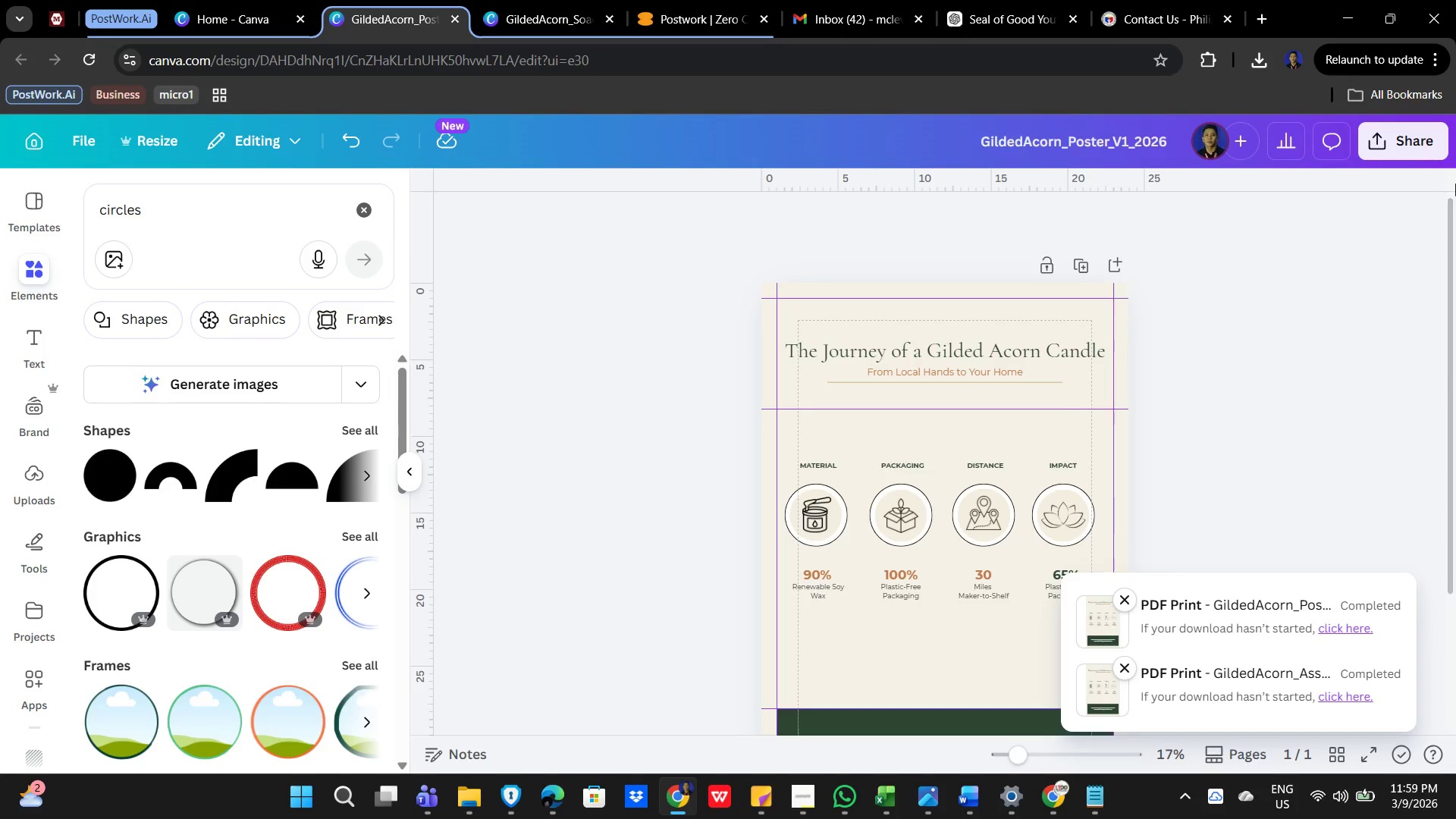 
left_click([1388, 120])
 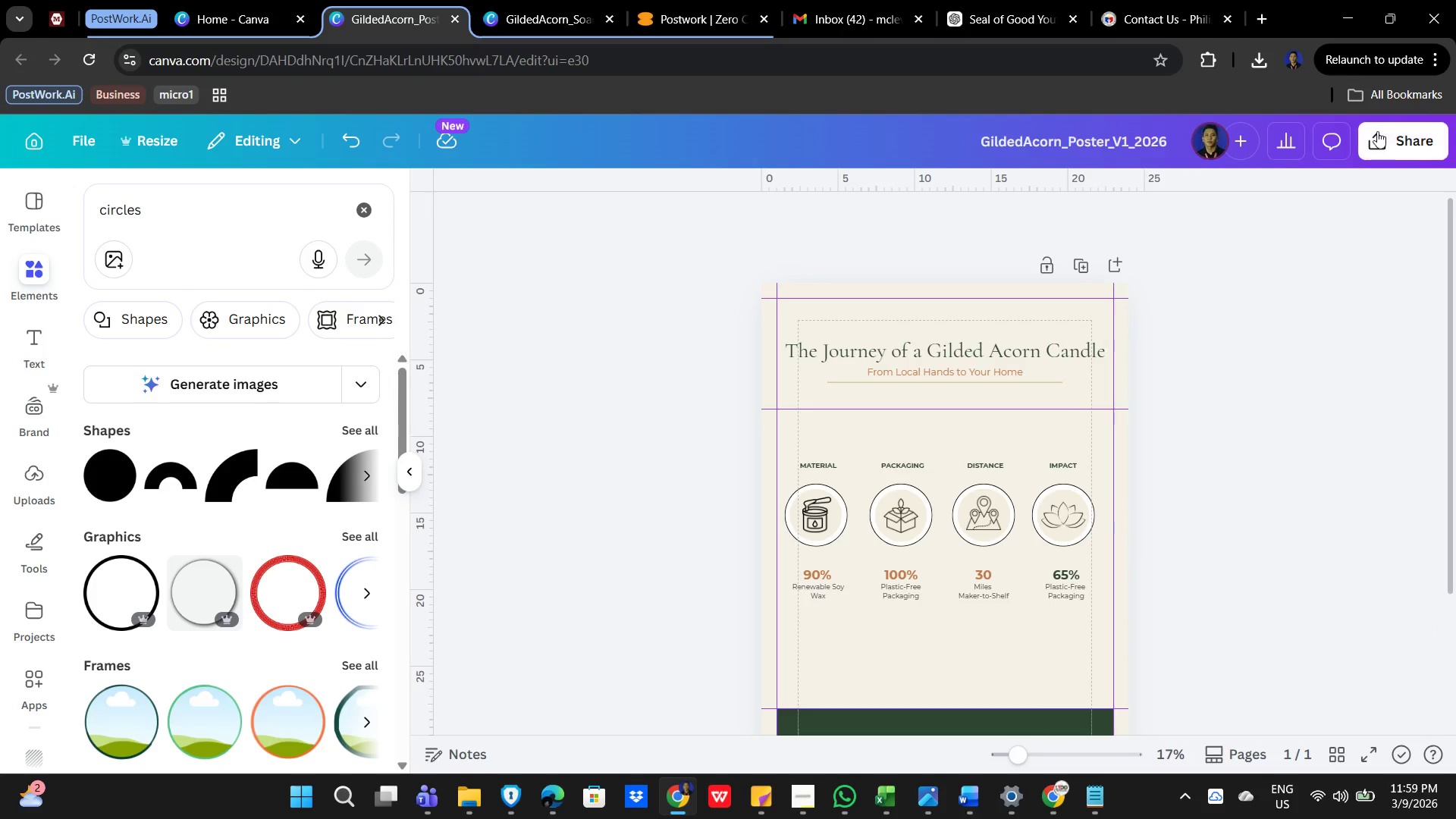 
left_click([1377, 131])
 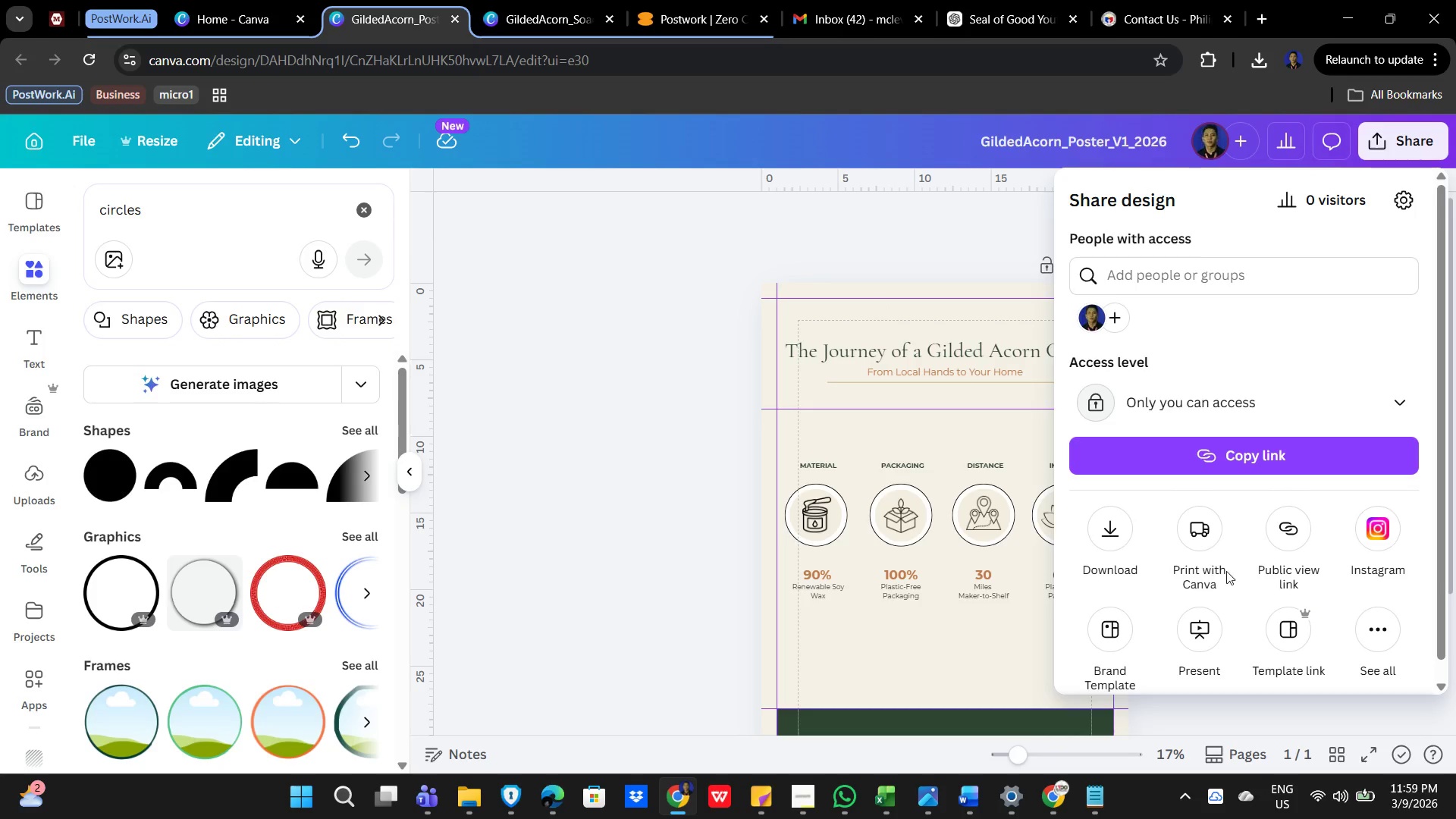 
wait(5.19)
 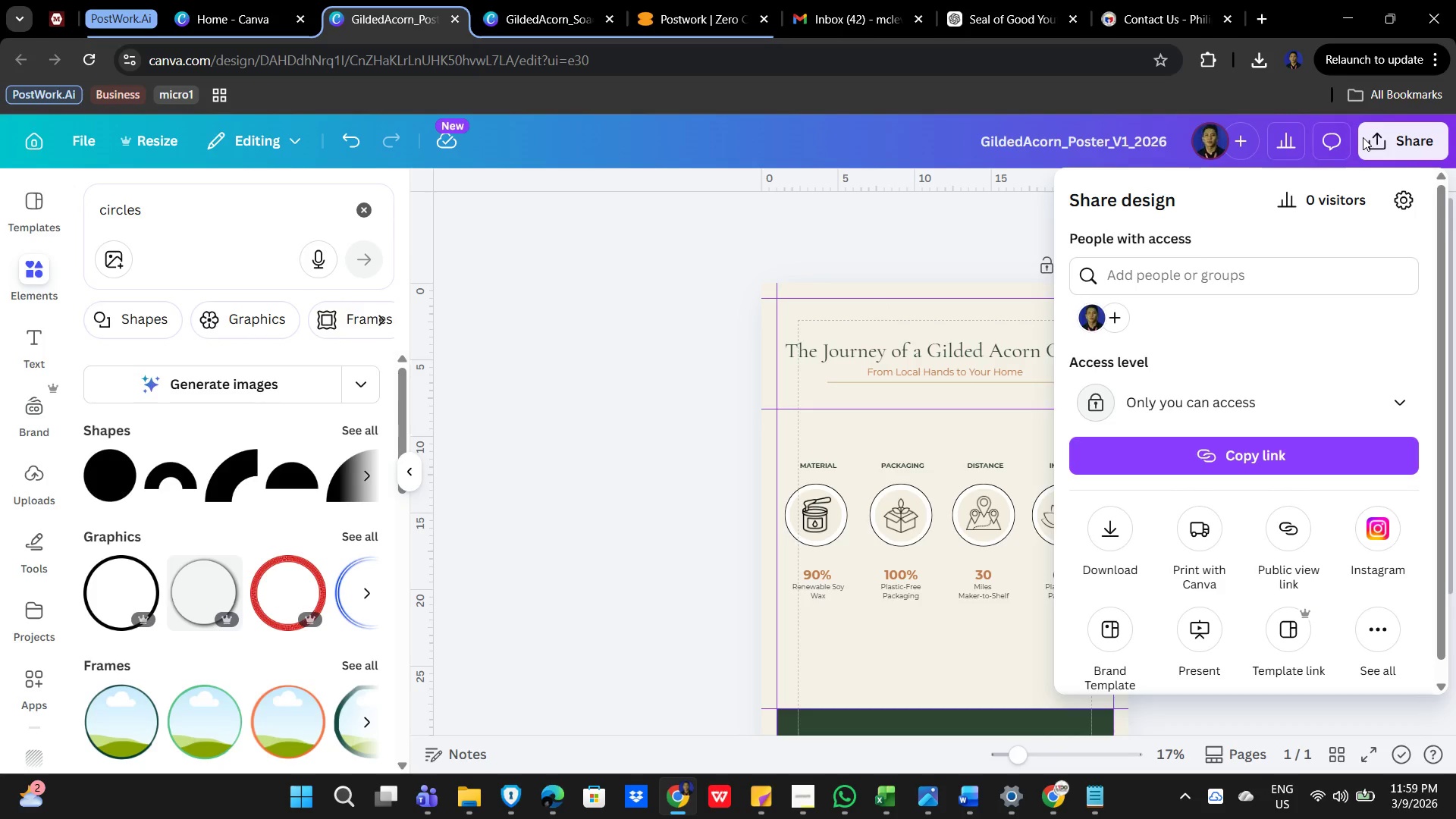 
left_click([1305, 407])
 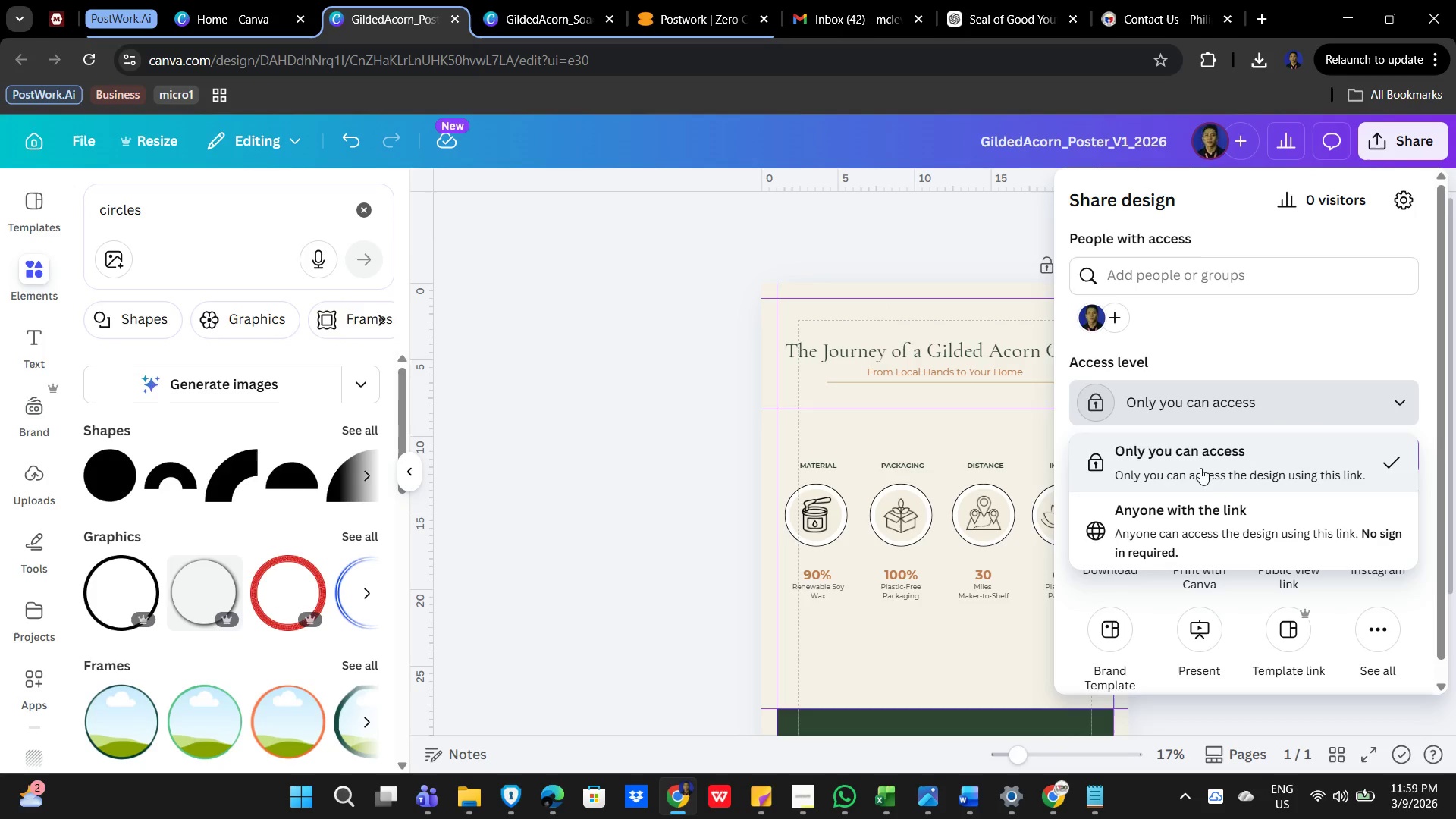 
left_click([1199, 505])
 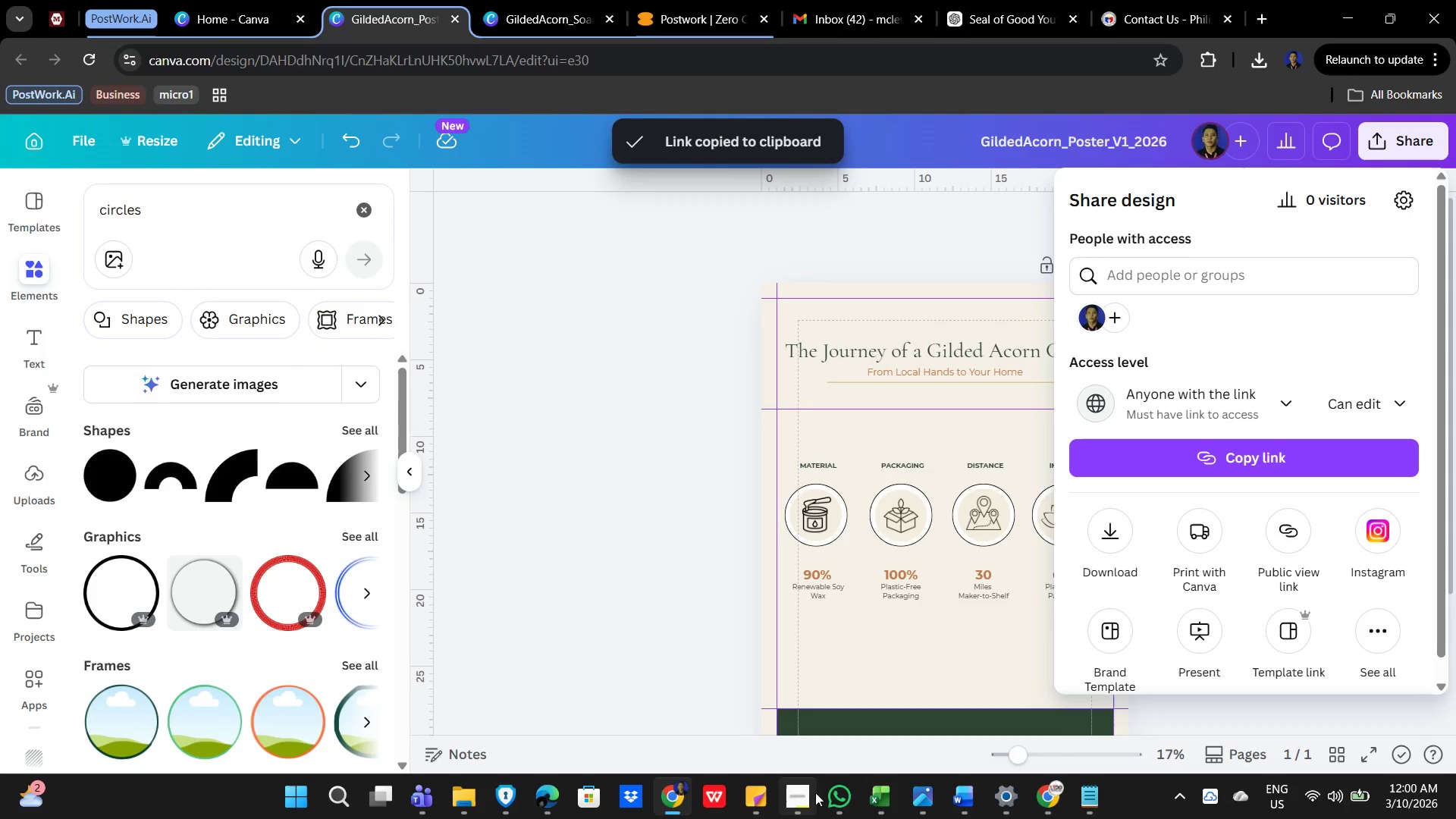 
wait(5.59)
 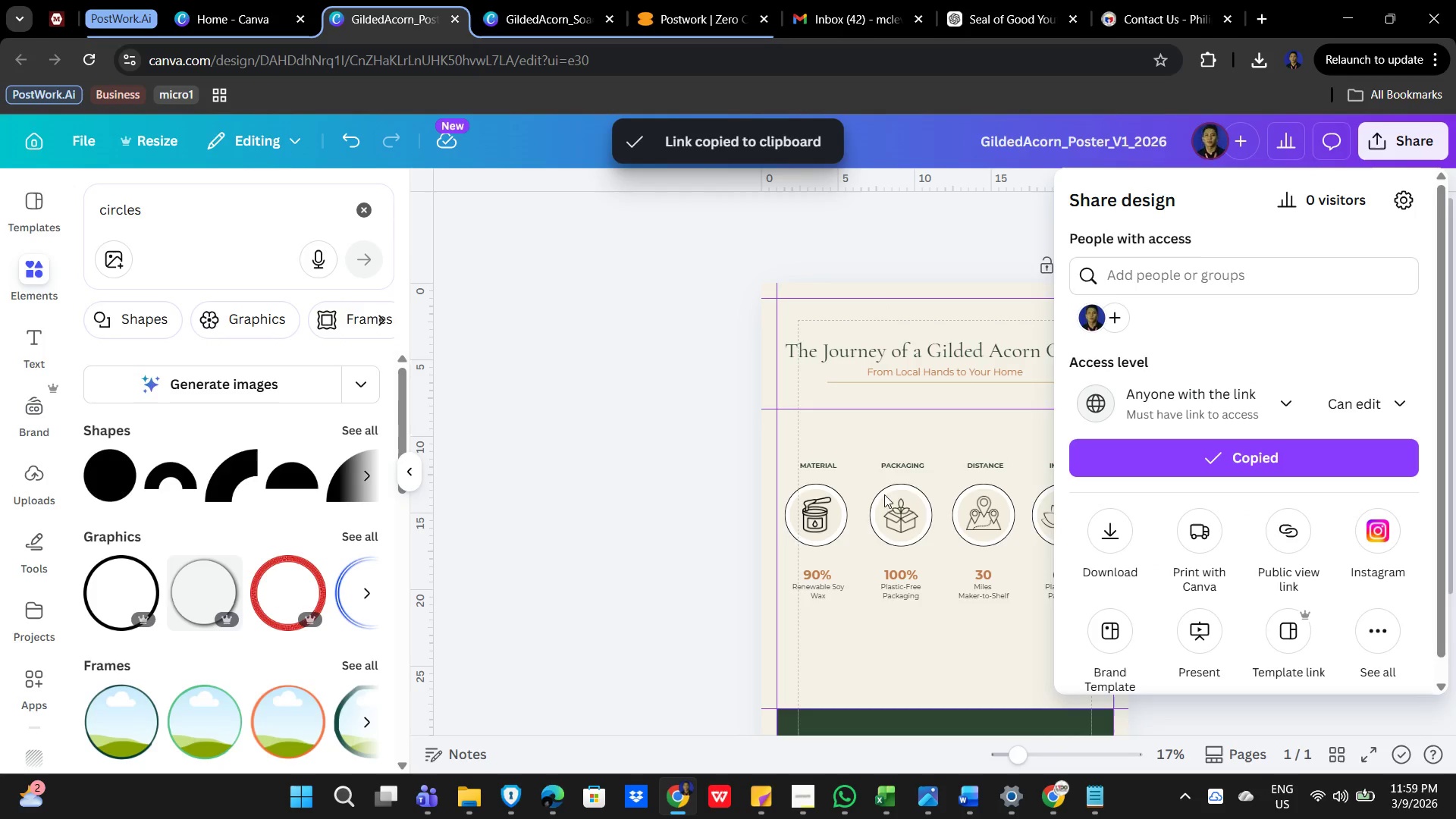 
left_click([1051, 804])
 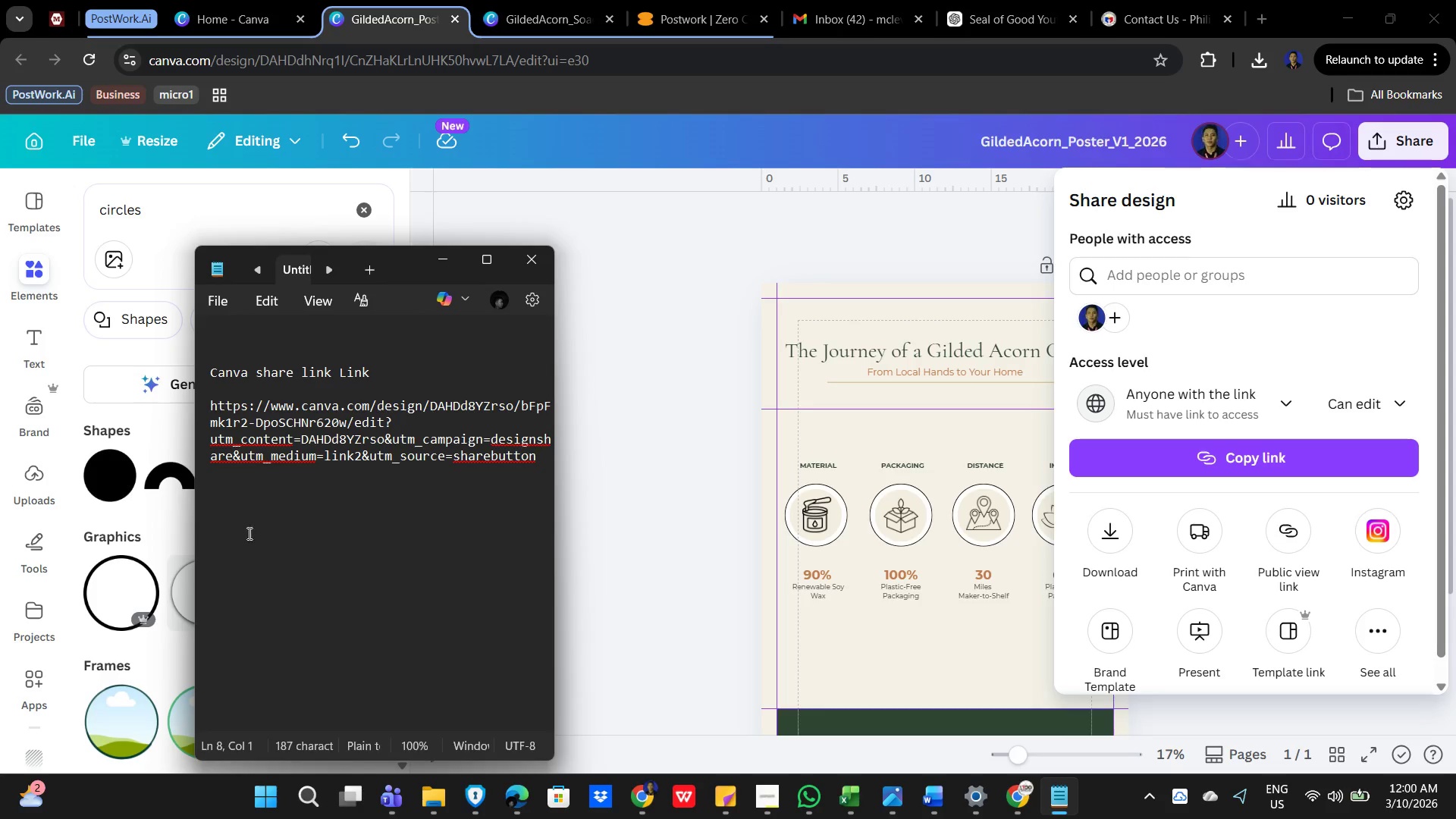 
key(Control+V)
 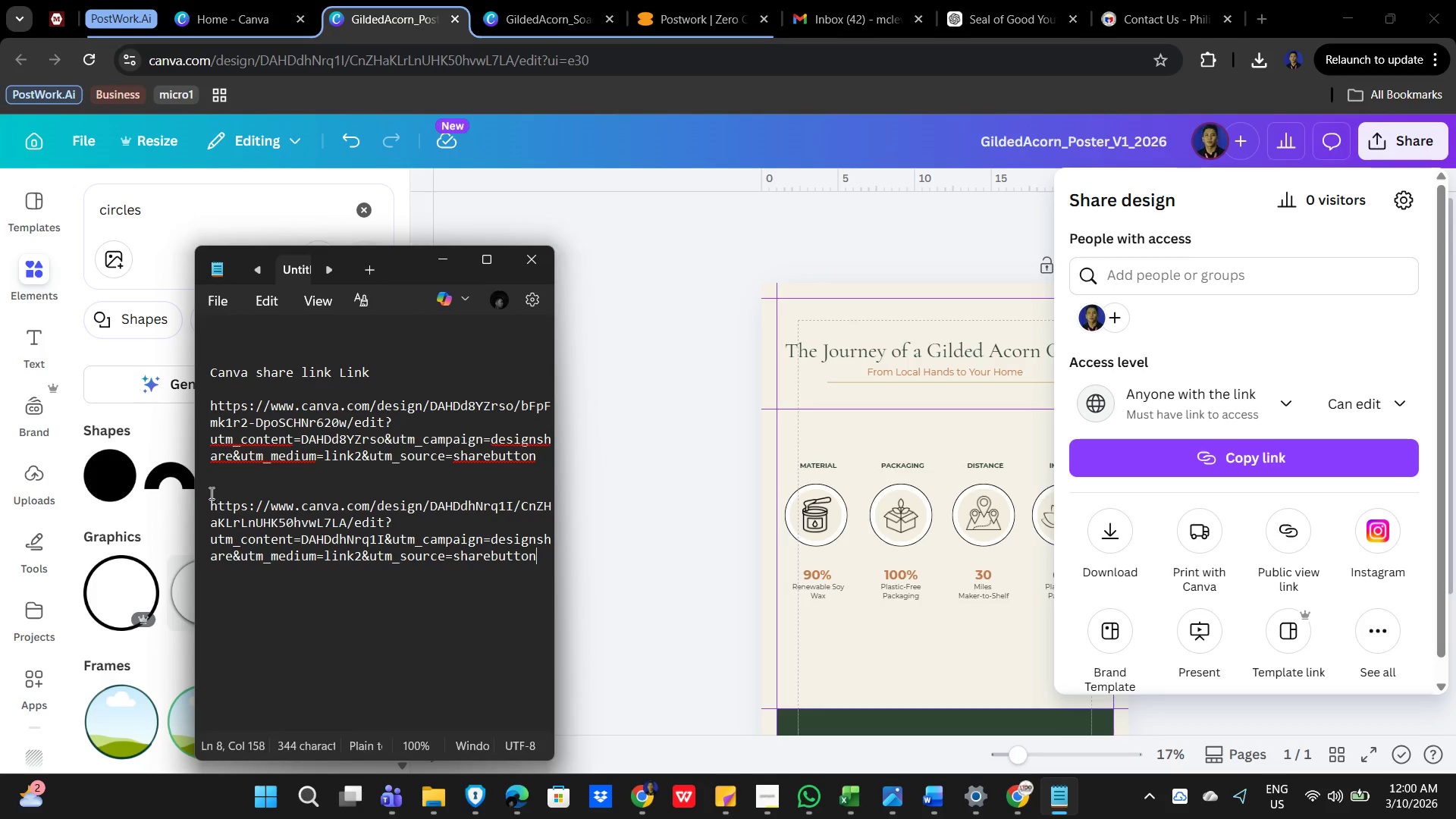 
left_click([204, 480])
 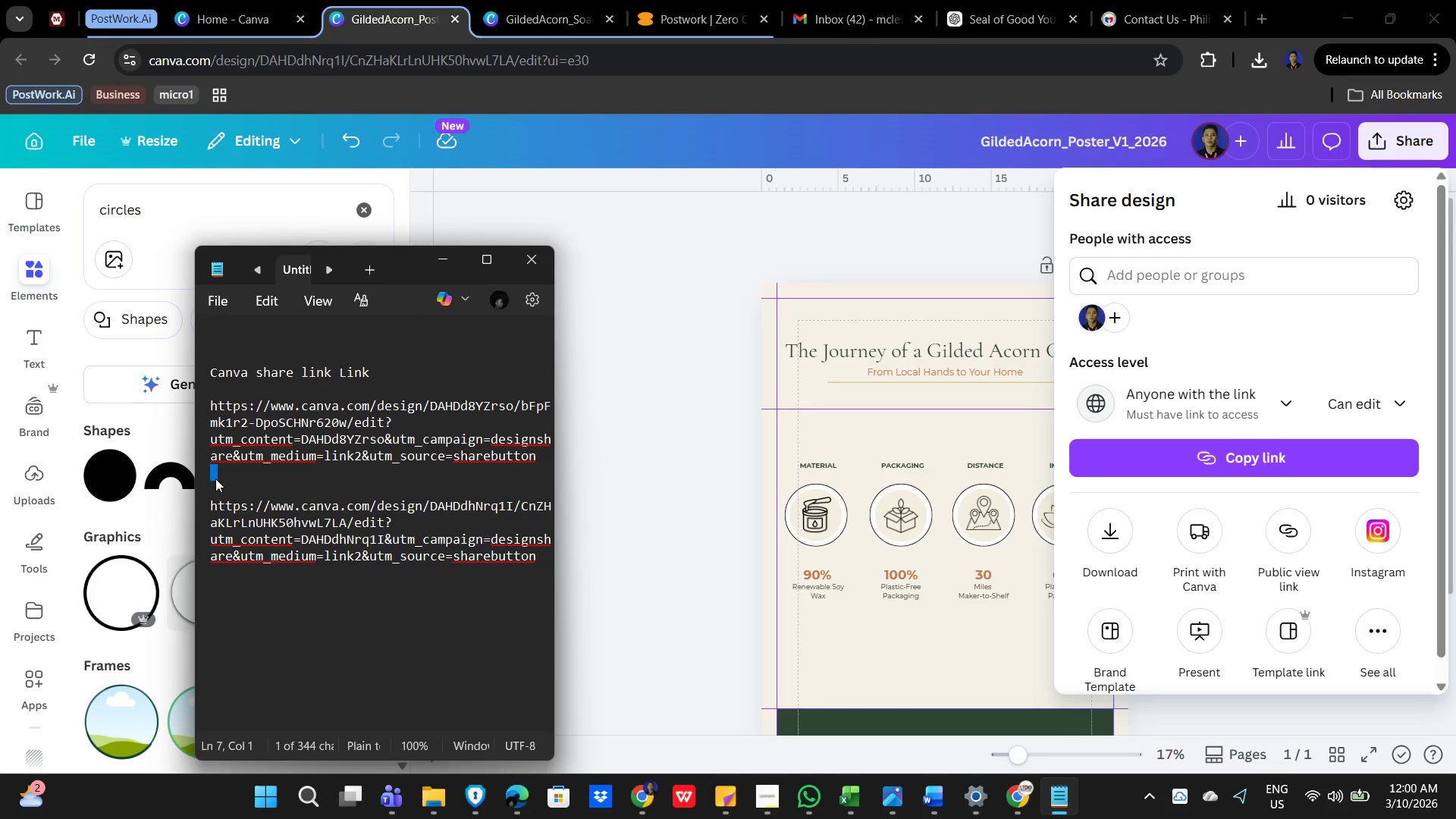 
left_click([215, 479])
 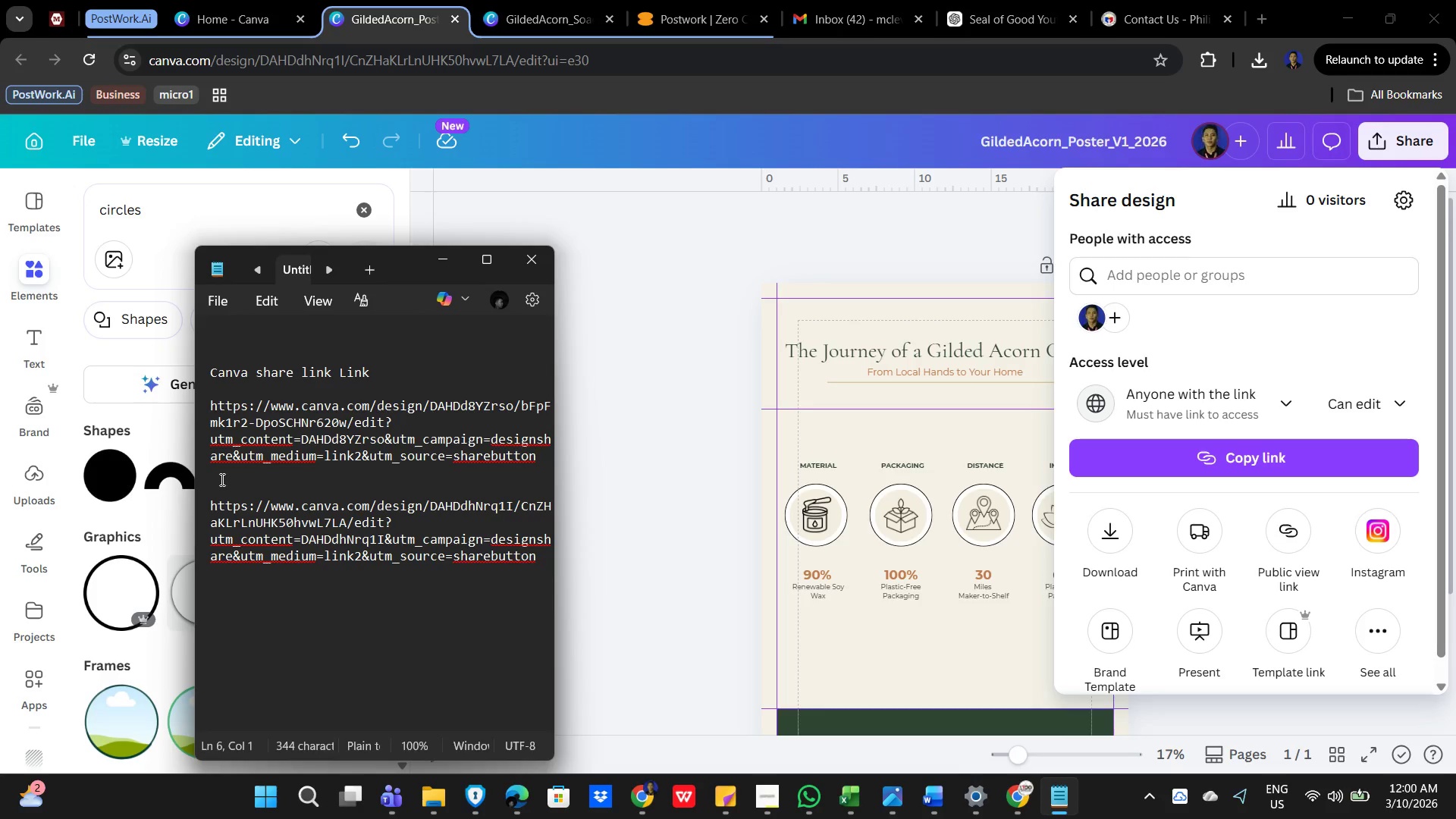 
key(Enter)
 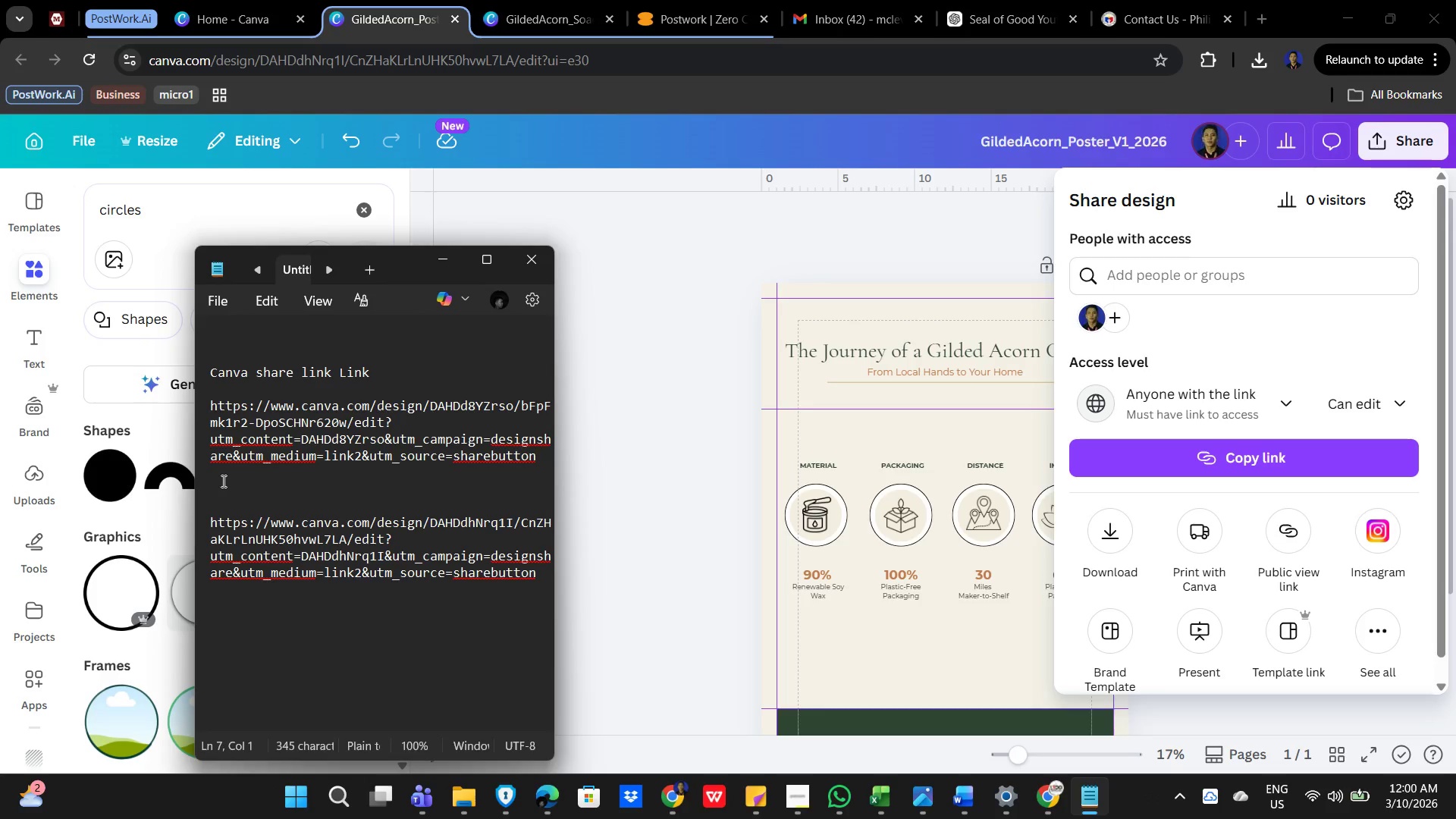 
type(Canva link poster)
 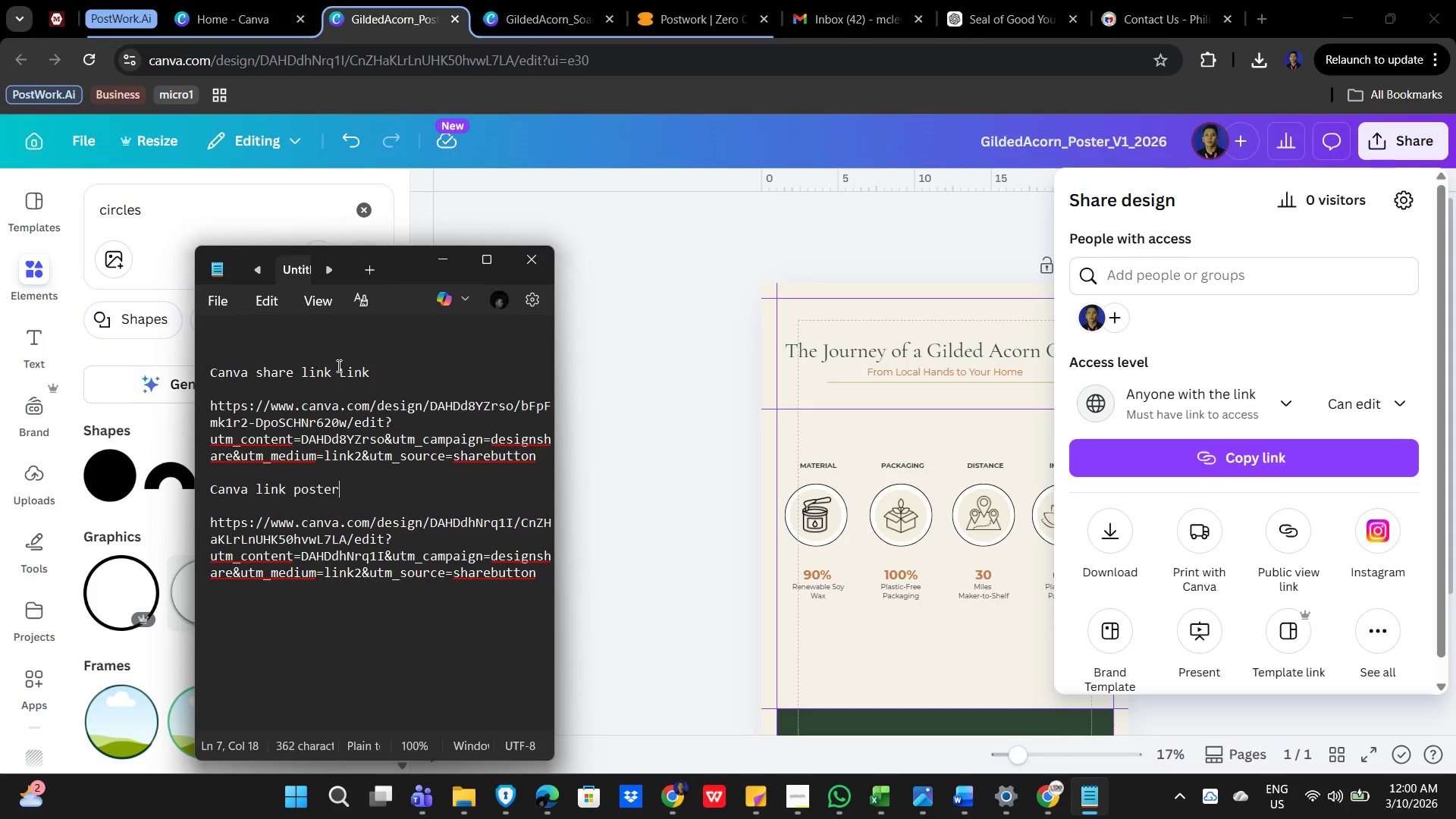 
left_click_drag(start_coordinate=[398, 375], to_coordinate=[286, 350])
 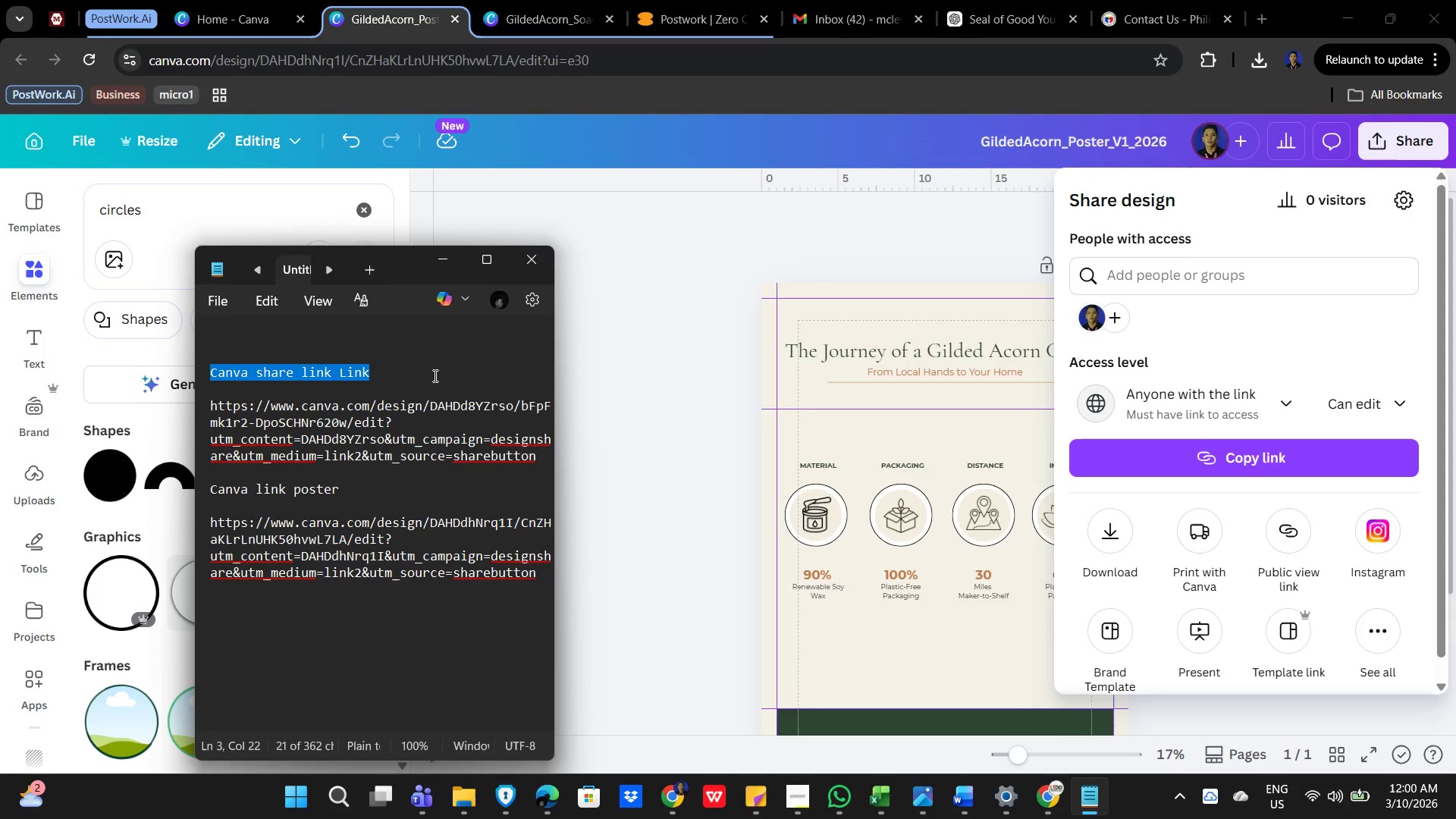 
type(Canva link)
 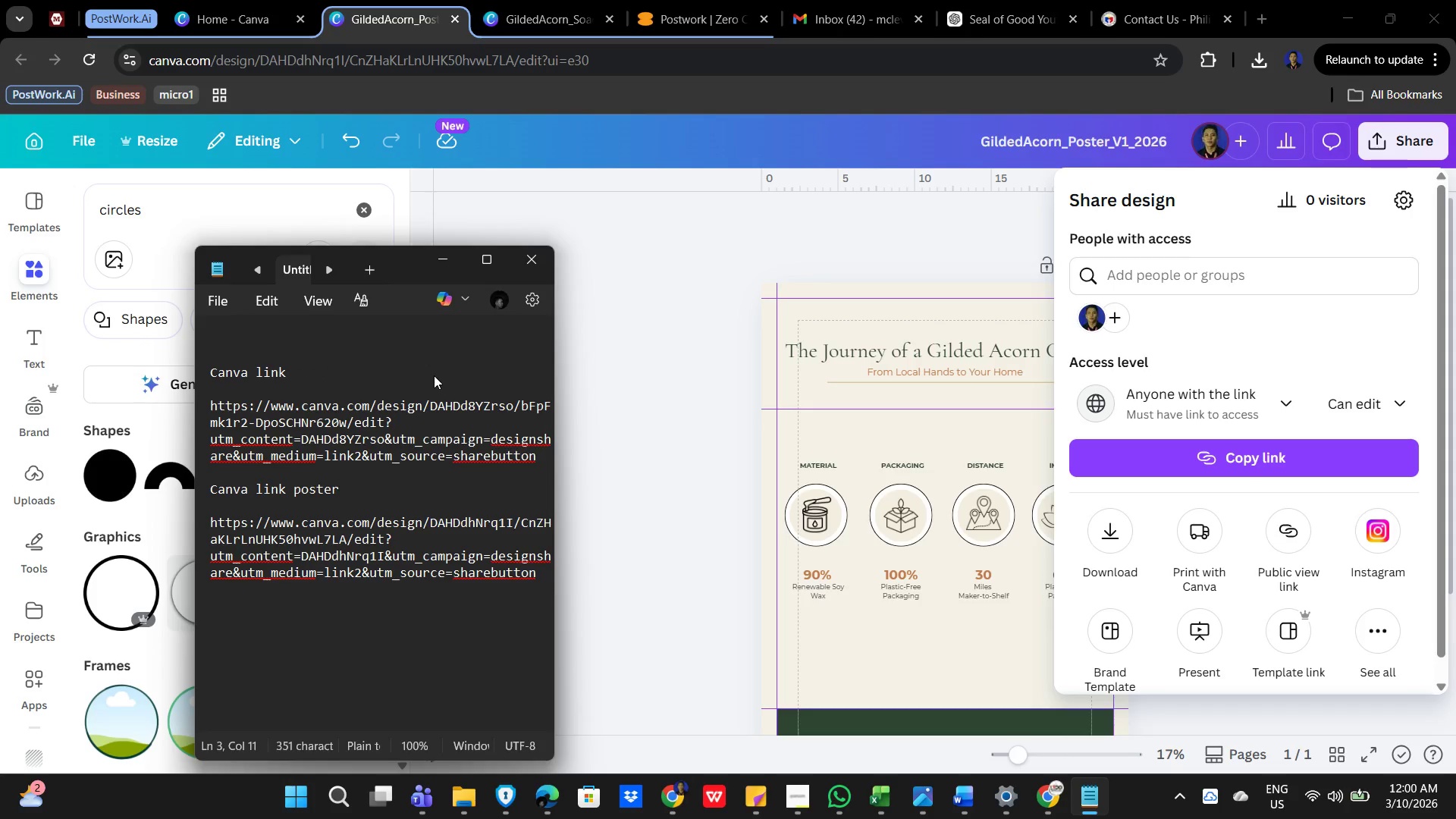 
type( IG upload)
 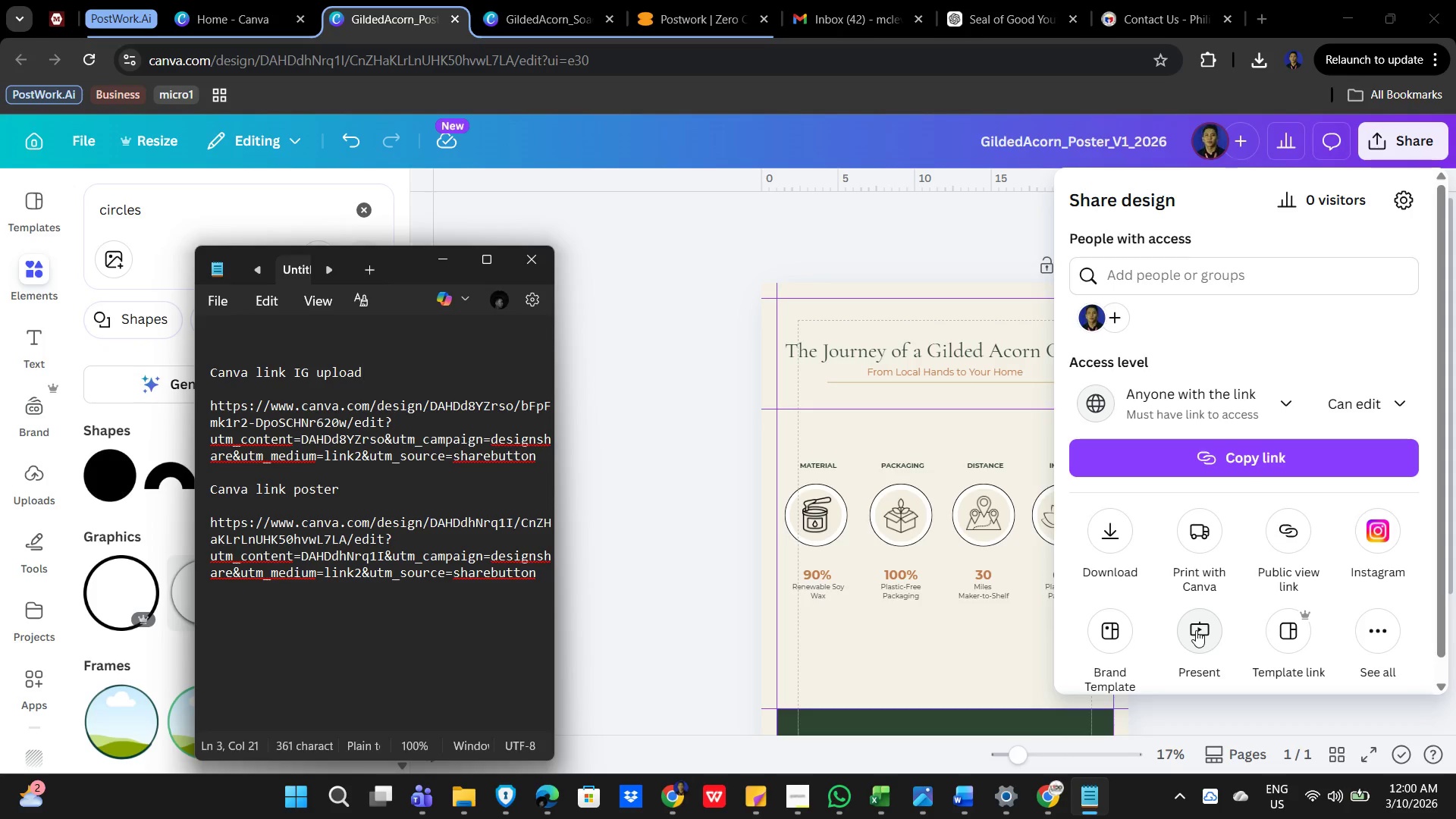 
left_click([268, 620])
 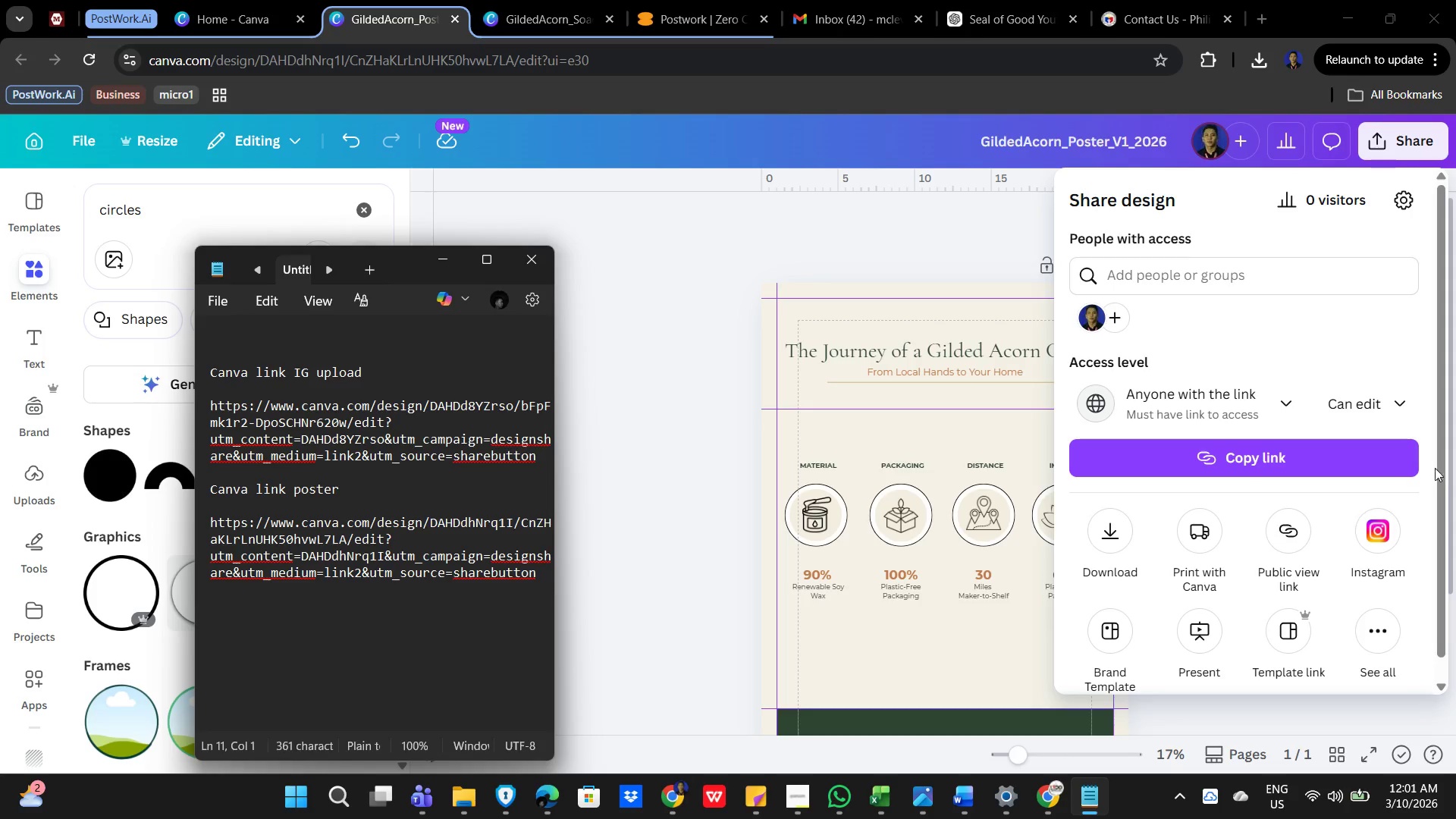 
wait(56.88)
 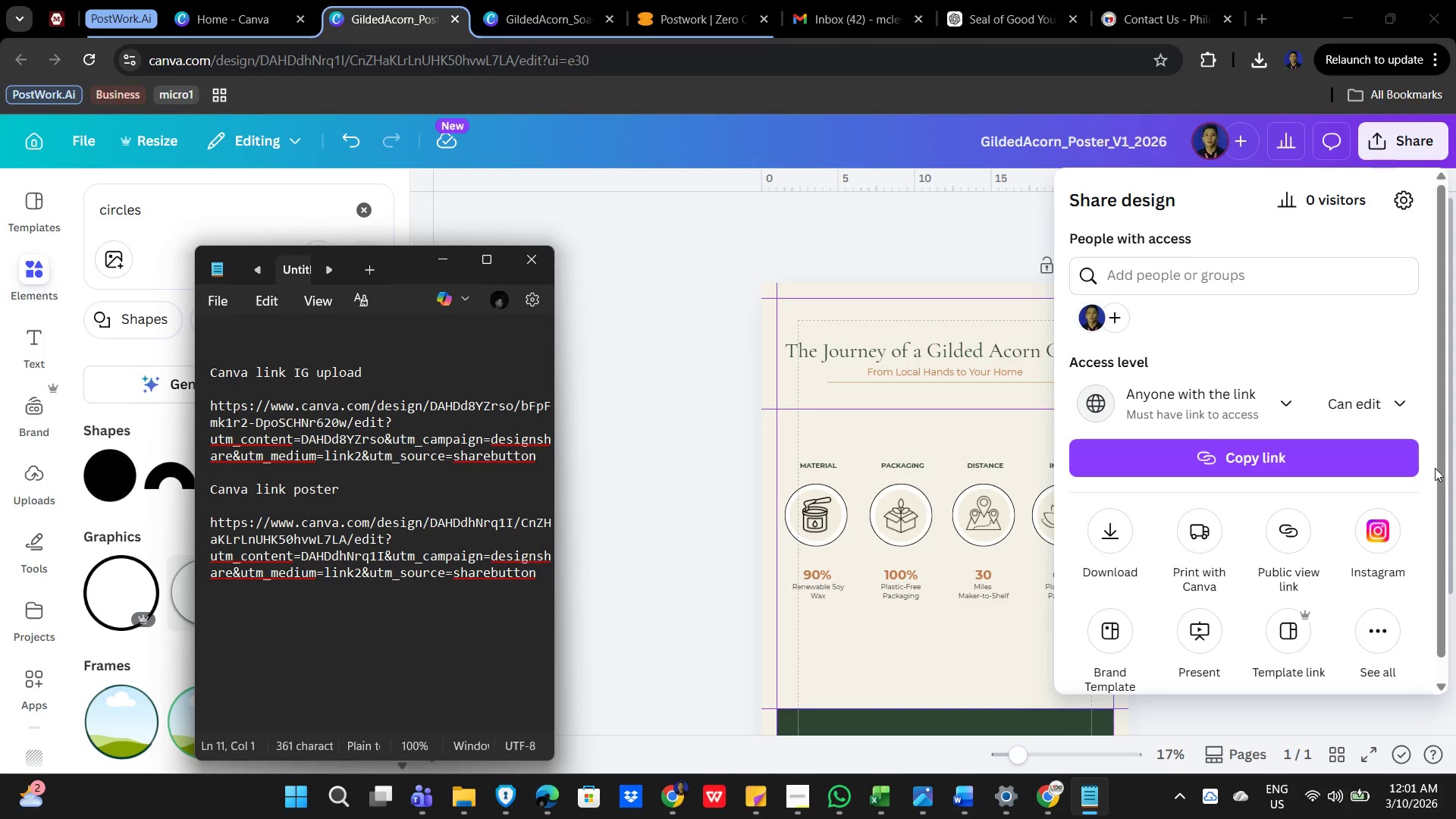 
left_click([1060, 138])
 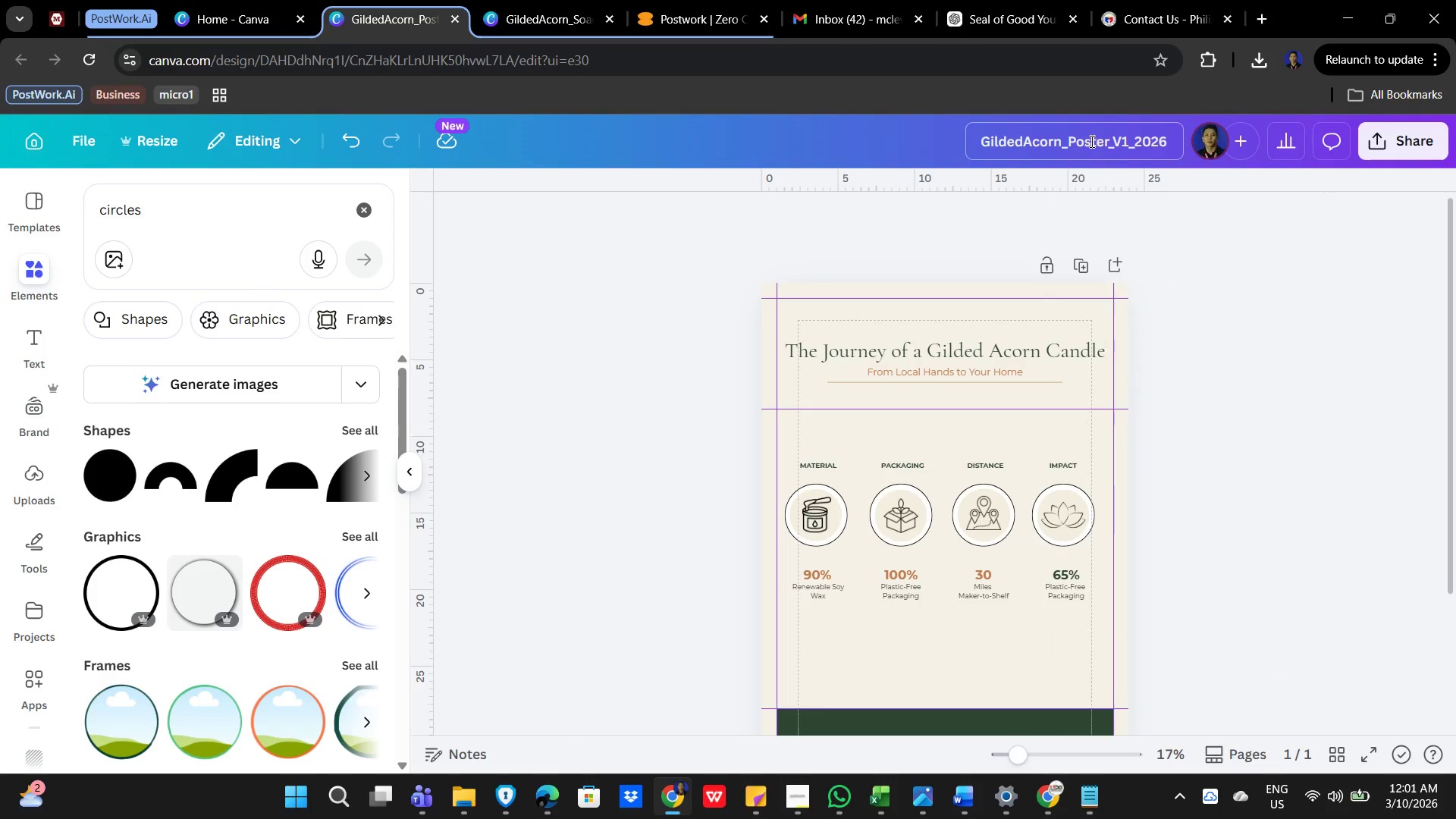 
left_click([1090, 141])
 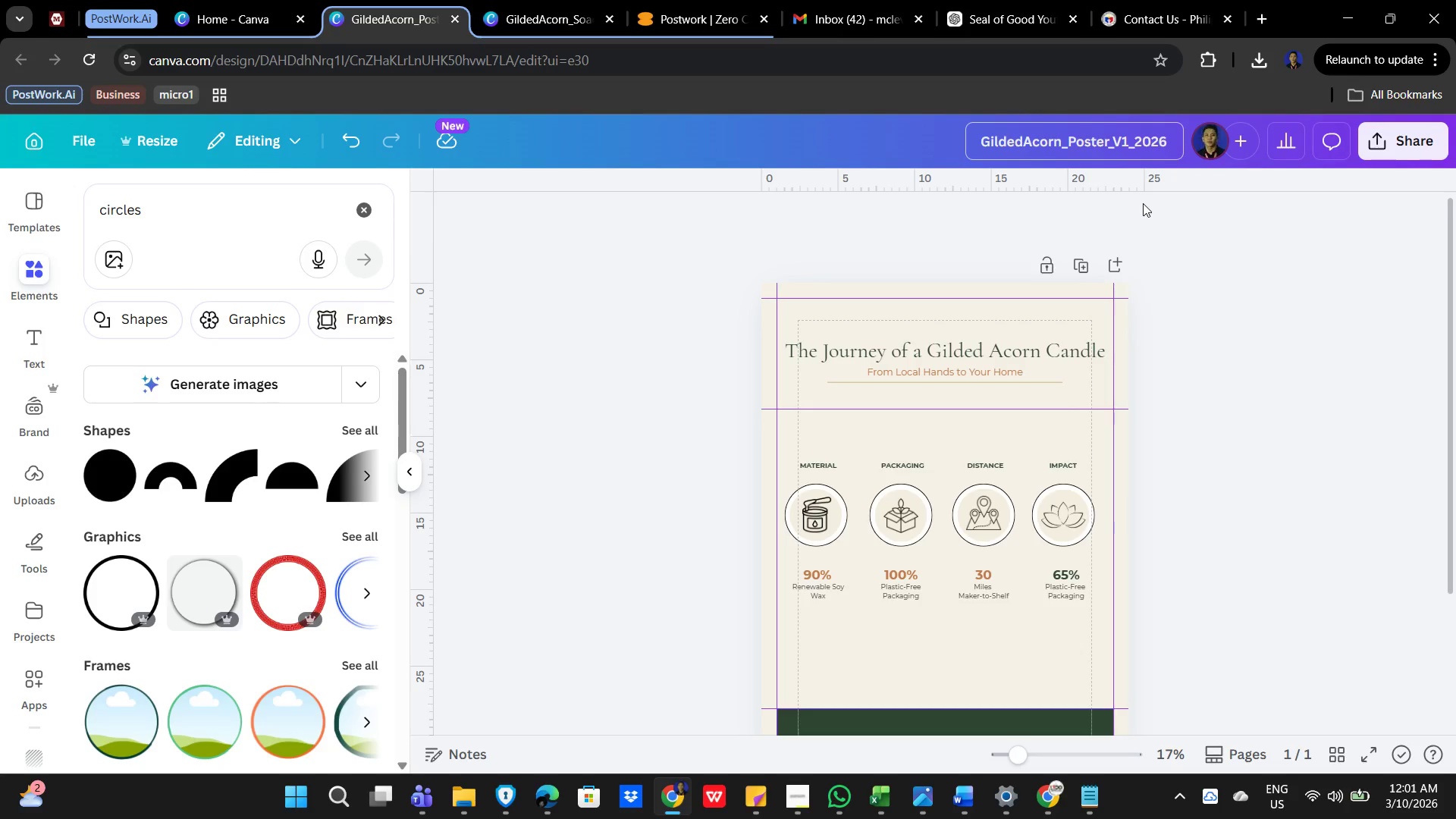 
key(Control+A)
 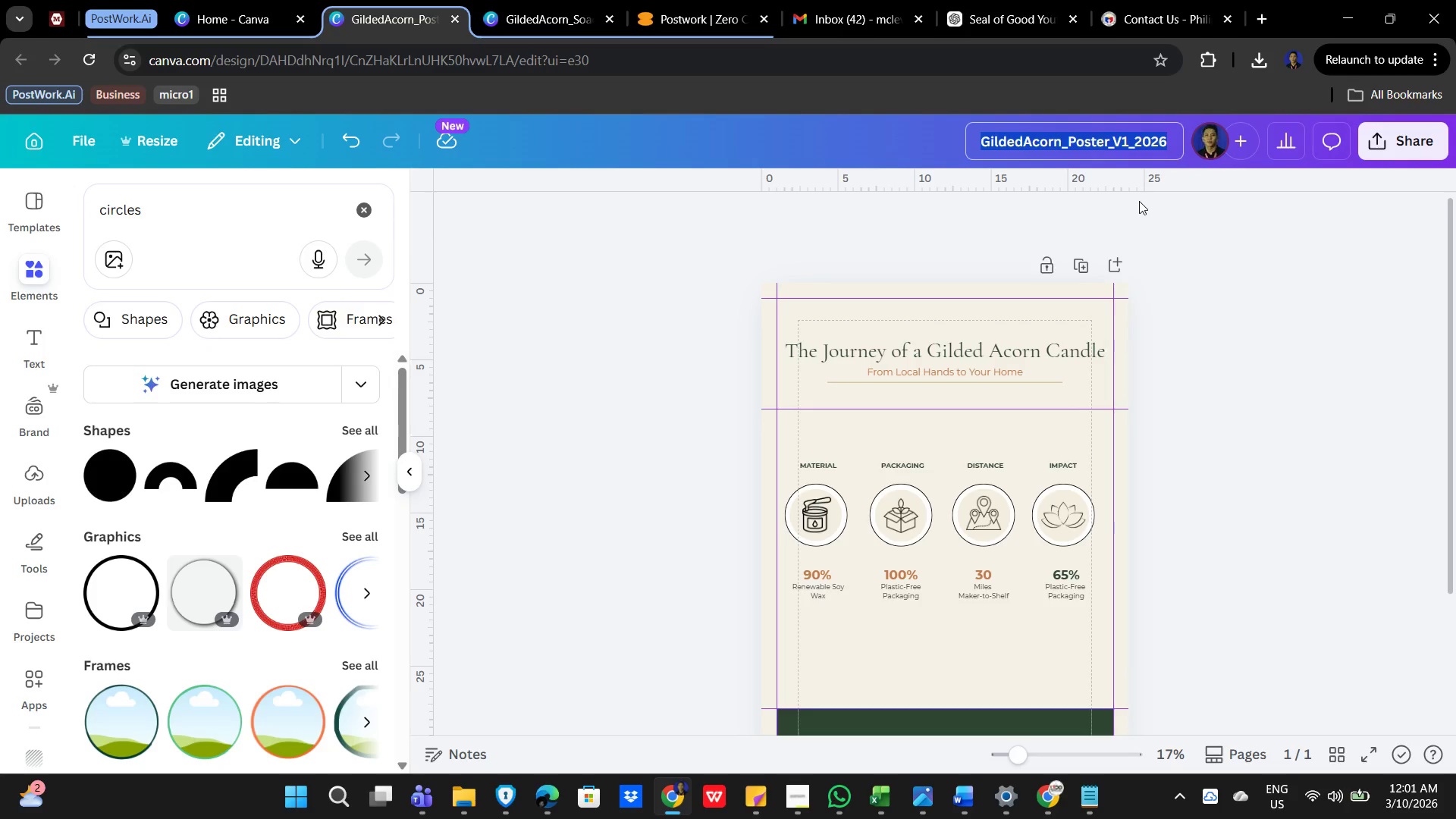 
key(Control+C)
 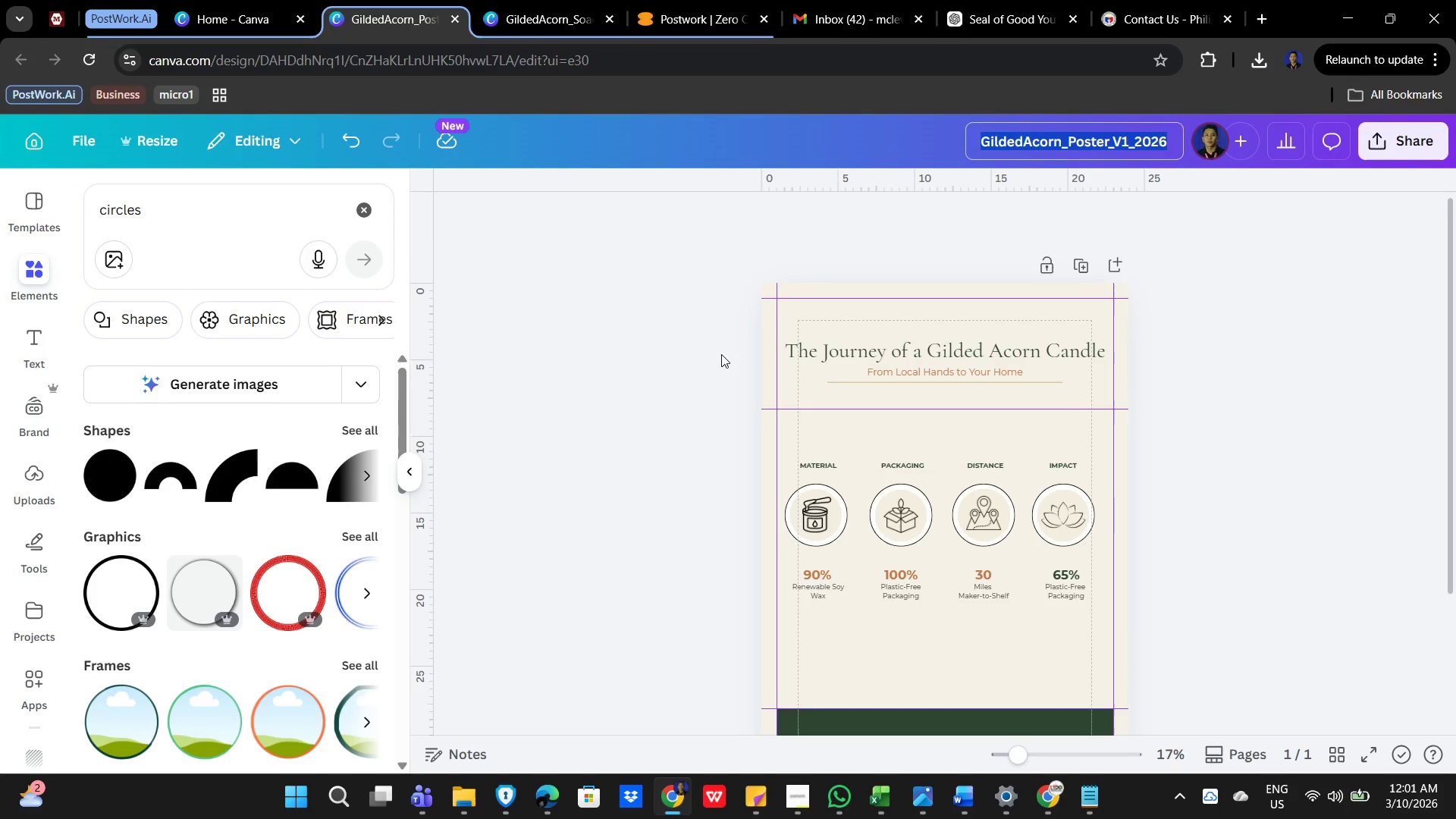 
left_click([715, 359])
 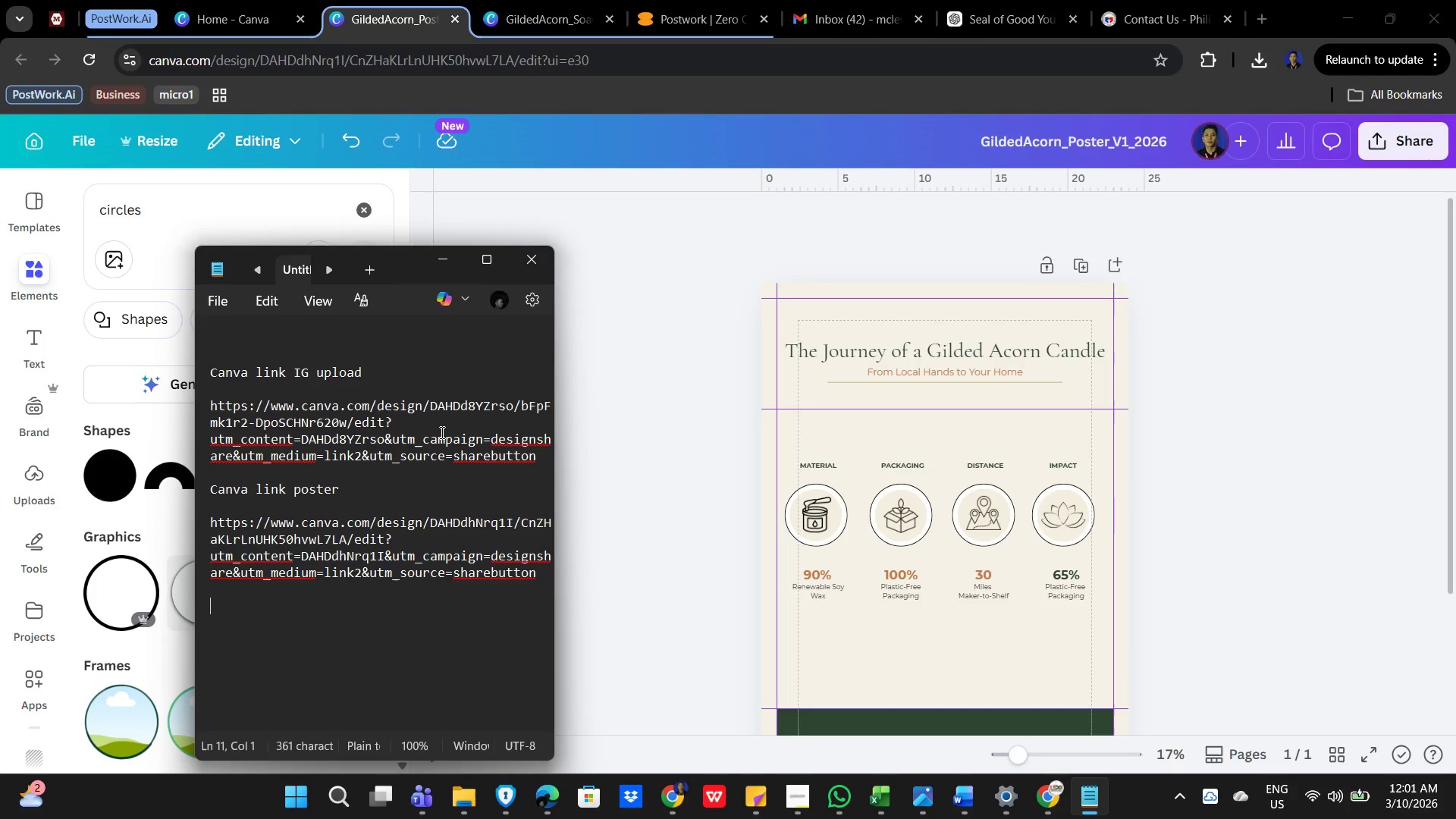 
wait(26.97)
 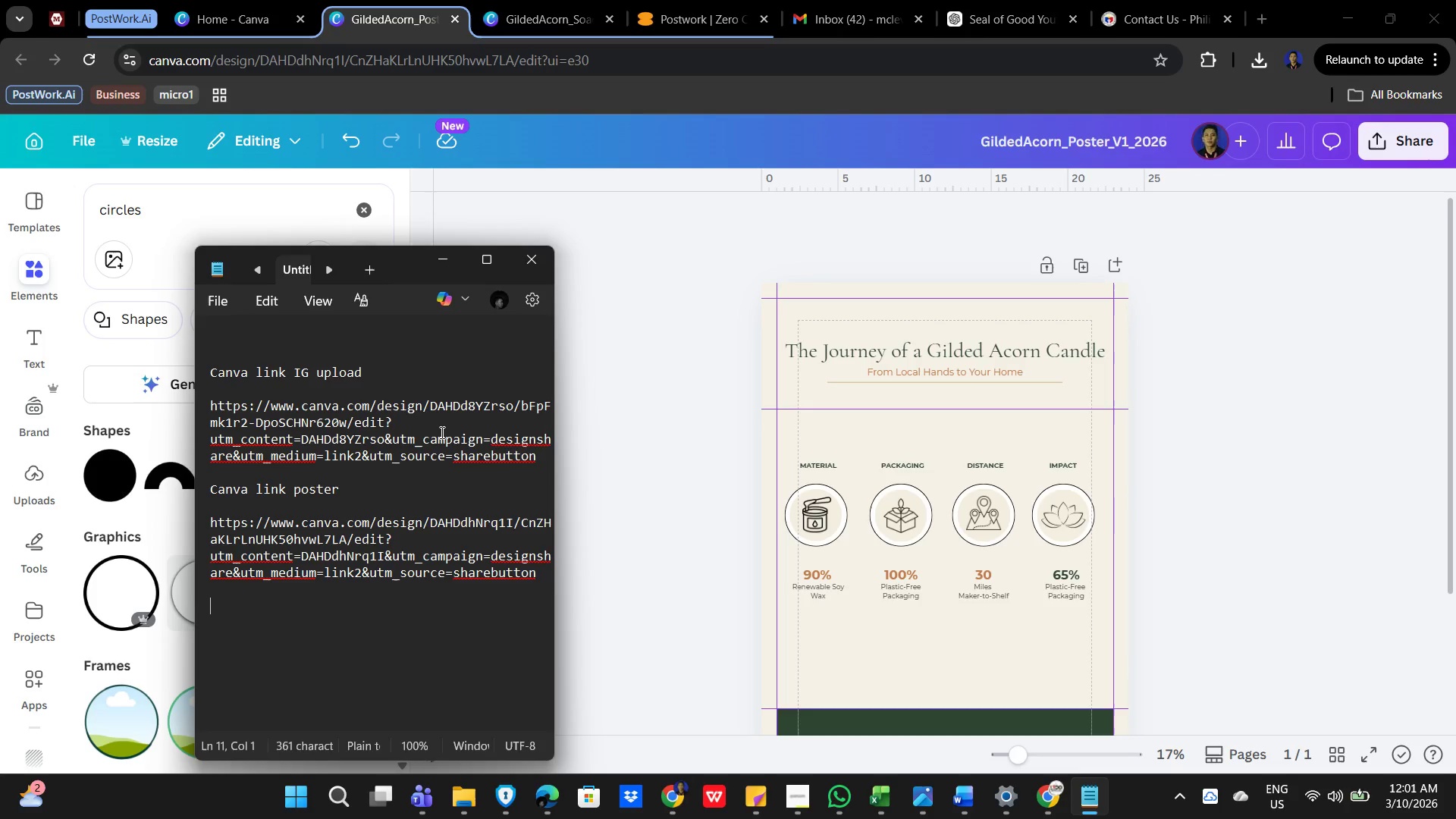 
left_click([240, 343])
 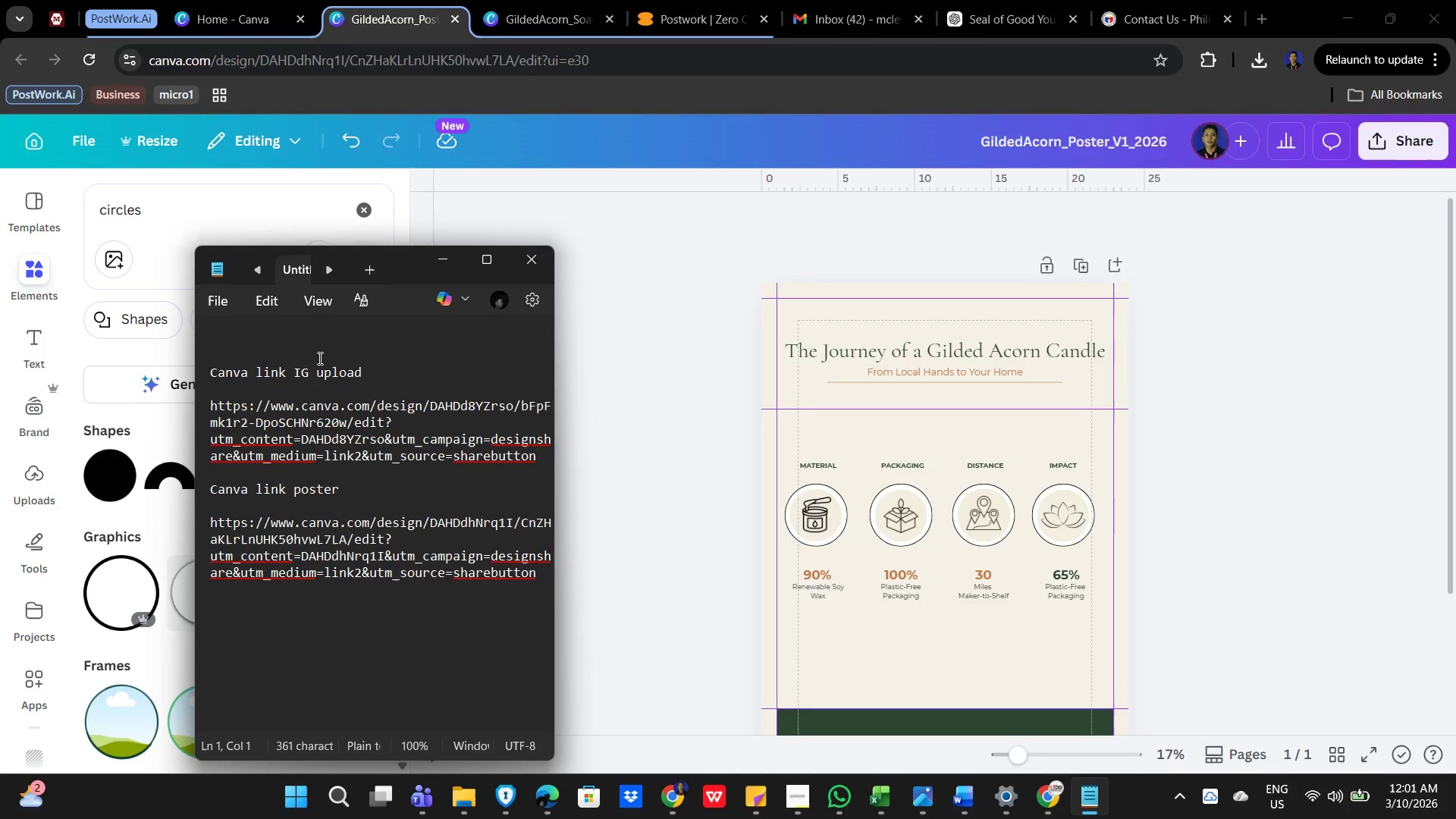 
key(Control+V)
 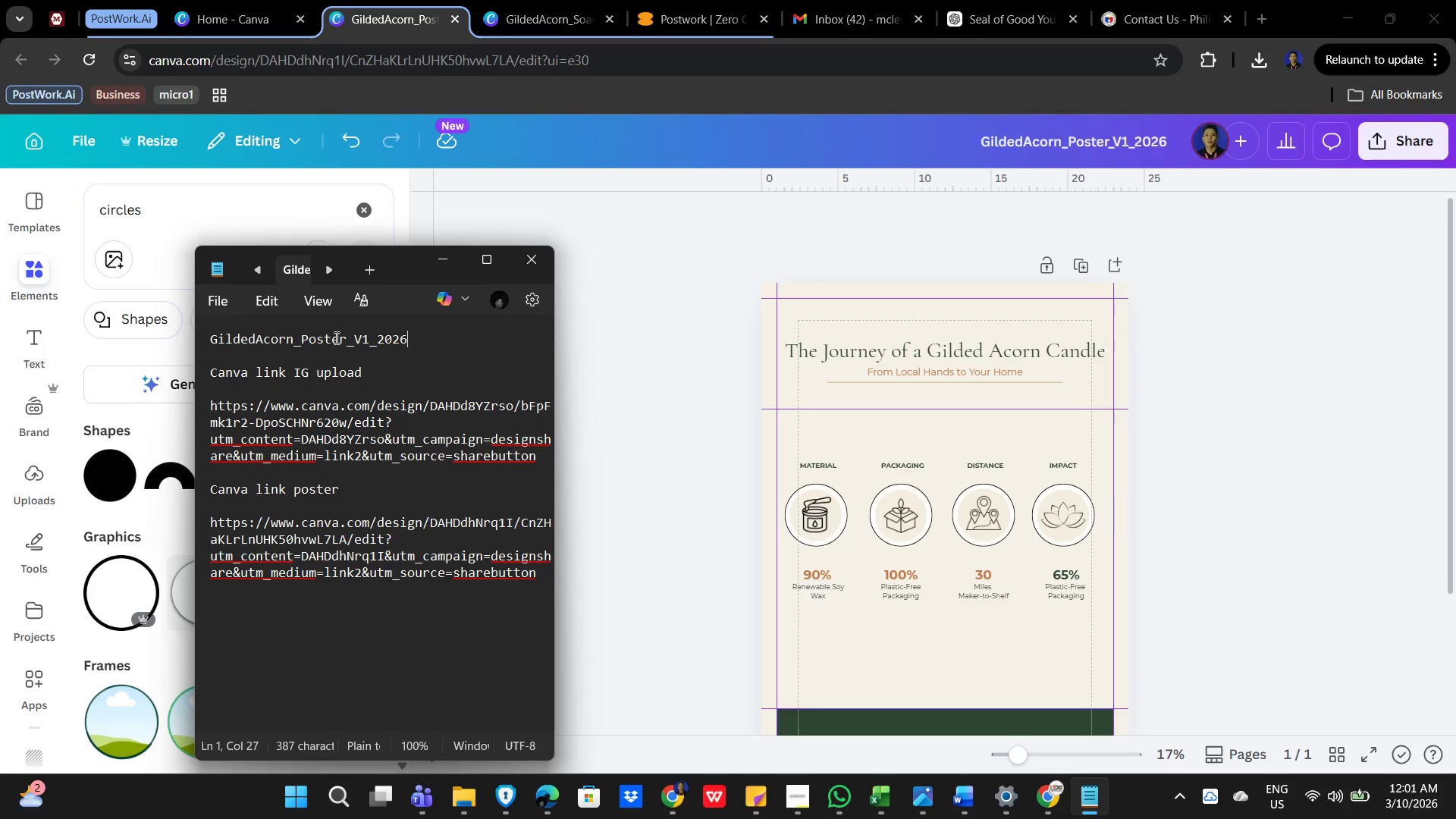 
left_click([343, 336])
 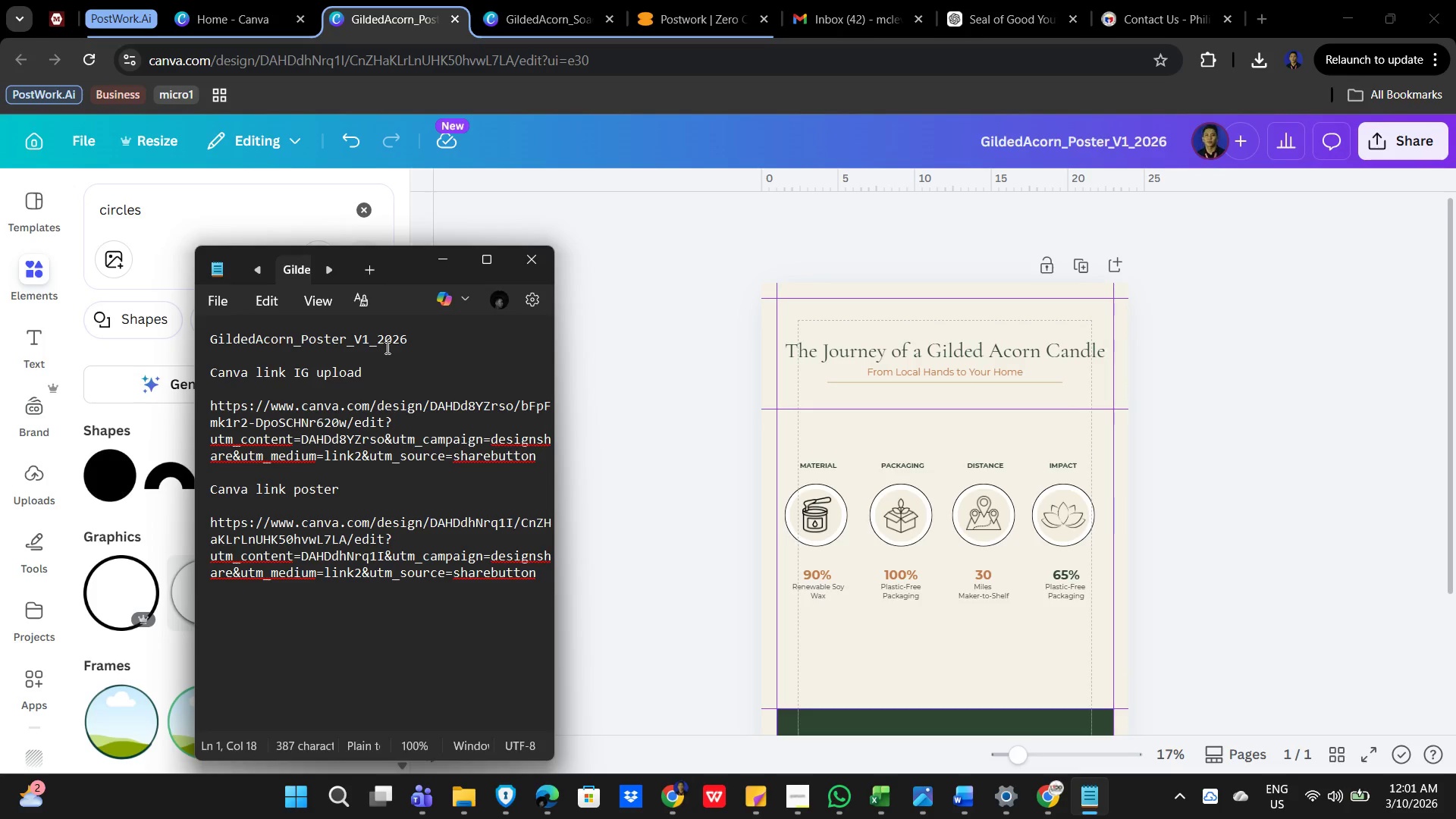 
key(ArrowRight)
 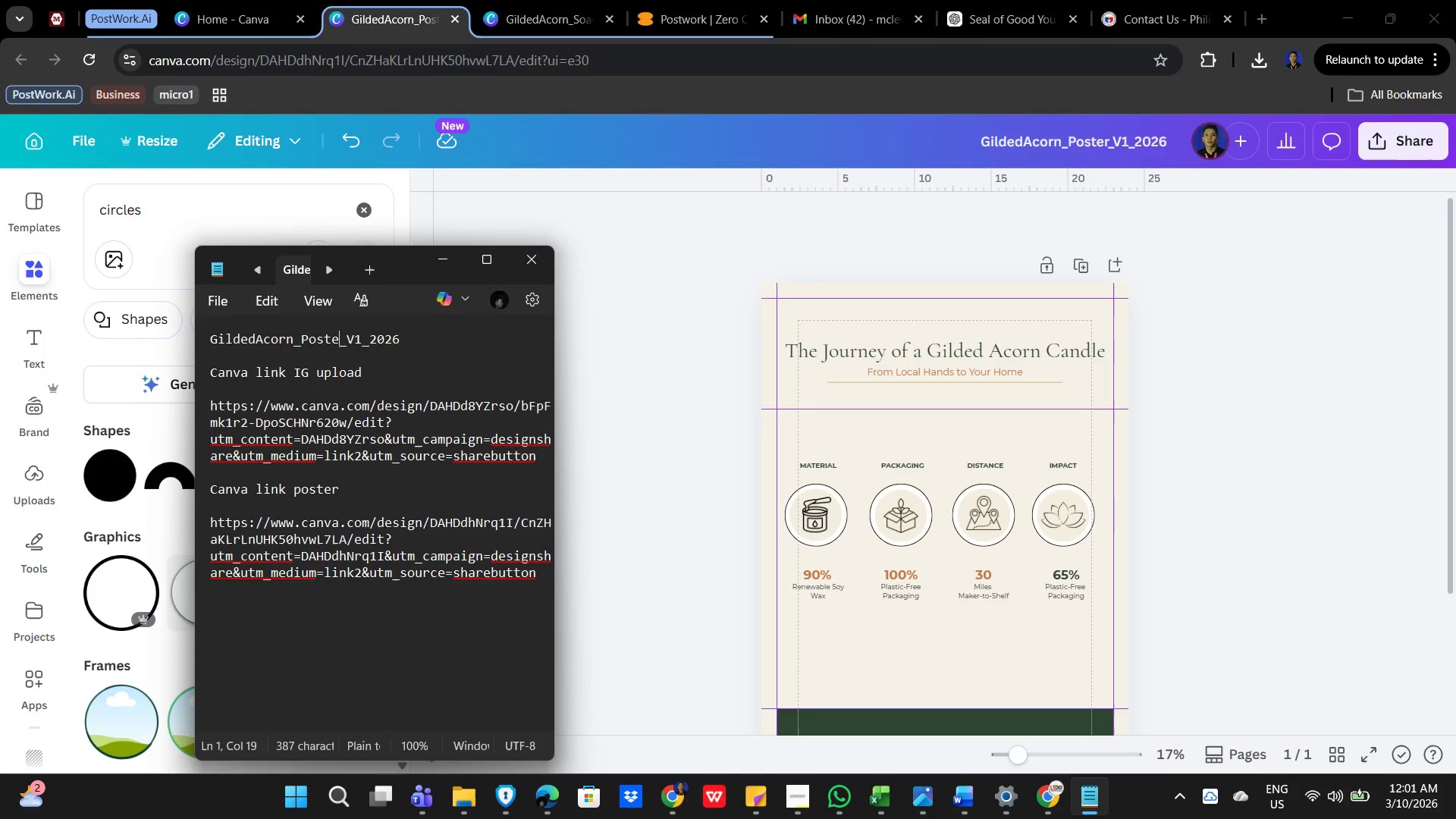 
key(Backspace)
key(Backspace)
key(Backspace)
key(Backspace)
key(Backspace)
key(Backspace)
type(Template)
 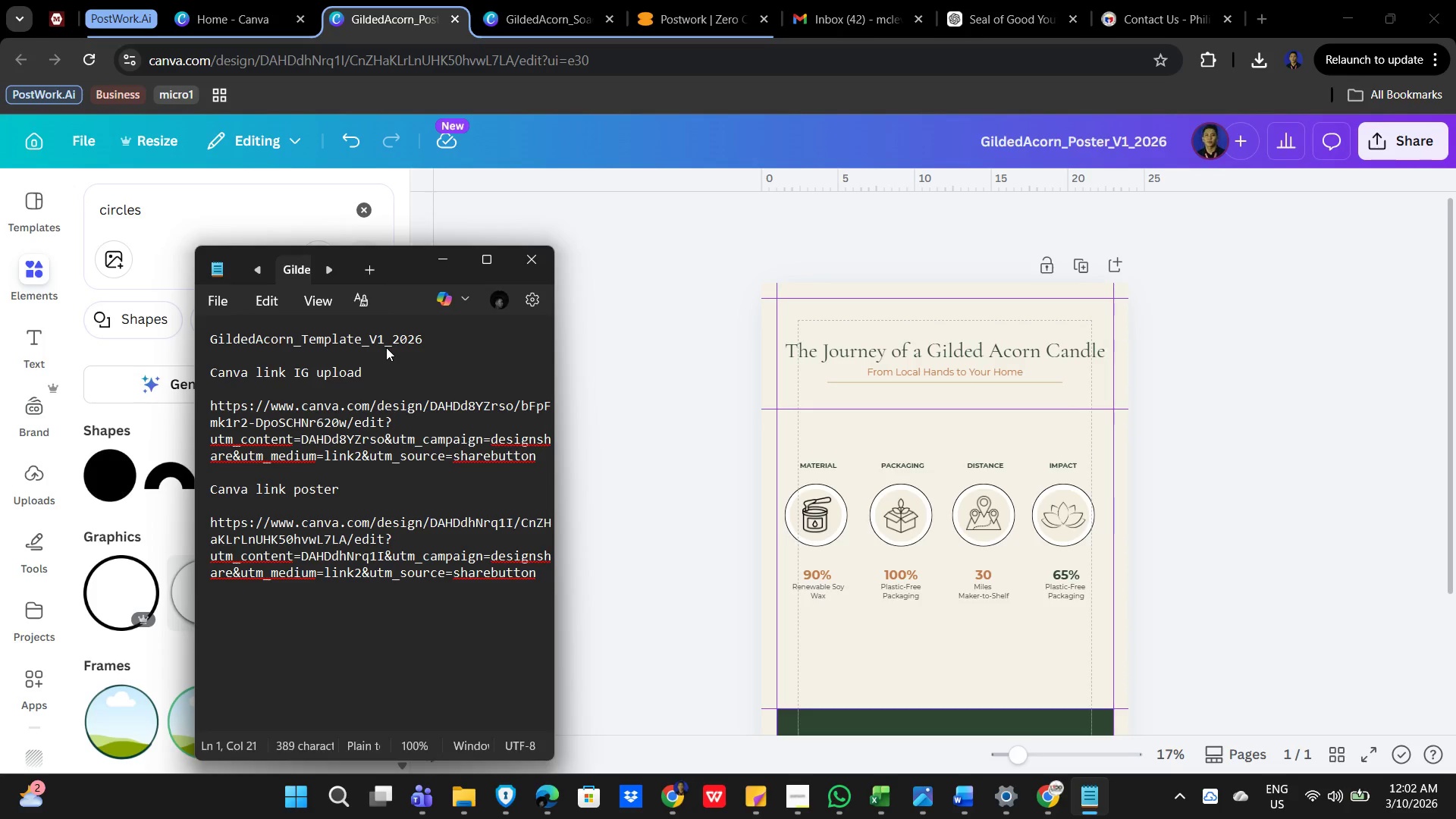 
wait(6.34)
 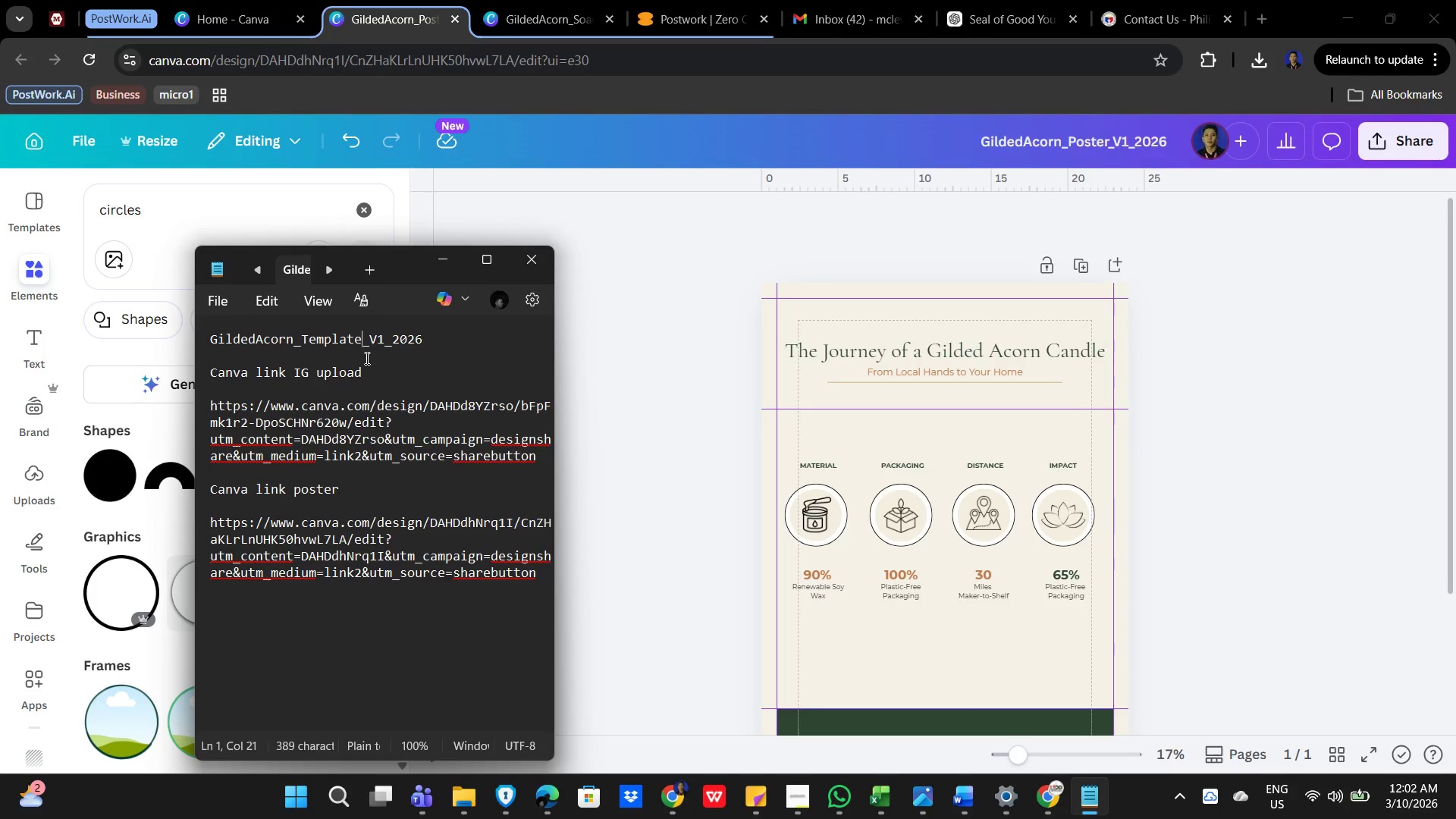 
type(Social )
key(Backspace)
type(Media)
 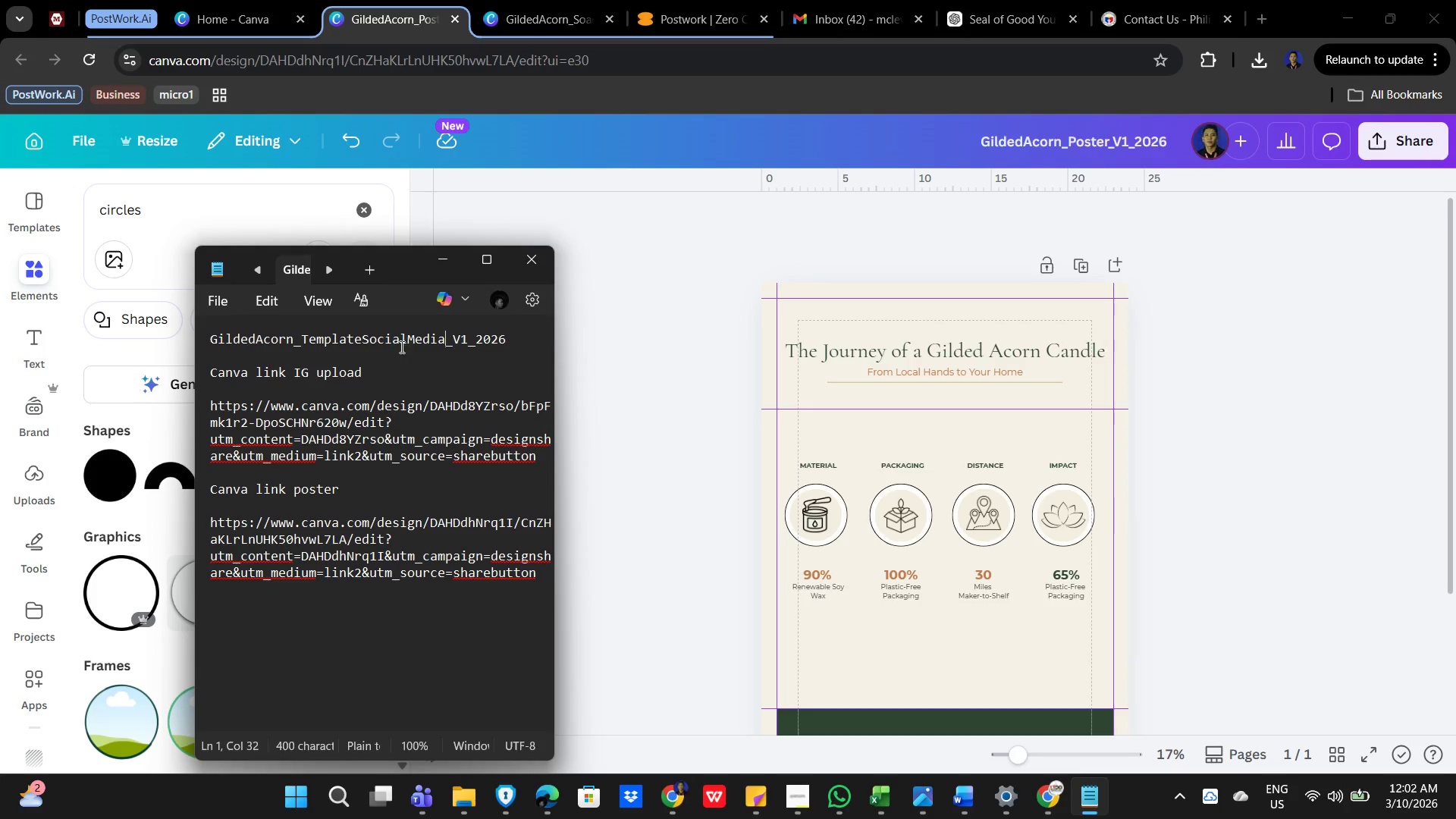 
left_click([365, 343])
 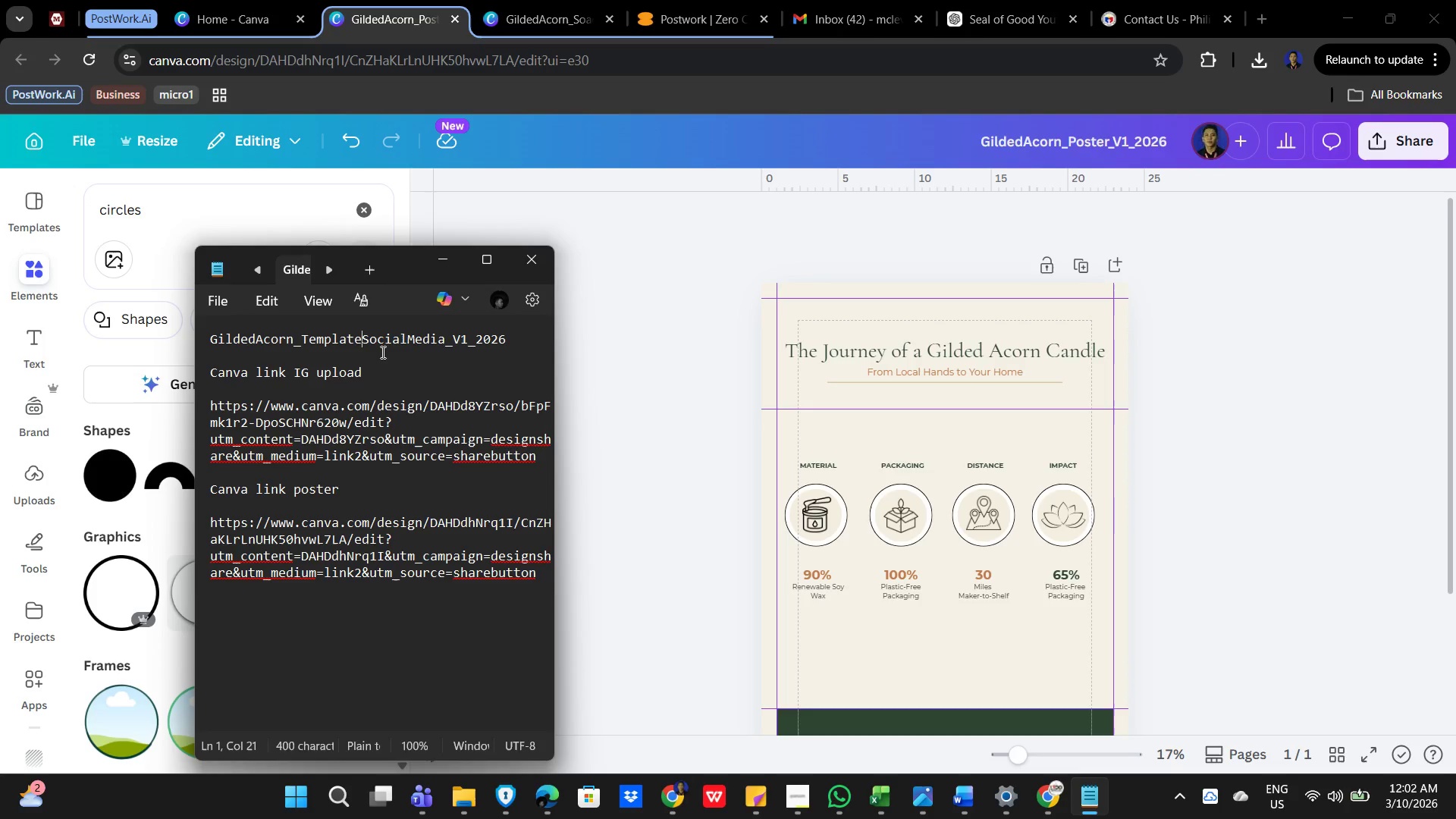 
hold_key(key=ArrowRight, duration=0.86)
 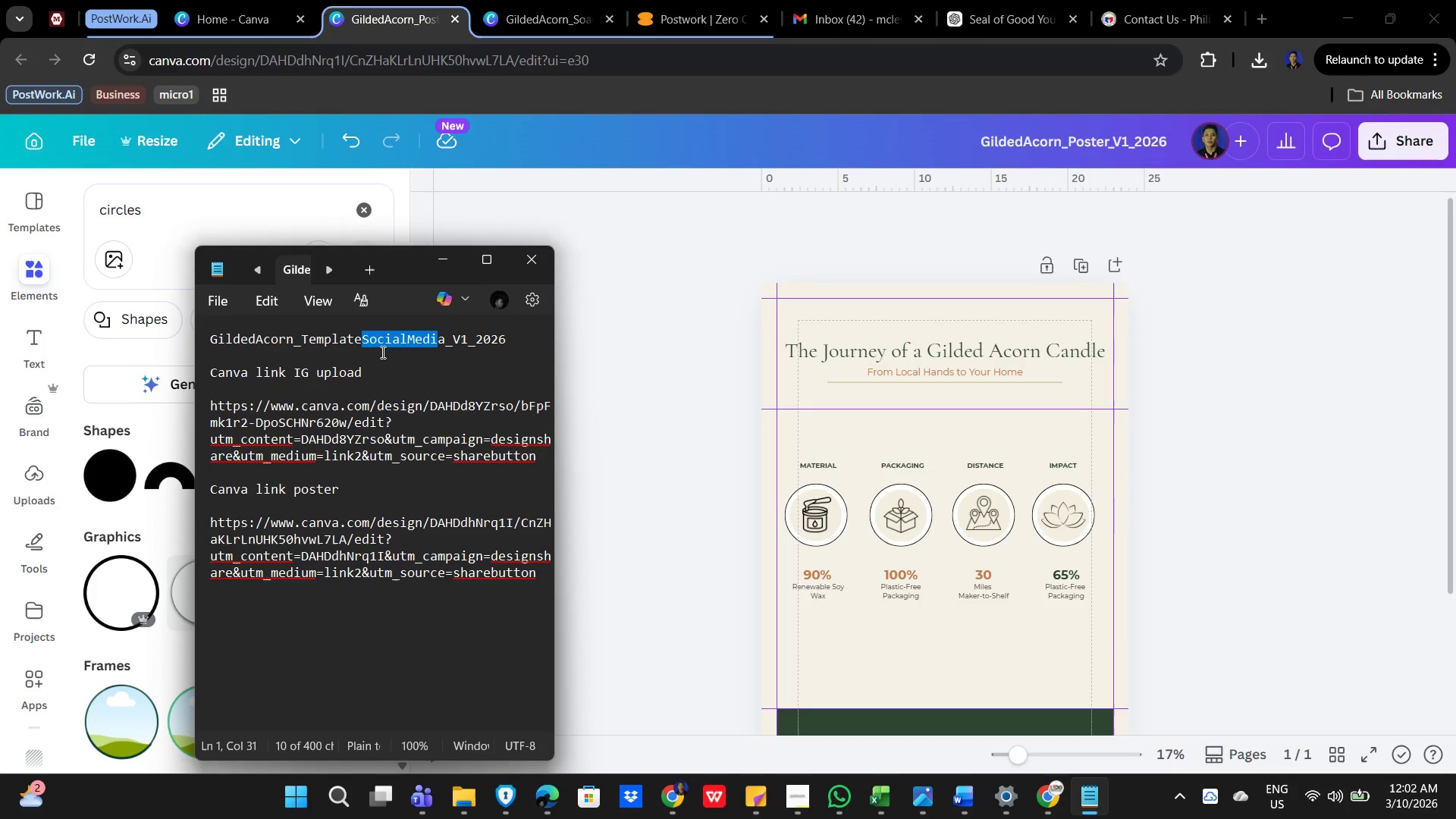 
hold_key(key=ArrowRight, duration=0.94)
 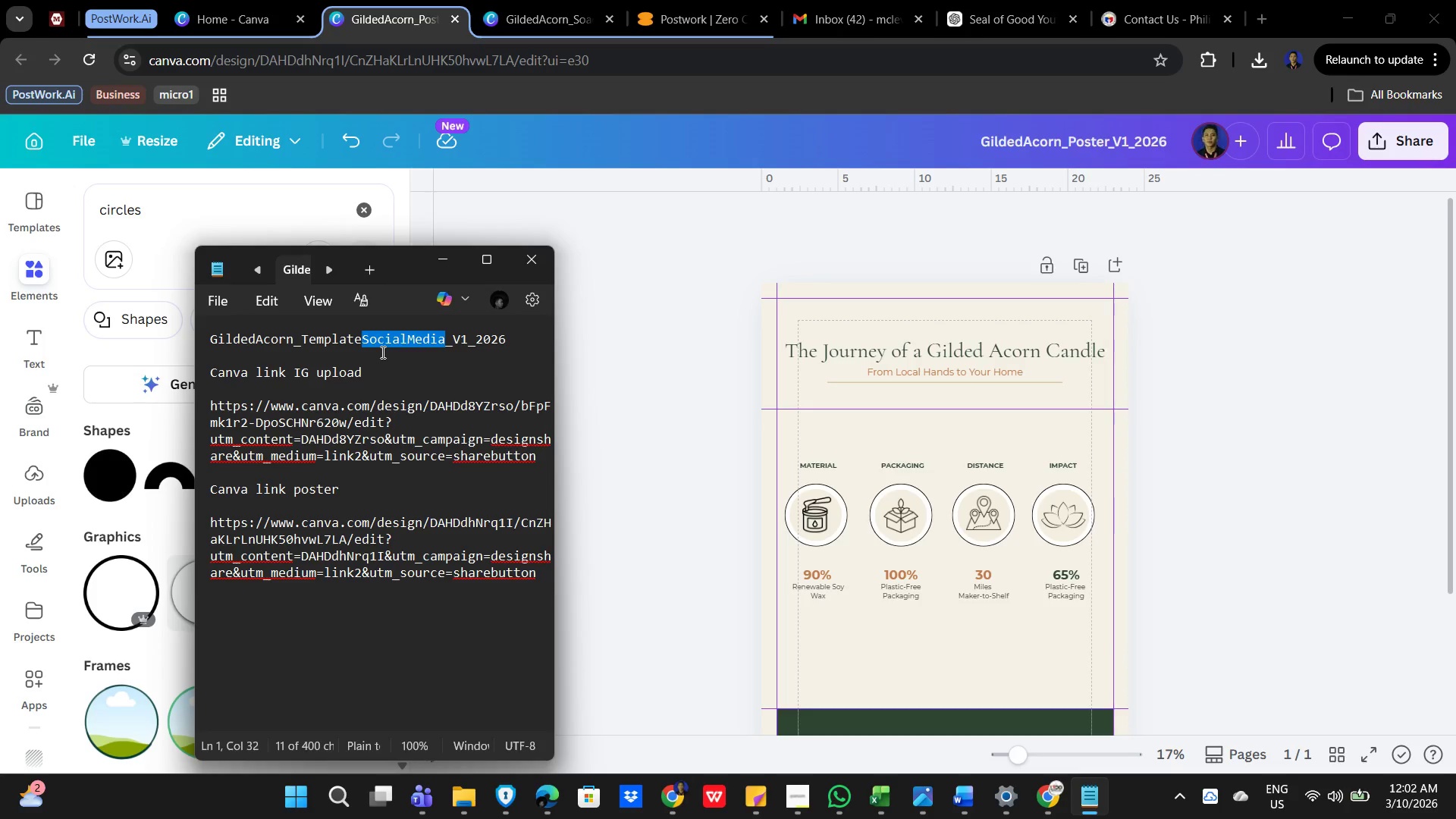 
key(Shift+ArrowLeft)
 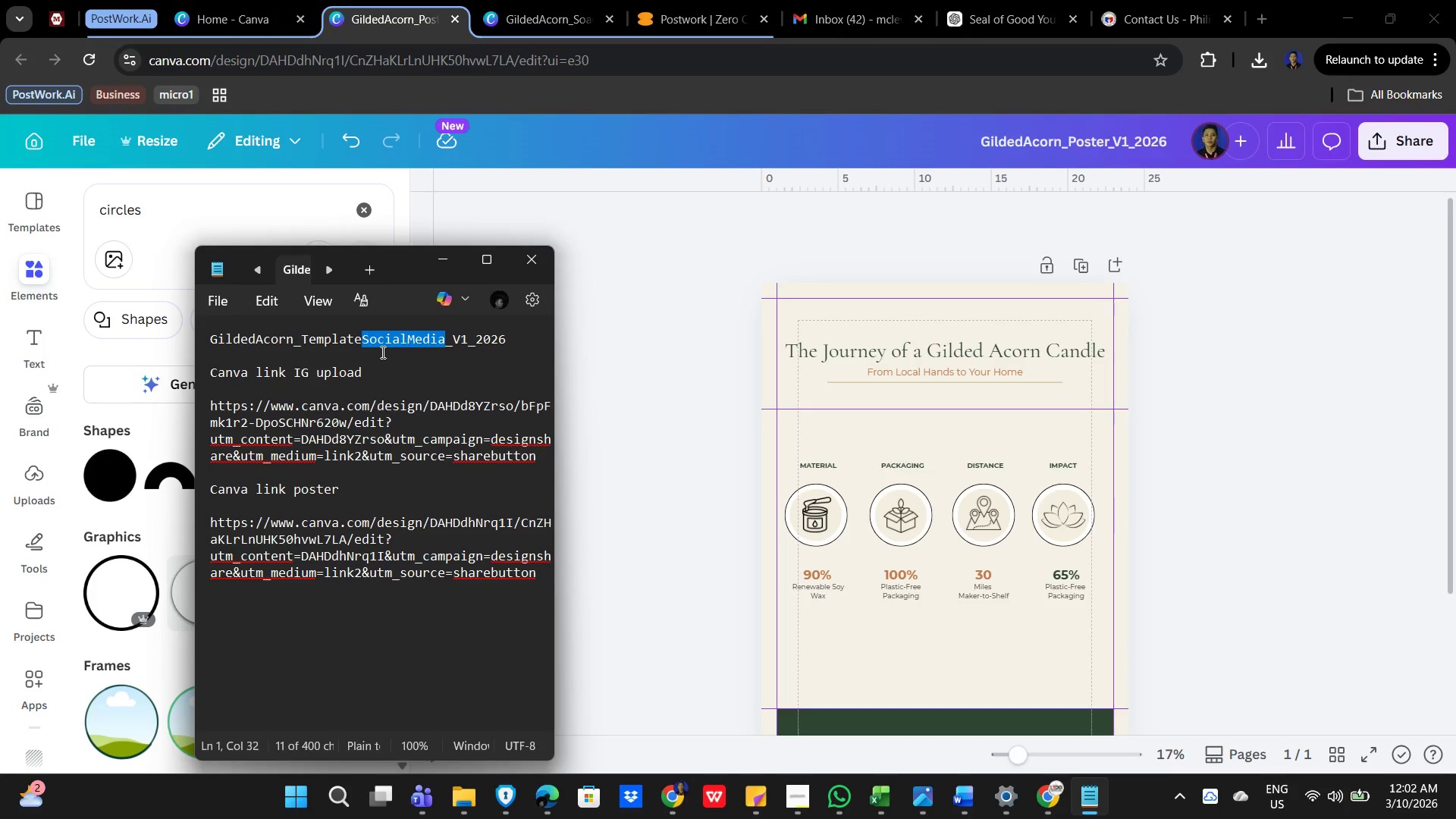 
key(Shift+ArrowLeft)
 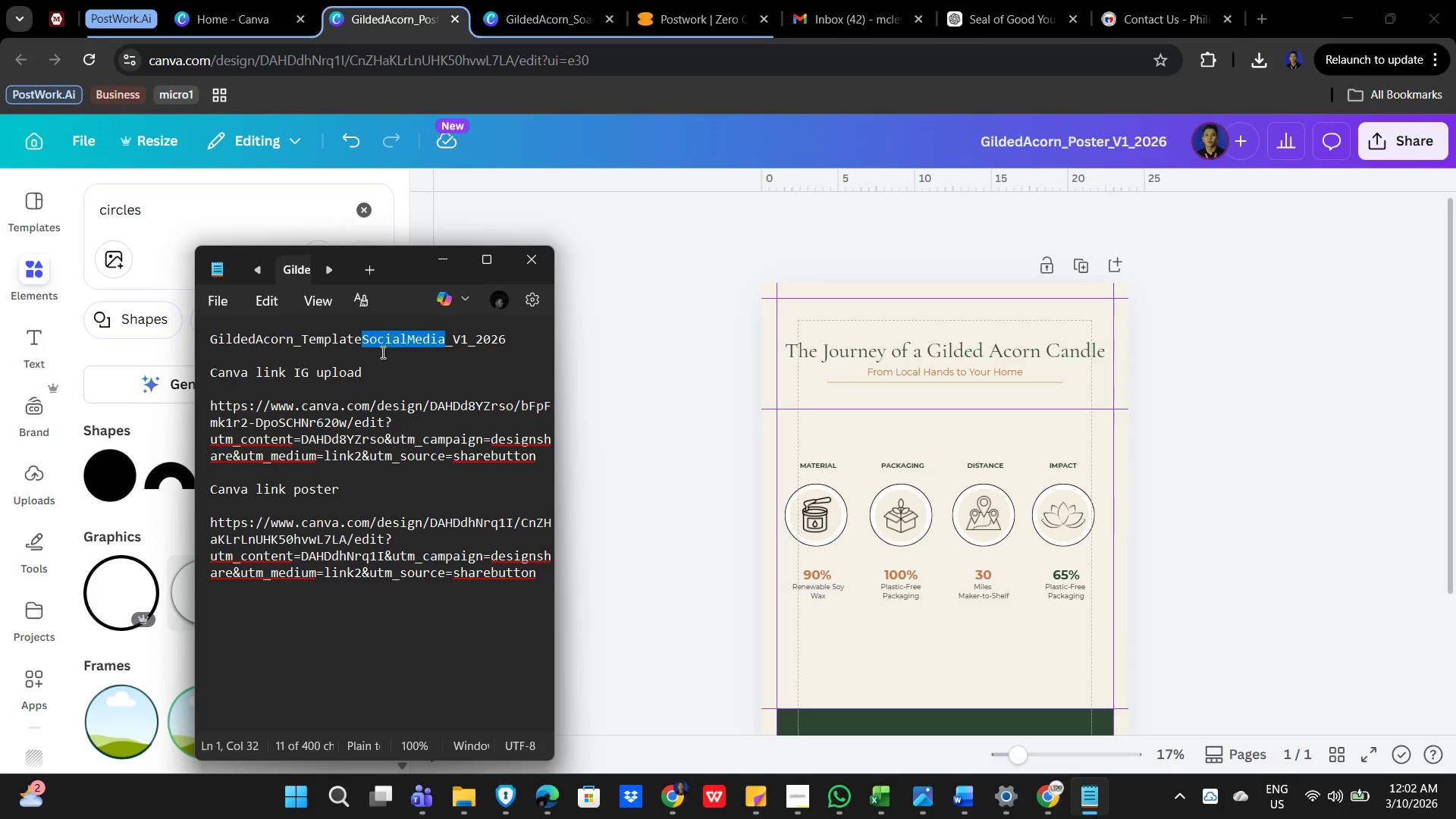 
key(Control+X)
 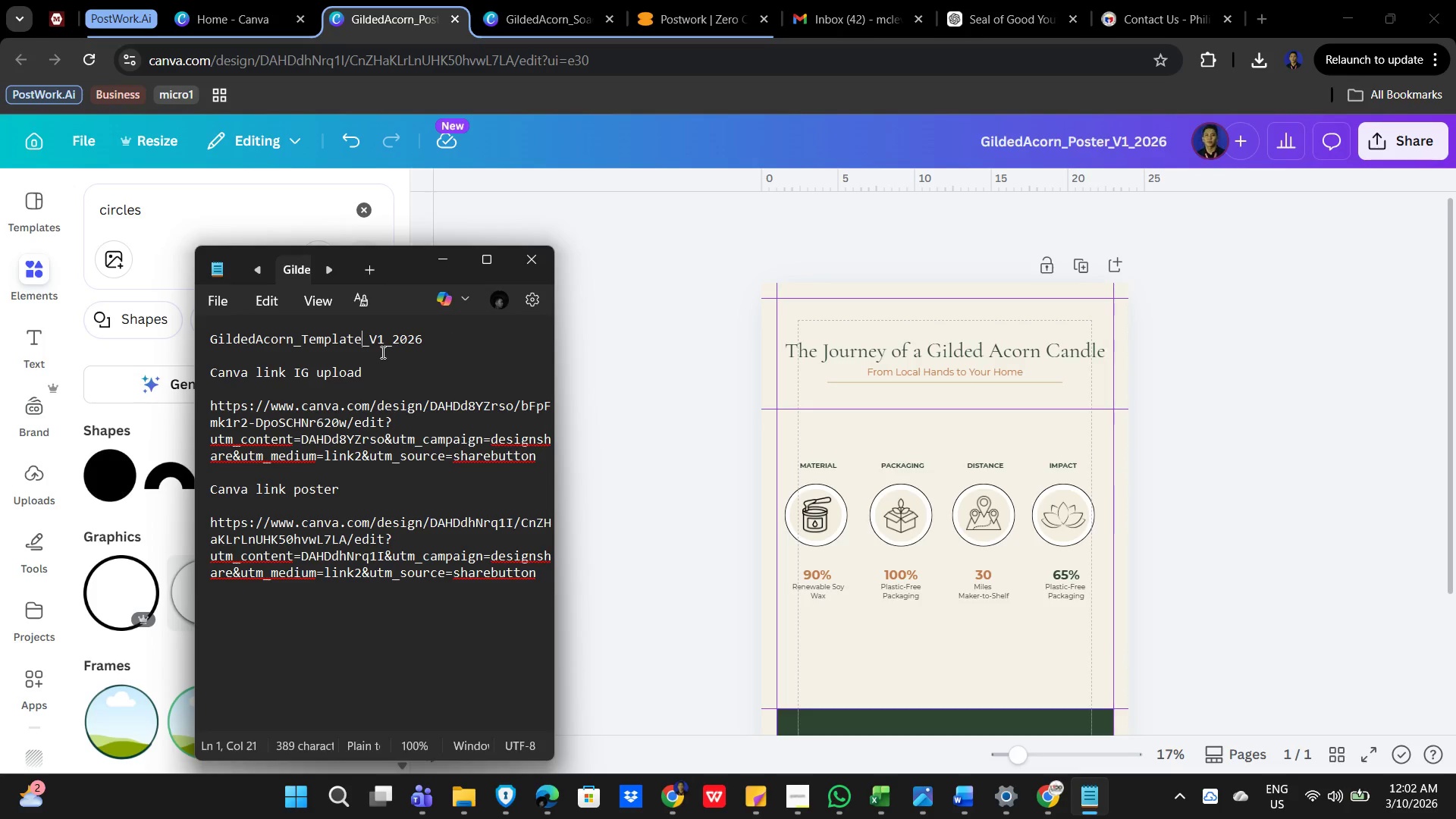 
key(ArrowLeft)
 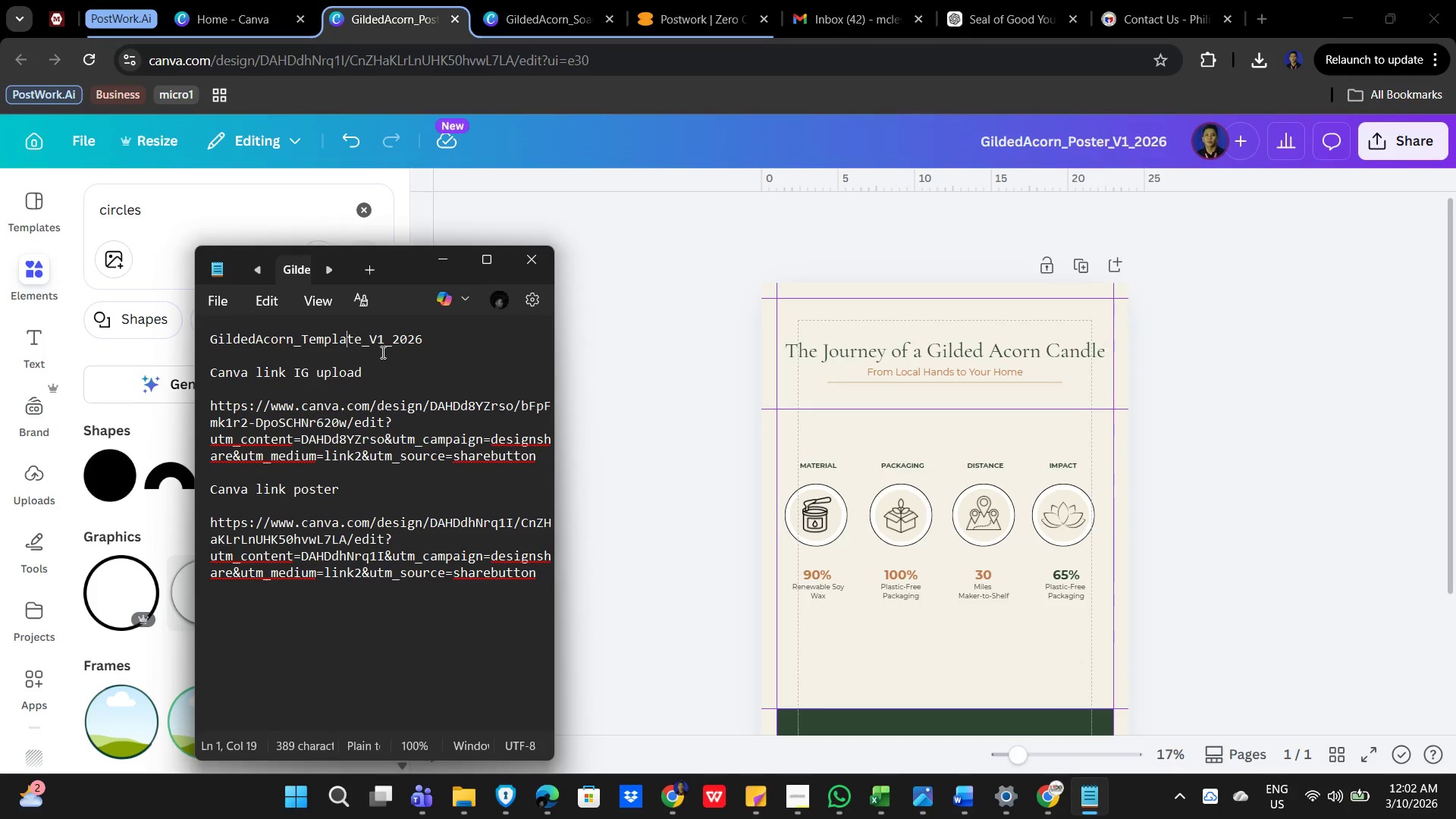 
key(ArrowLeft)
 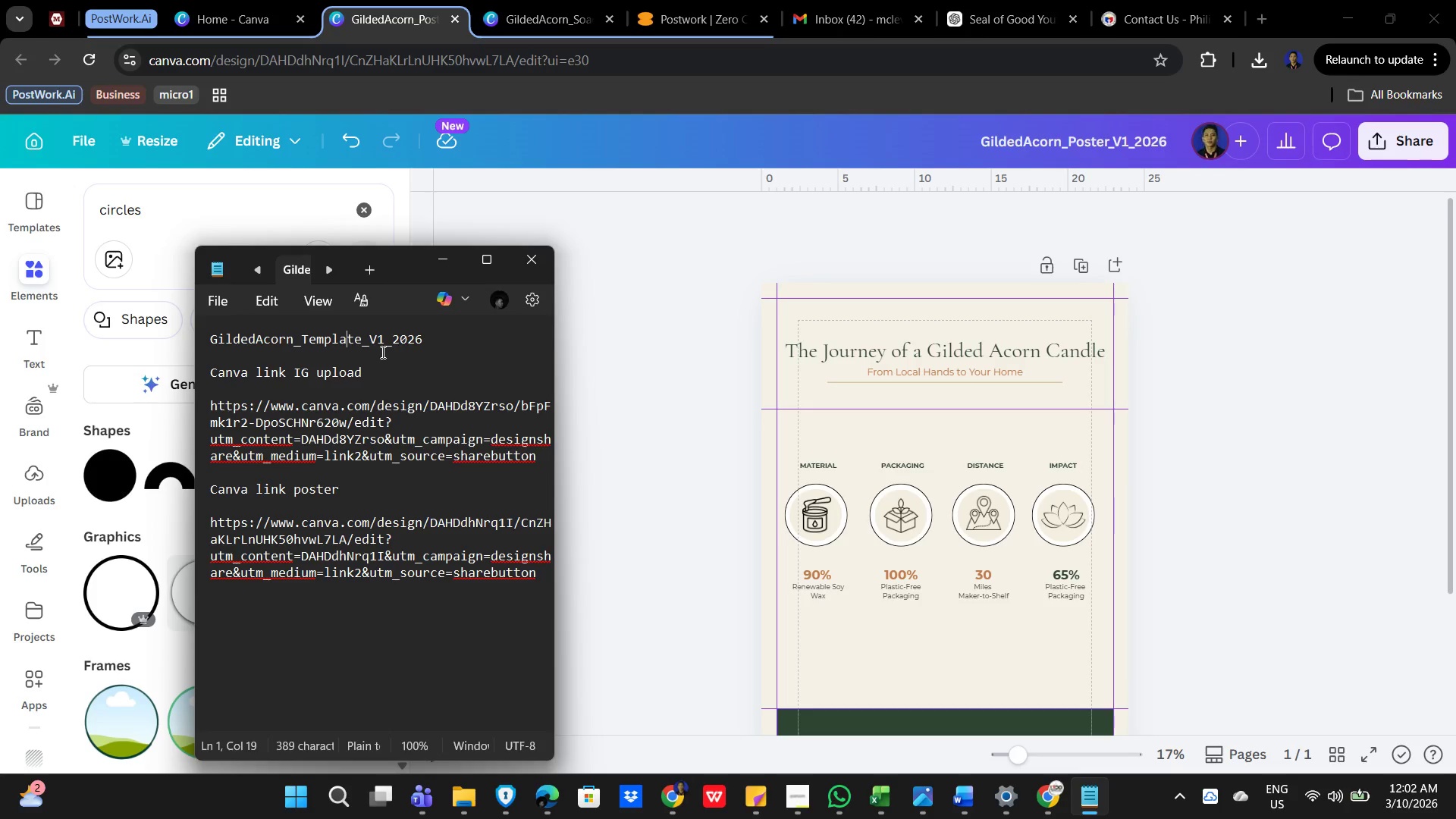 
key(ArrowLeft)
 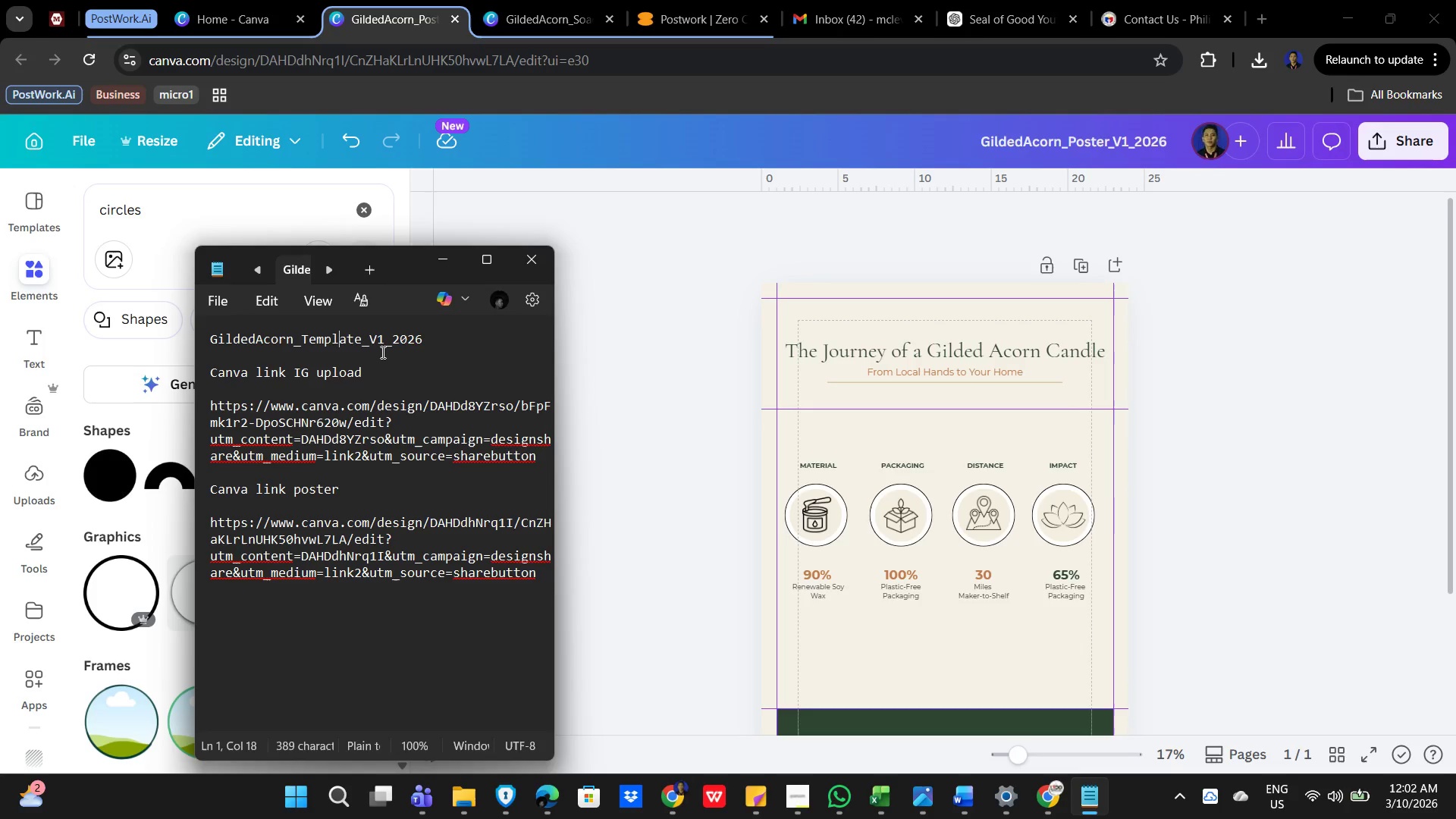 
key(ArrowLeft)
 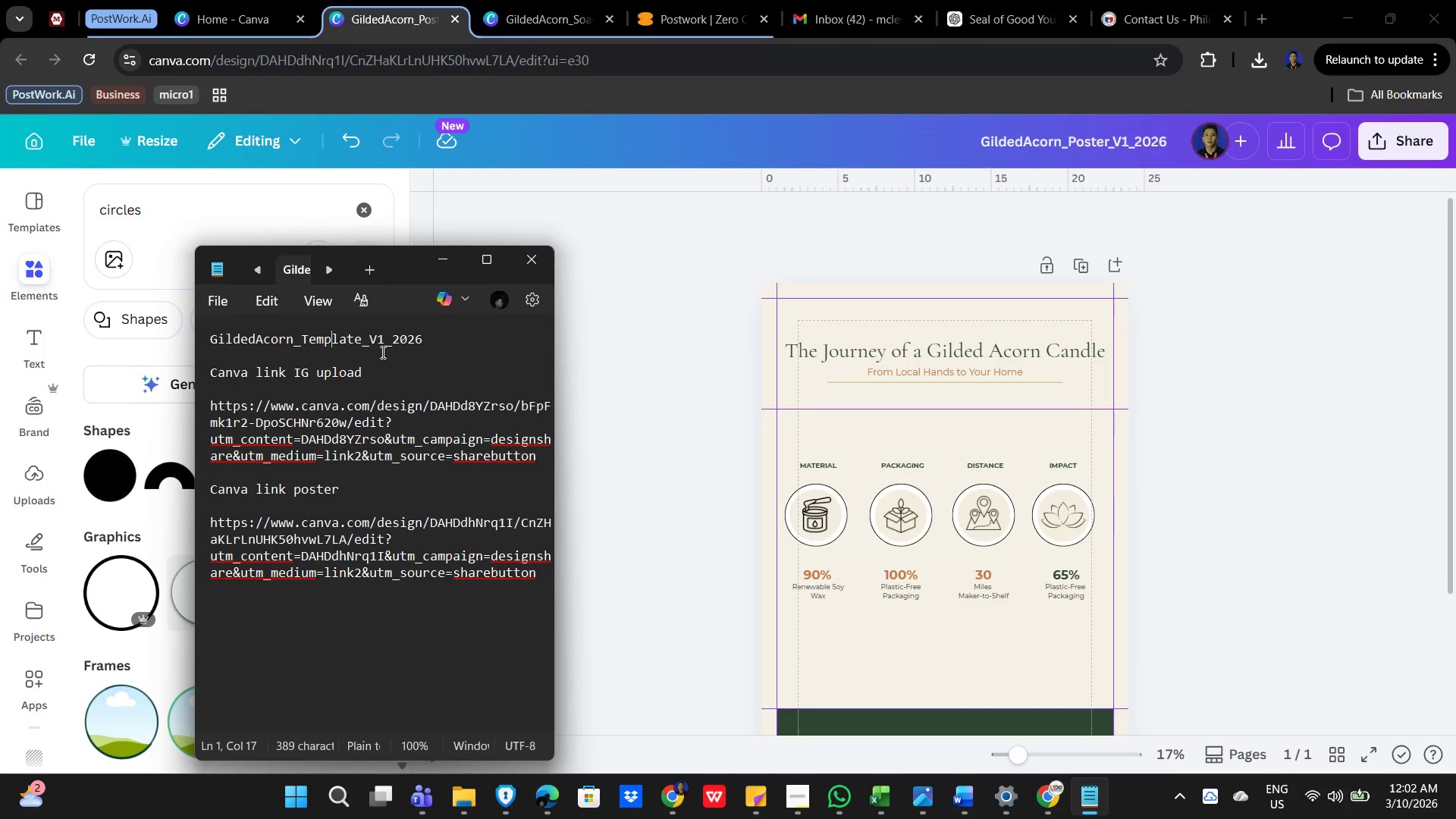 
key(ArrowLeft)
 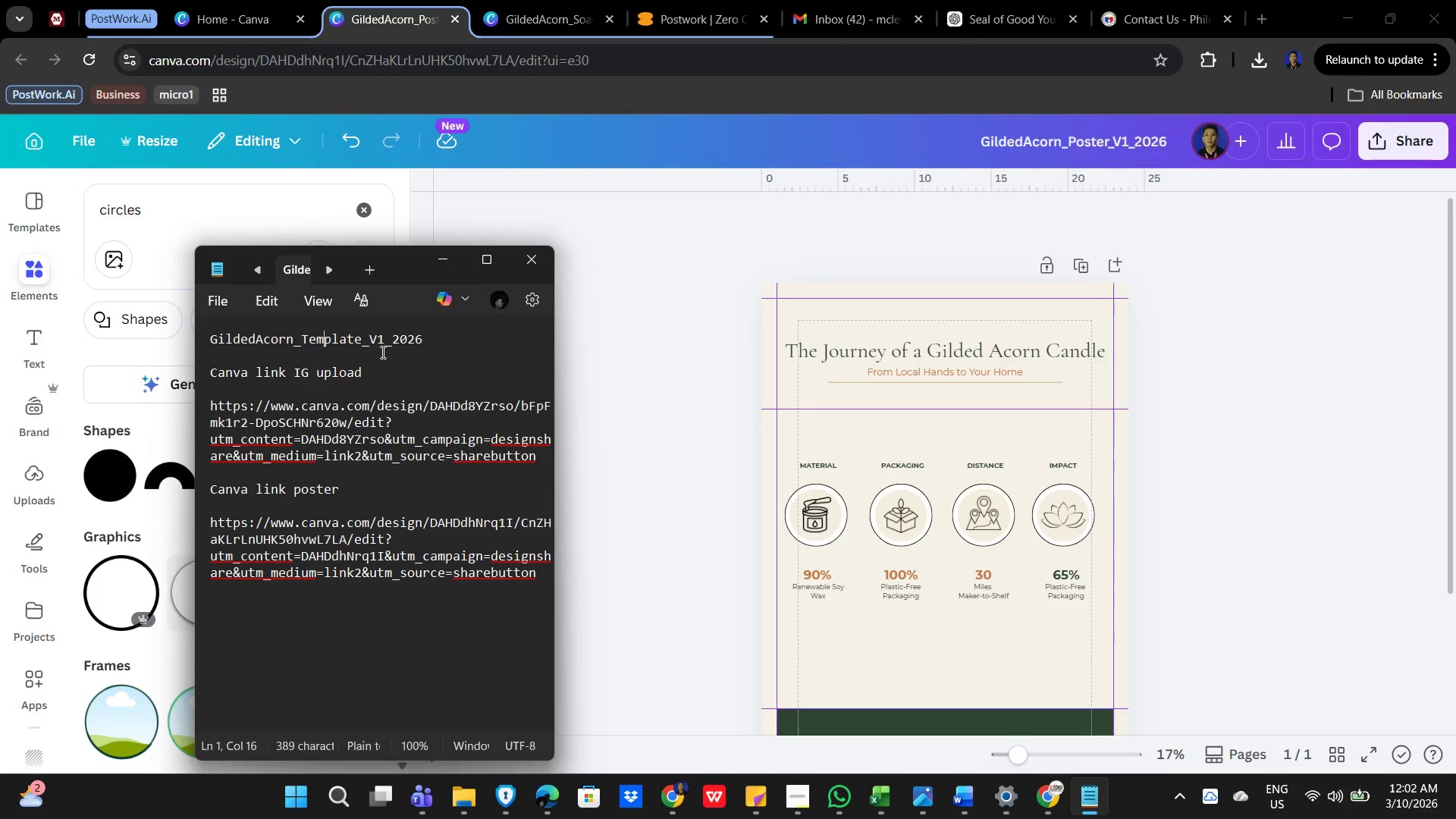 
key(ArrowLeft)
 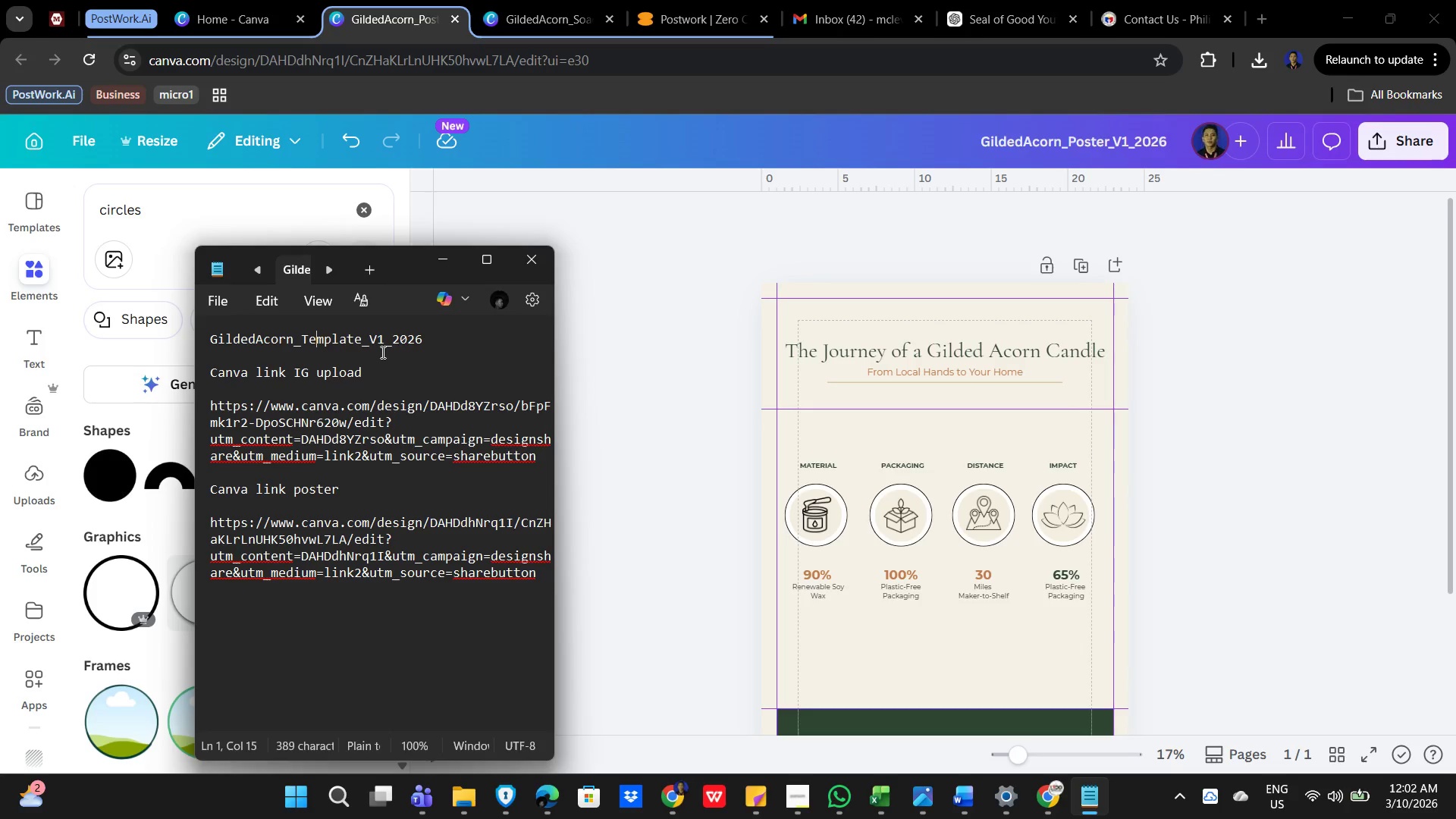 
key(ArrowLeft)
 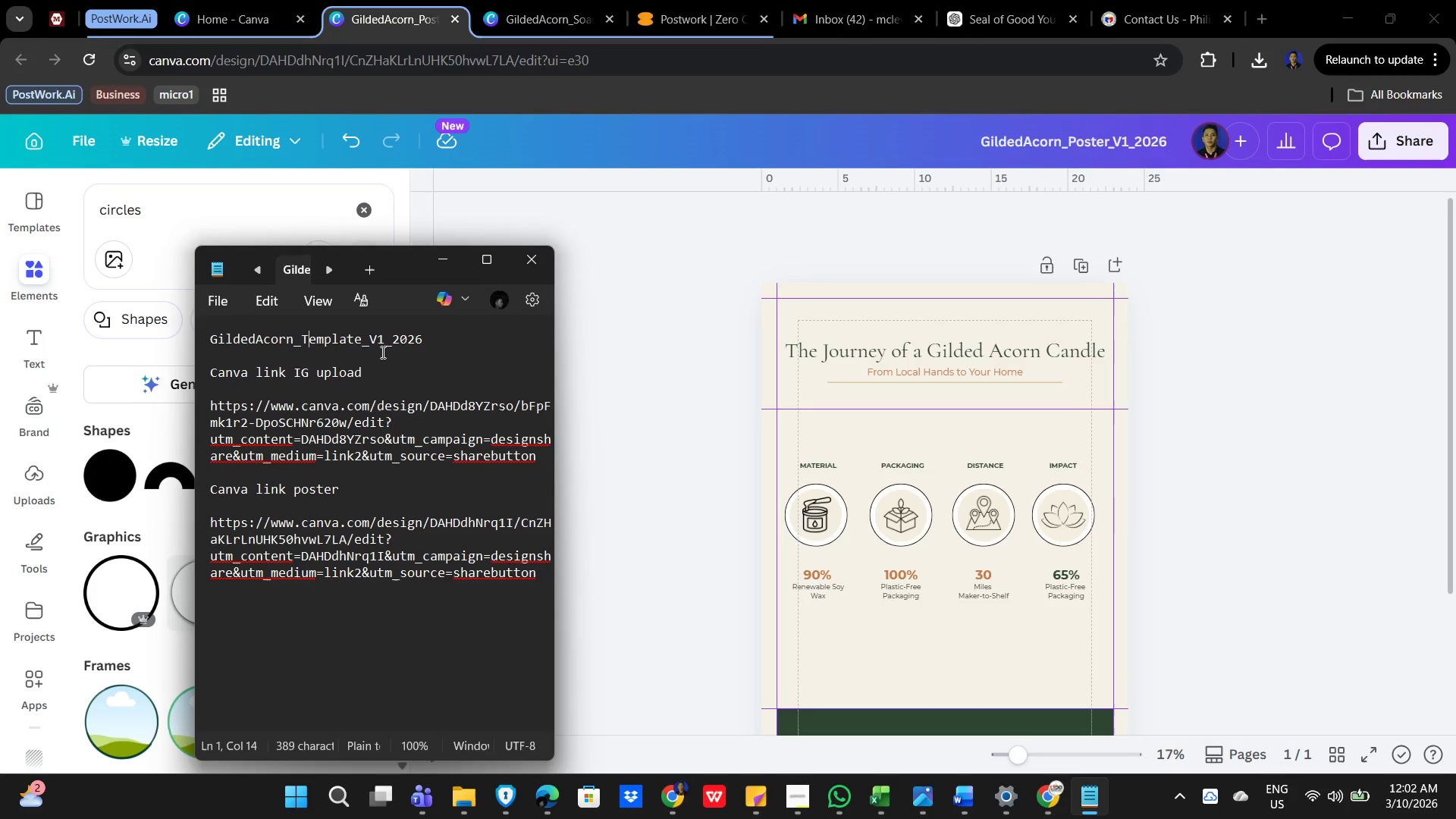 
key(ArrowLeft)
 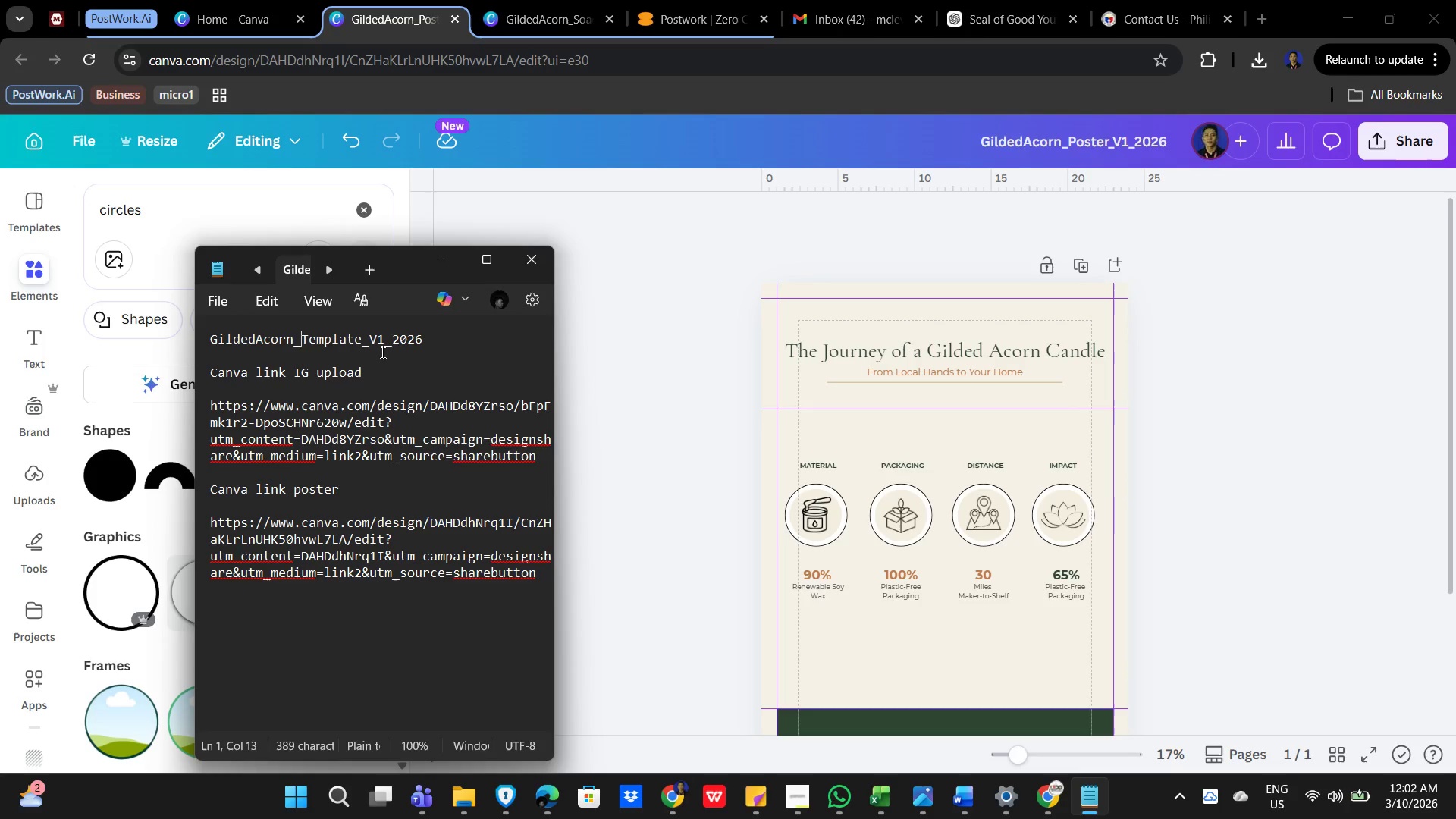 
key(Control+V)
 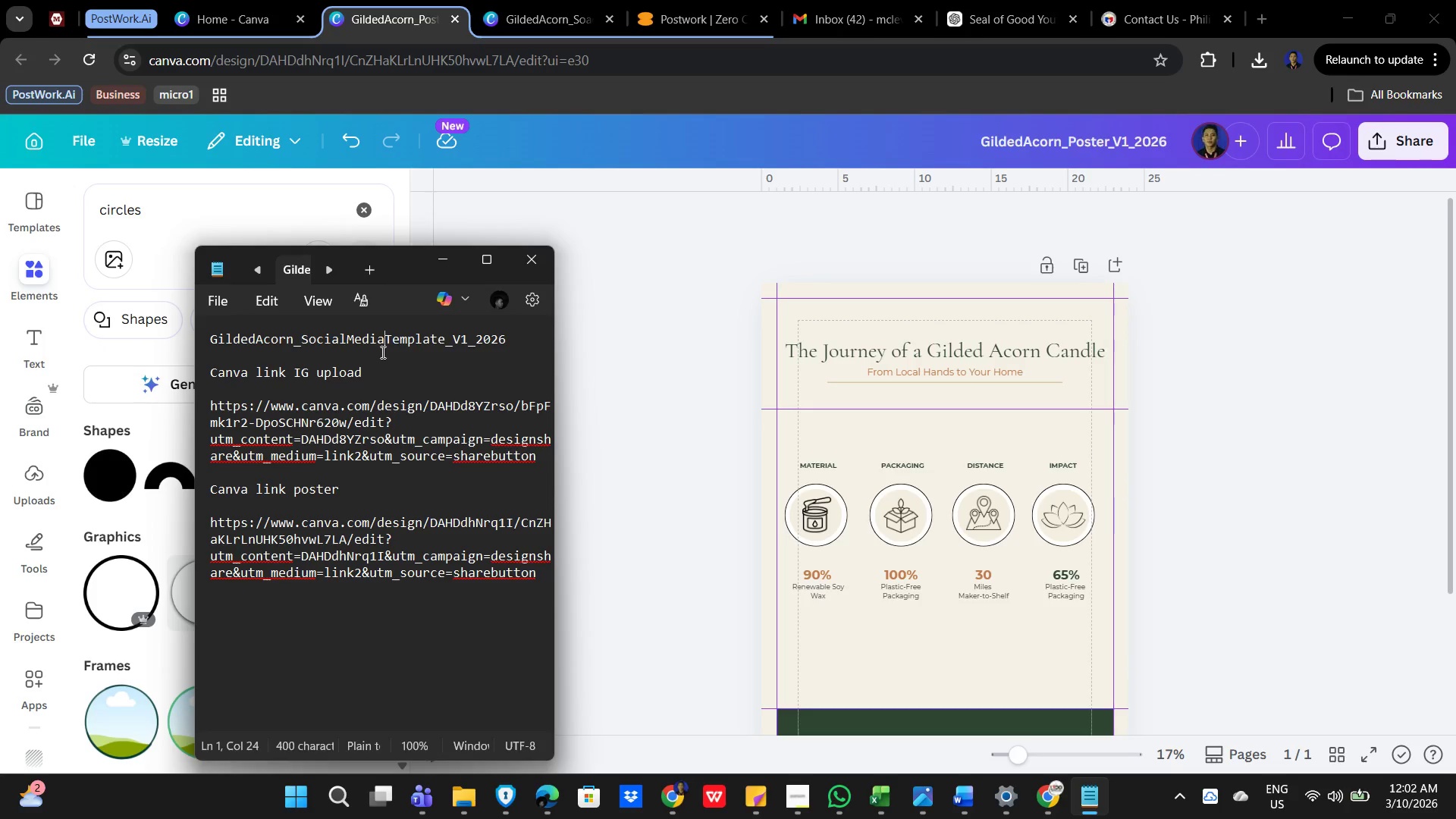 
key(ArrowDown)
 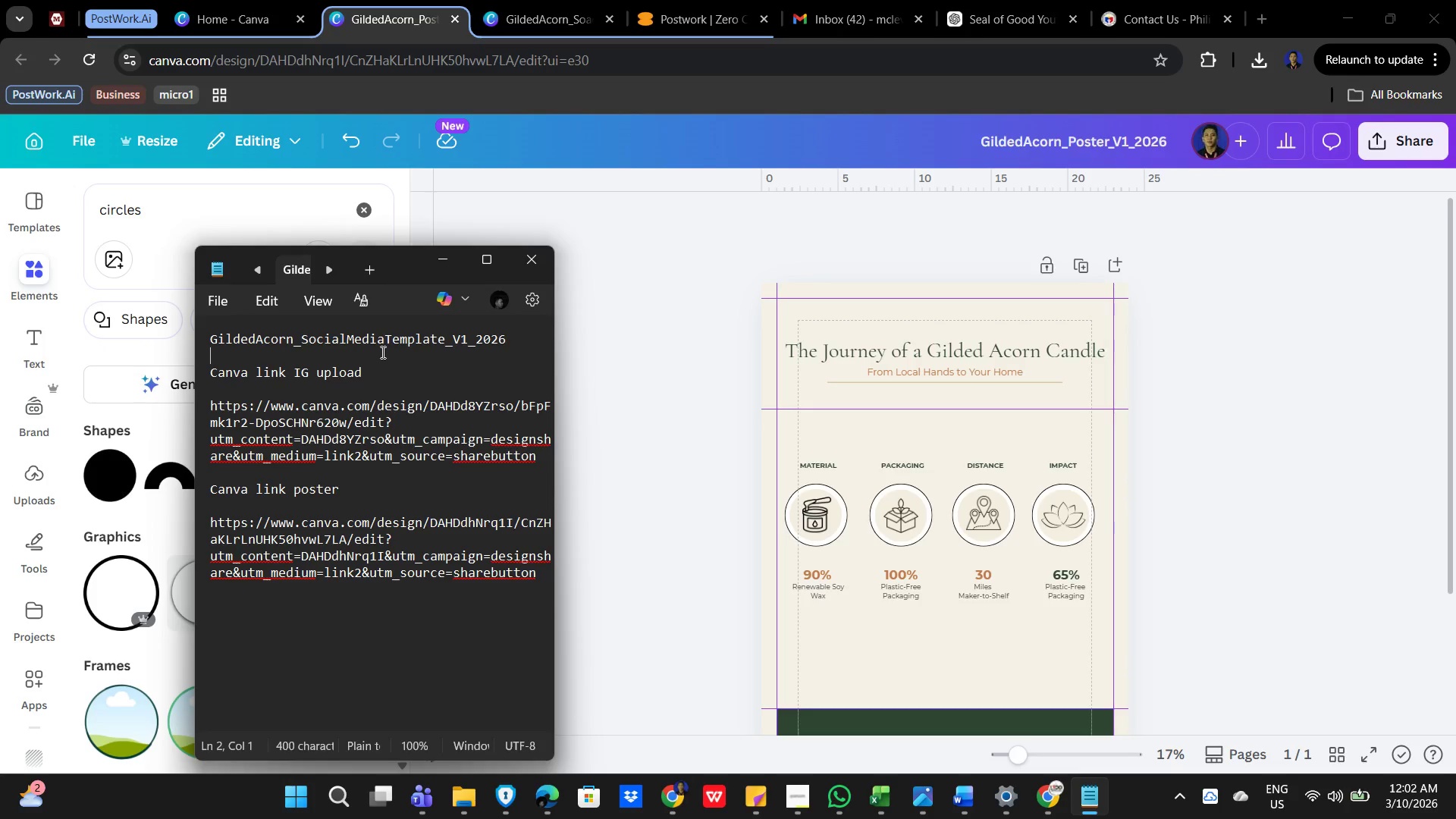 
key(ArrowDown)
 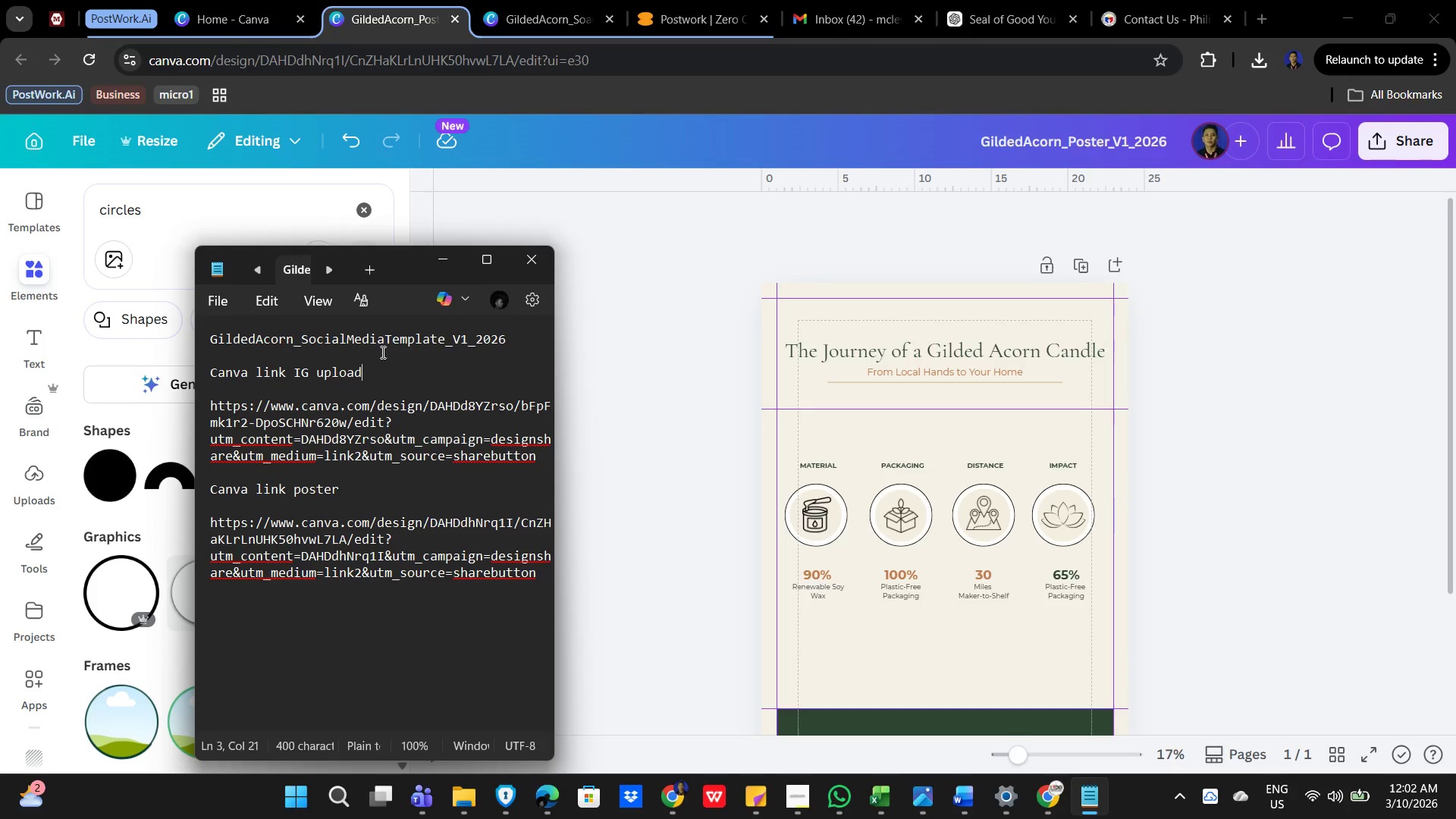 
hold_key(key=ArrowLeft, duration=1.06)
 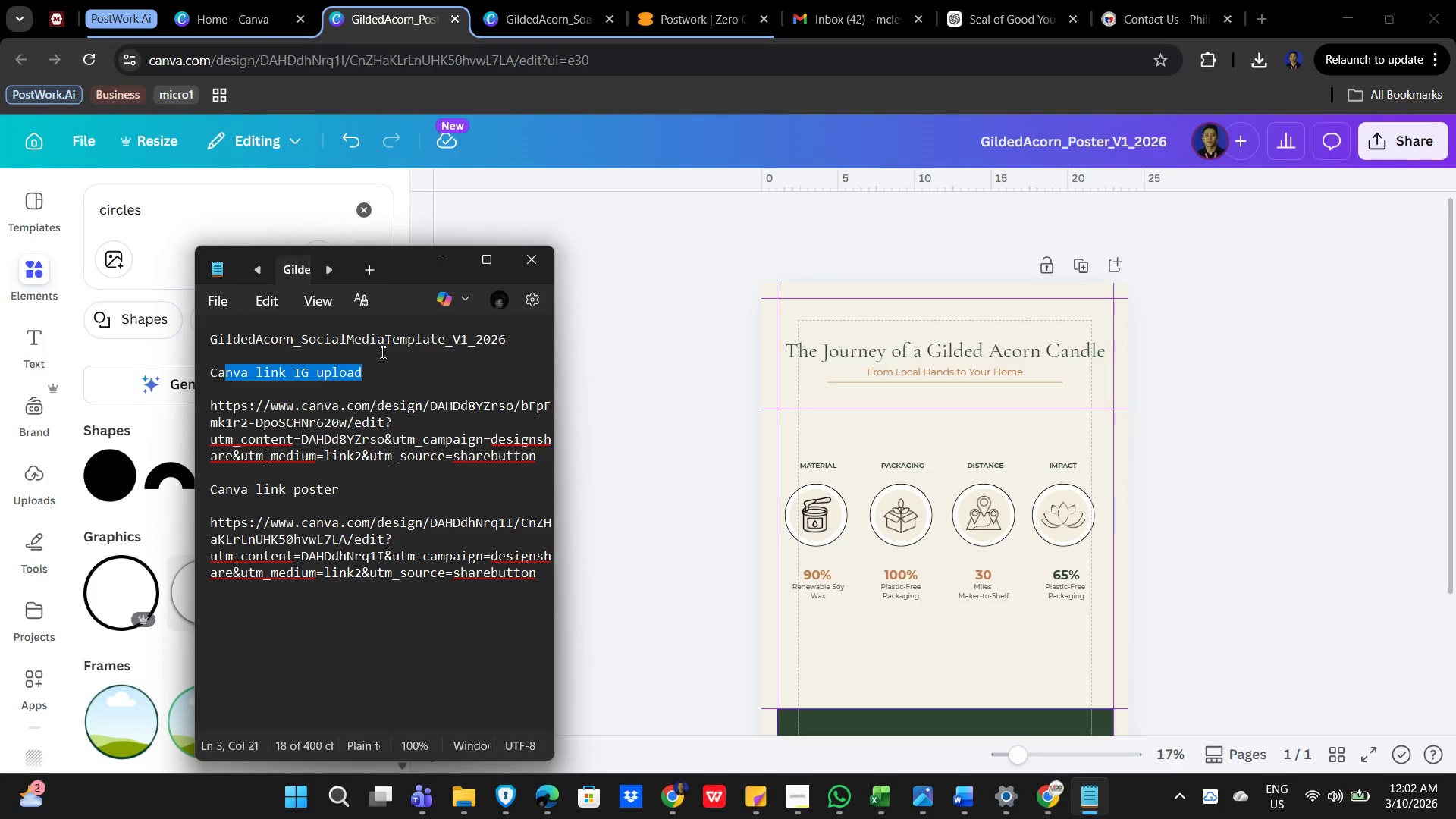 
key(Shift+ArrowLeft)
 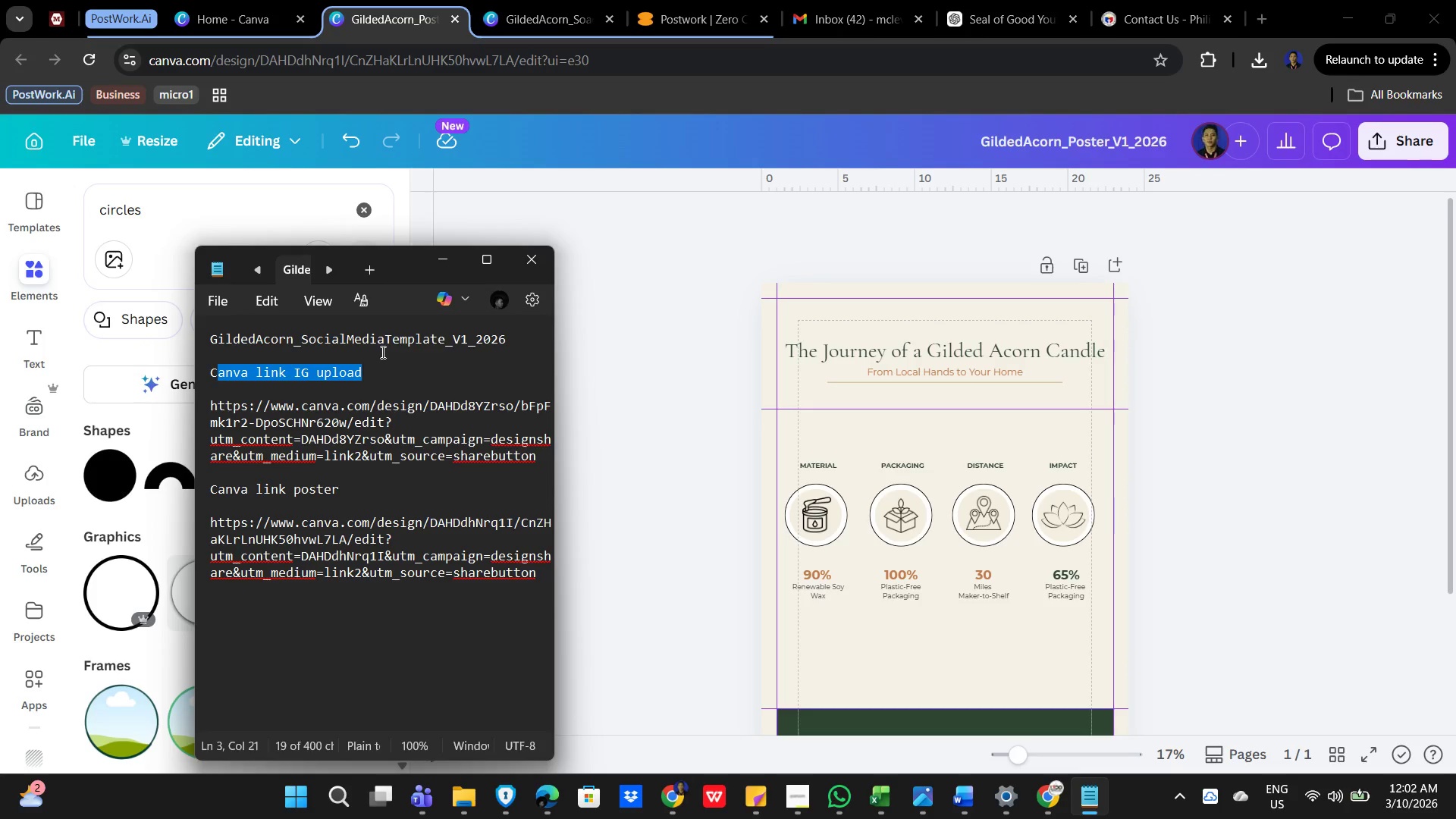 
key(Shift+ArrowLeft)
 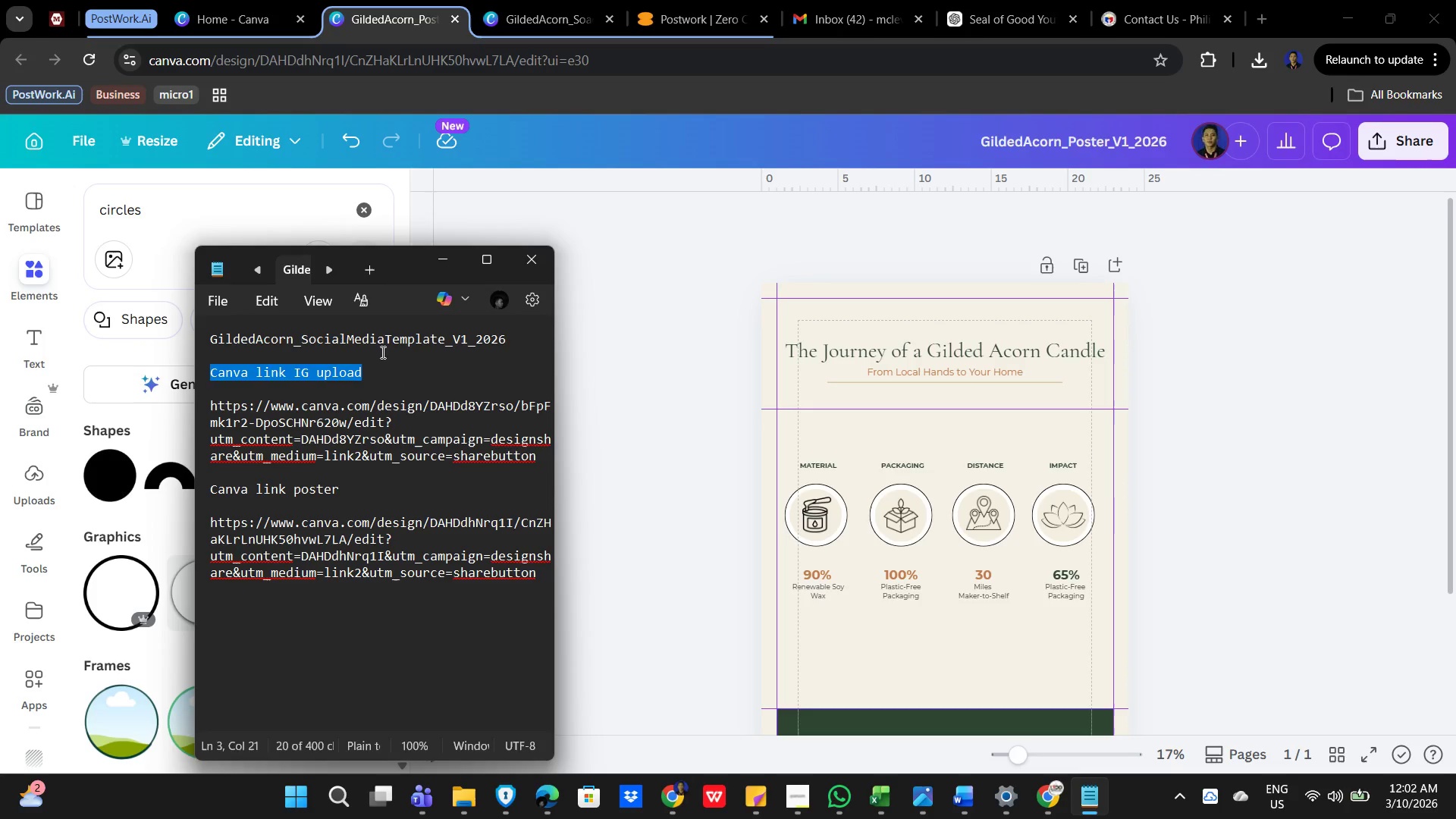 
key(Backspace)
 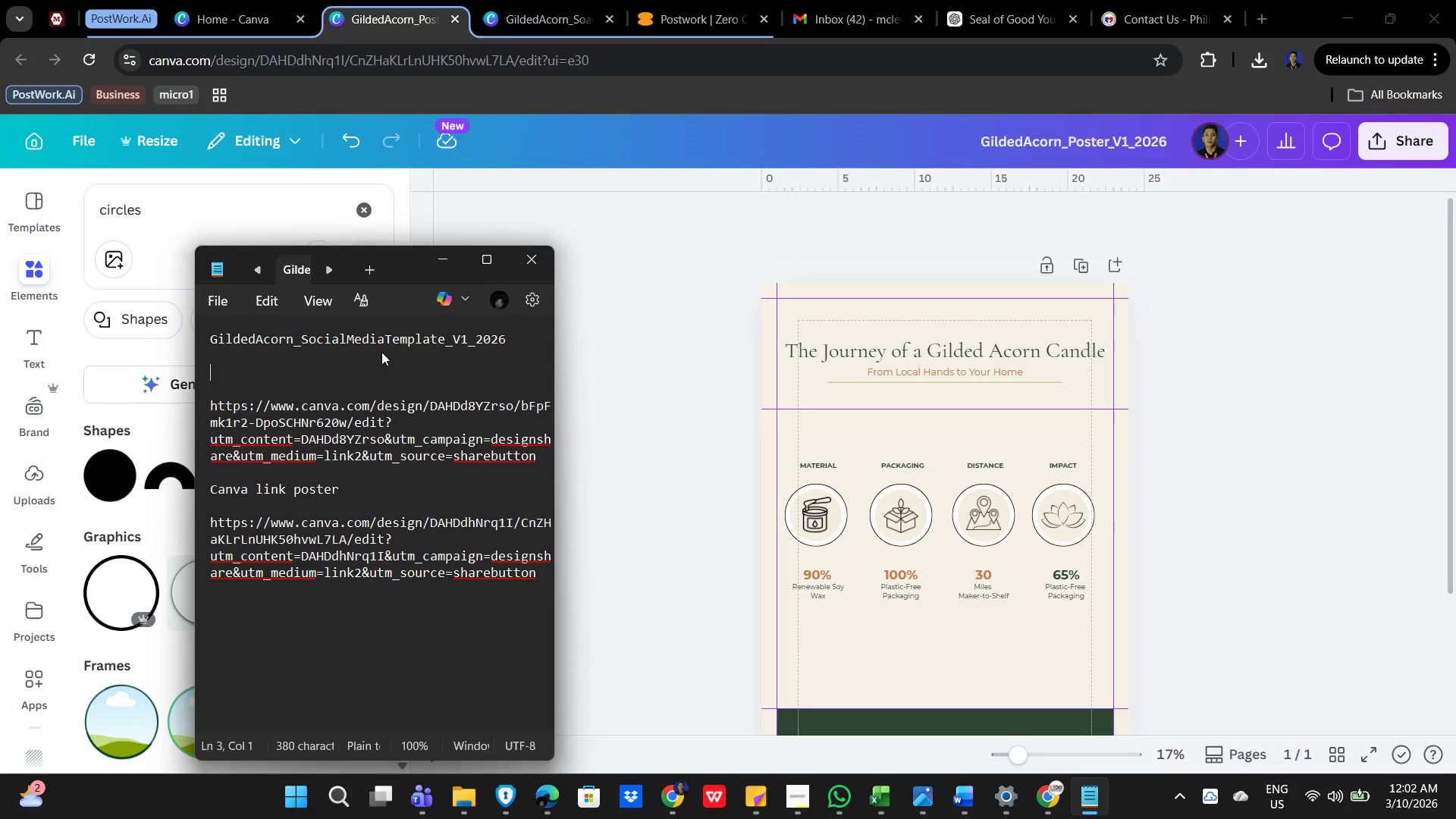 
key(Backspace)
 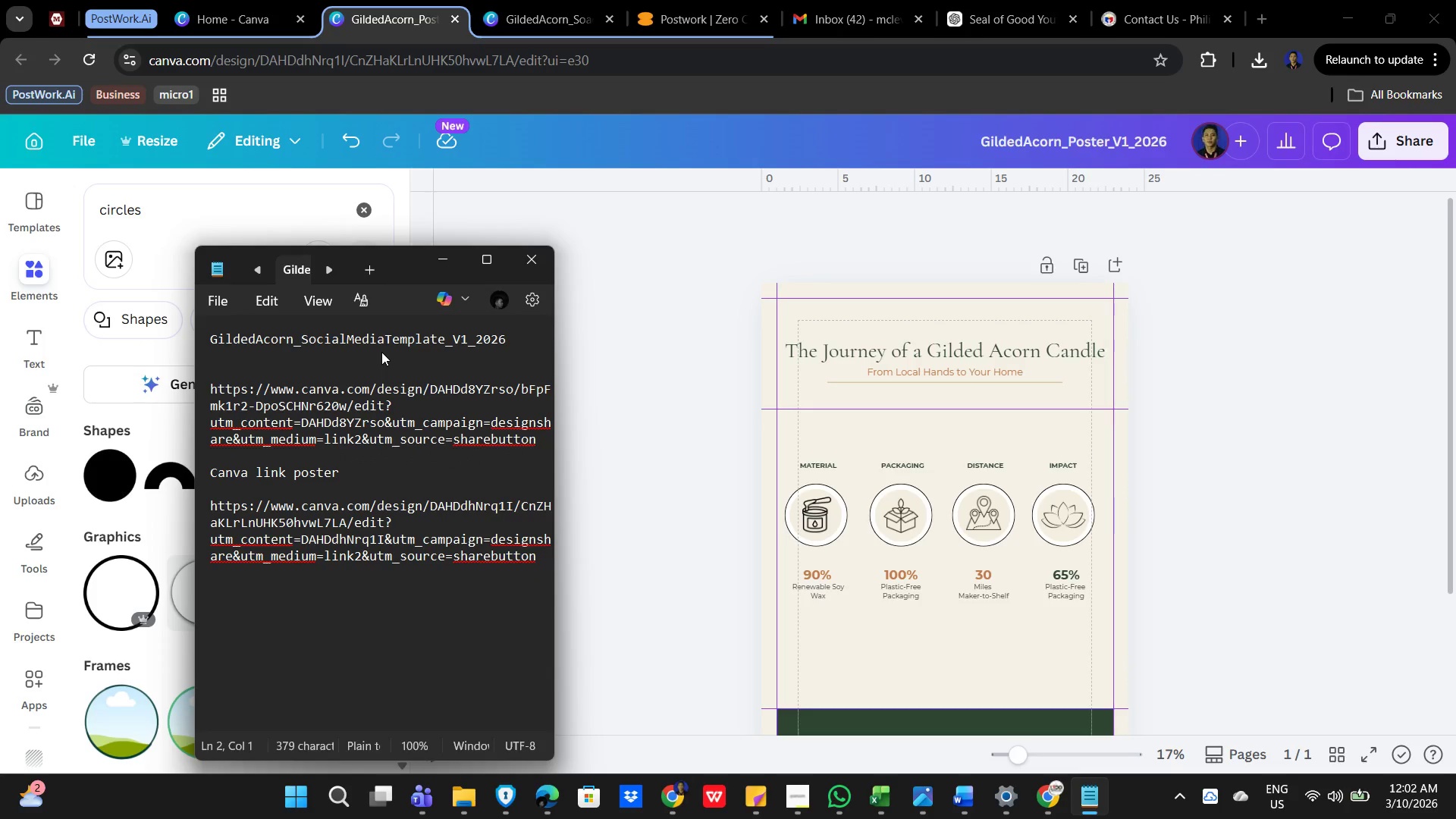 
key(Delete)
 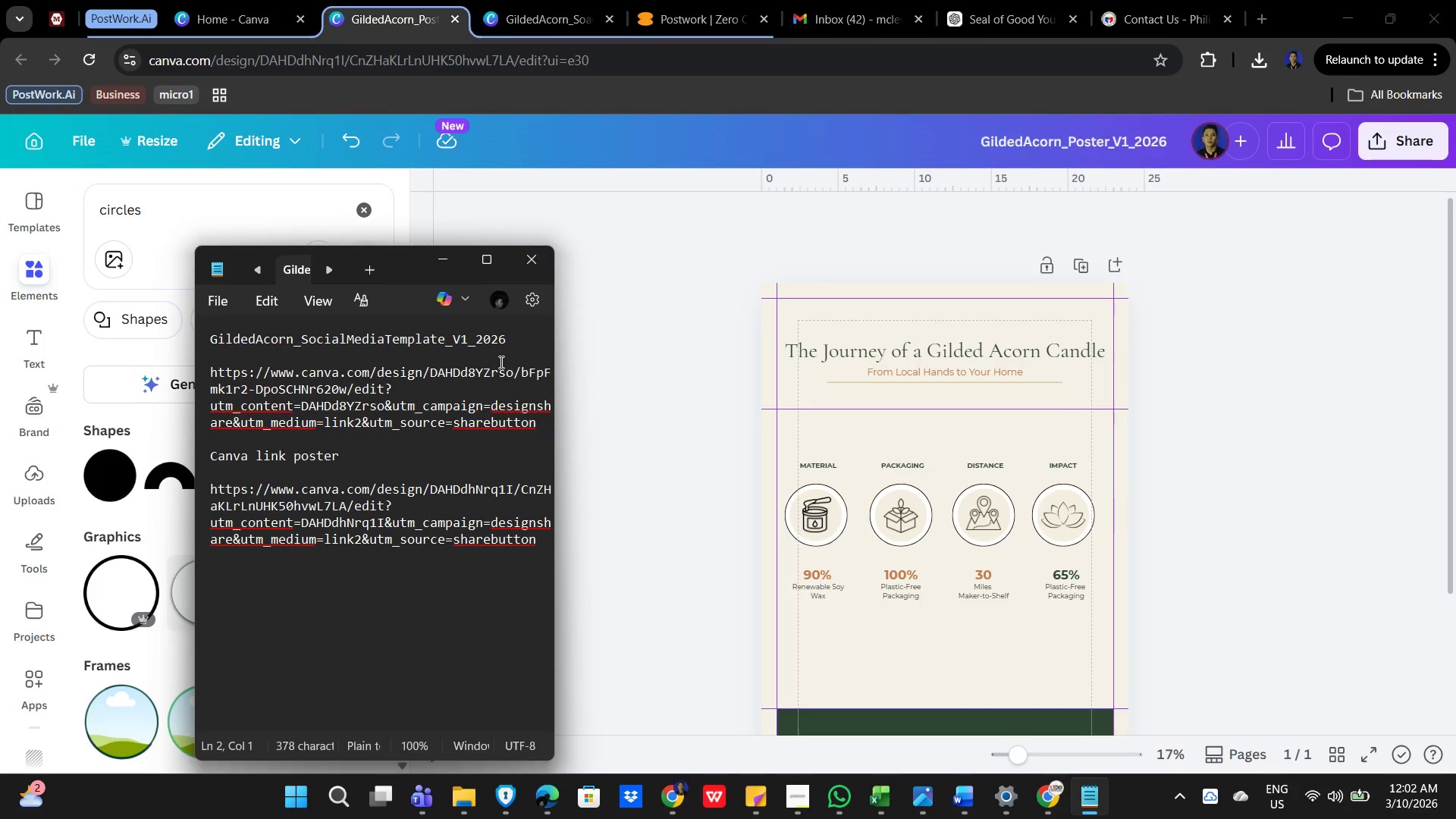 
left_click_drag(start_coordinate=[523, 344], to_coordinate=[209, 335])
 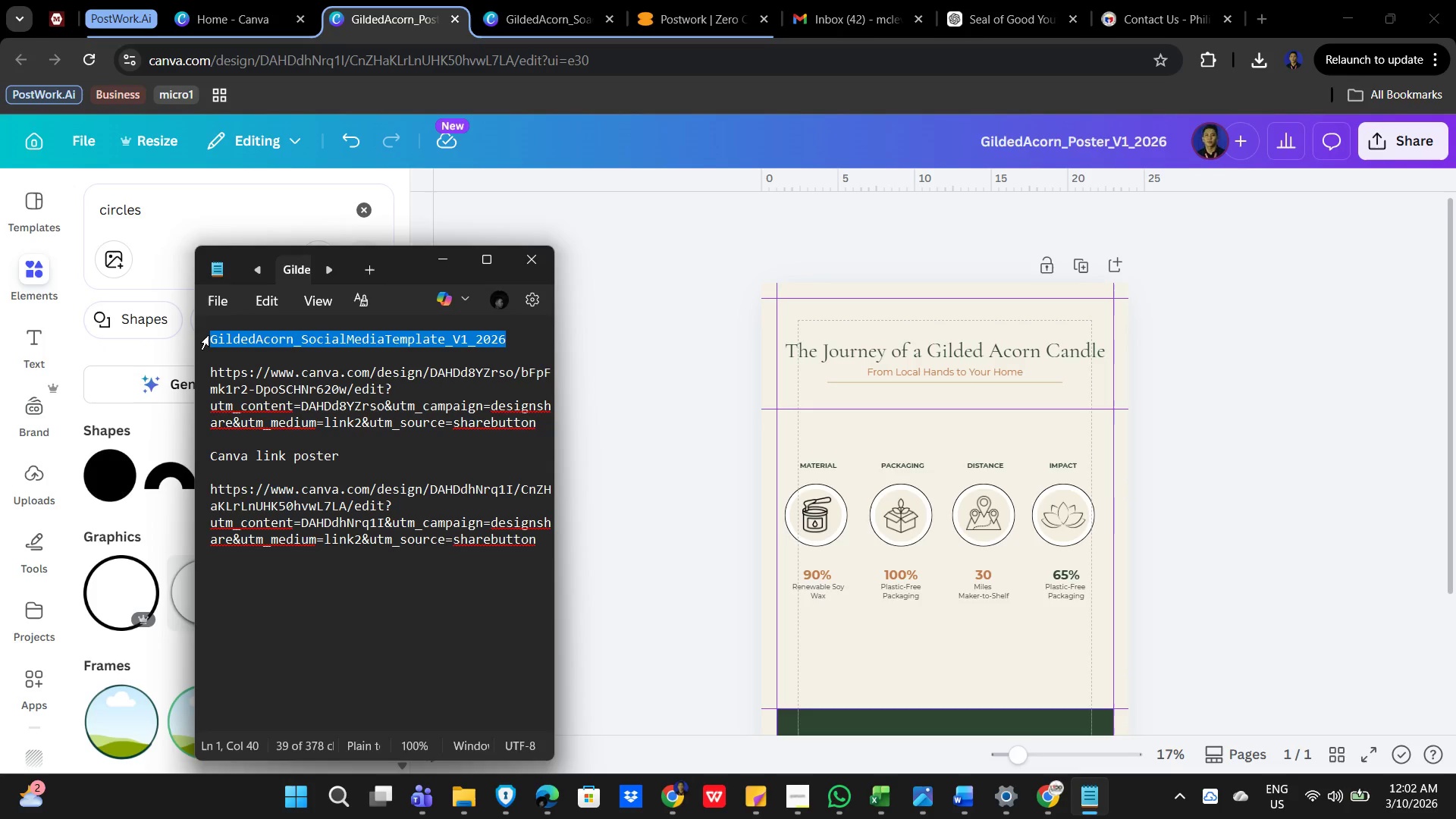 
key(Control+C)
 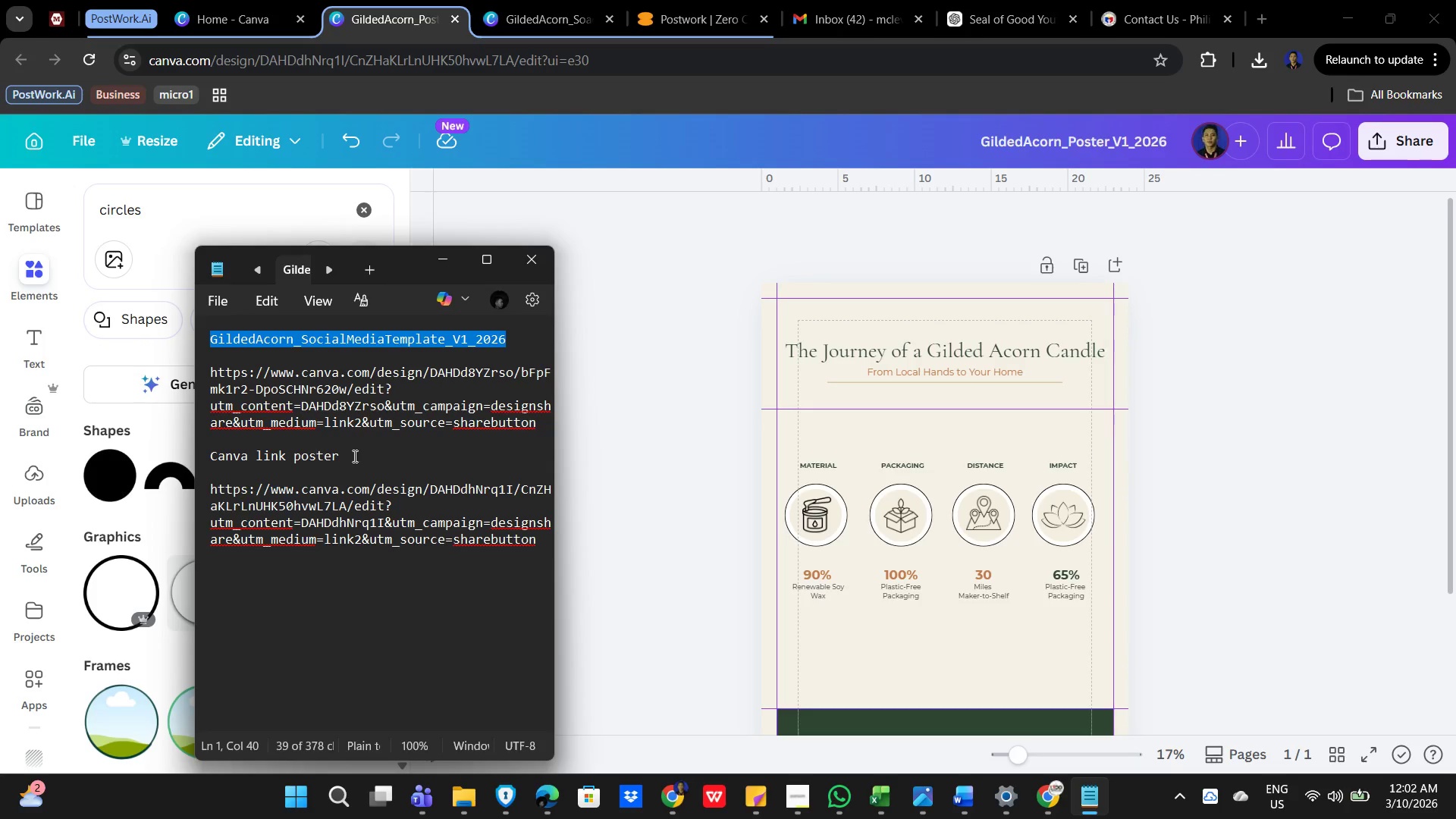 
left_click([362, 462])
 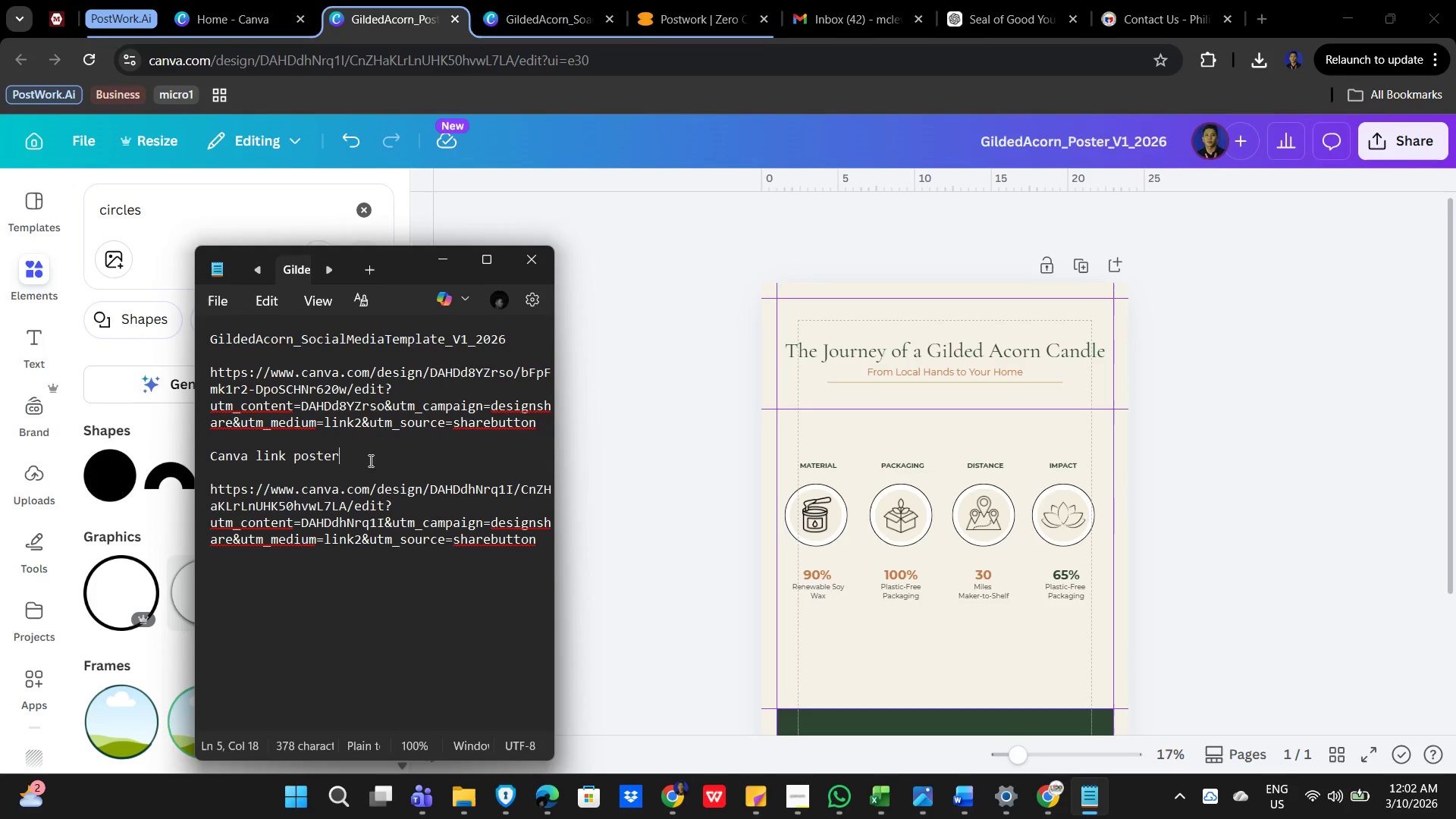 
left_click_drag(start_coordinate=[366, 460], to_coordinate=[215, 453])
 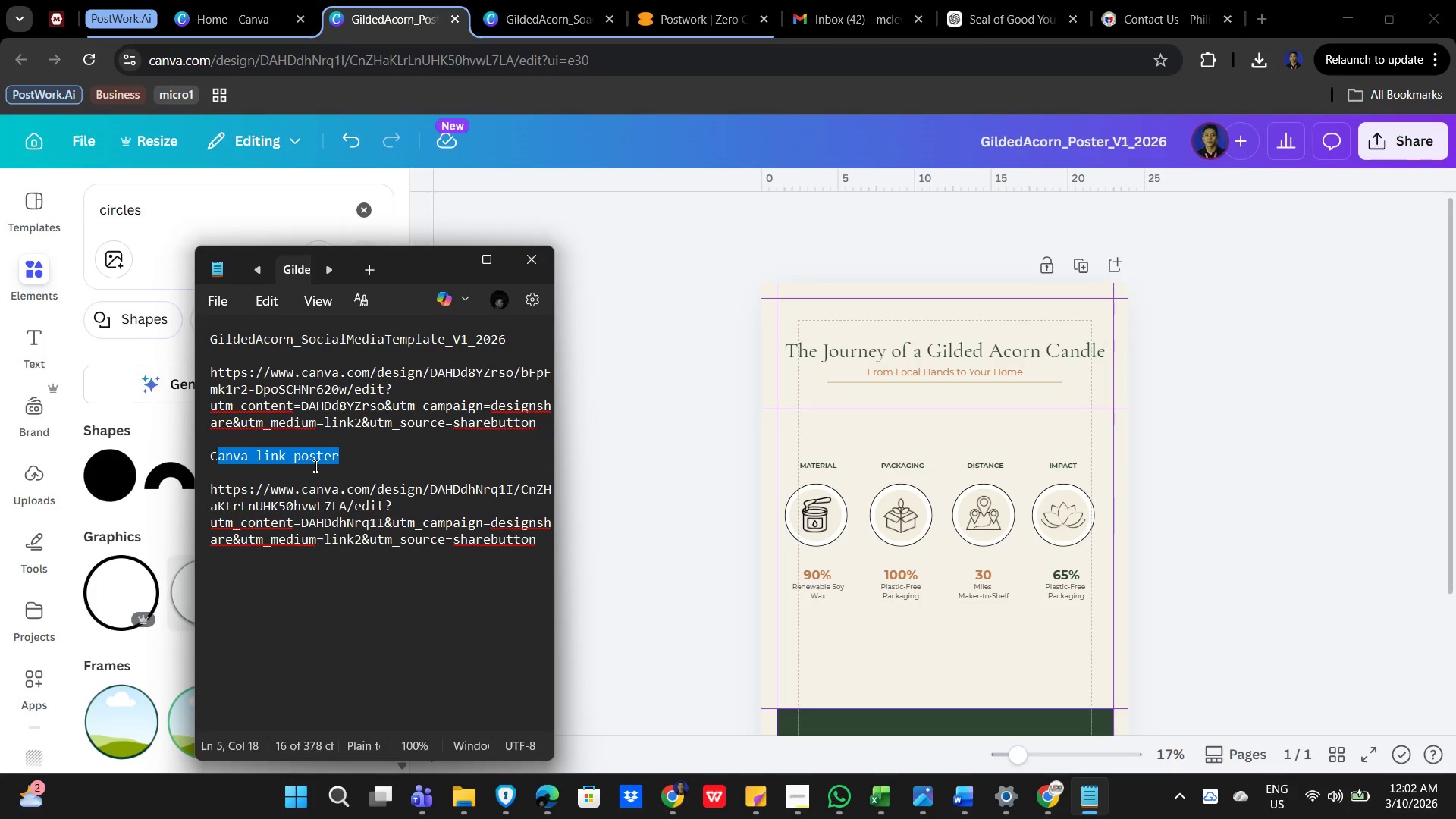 
key(Backspace)
 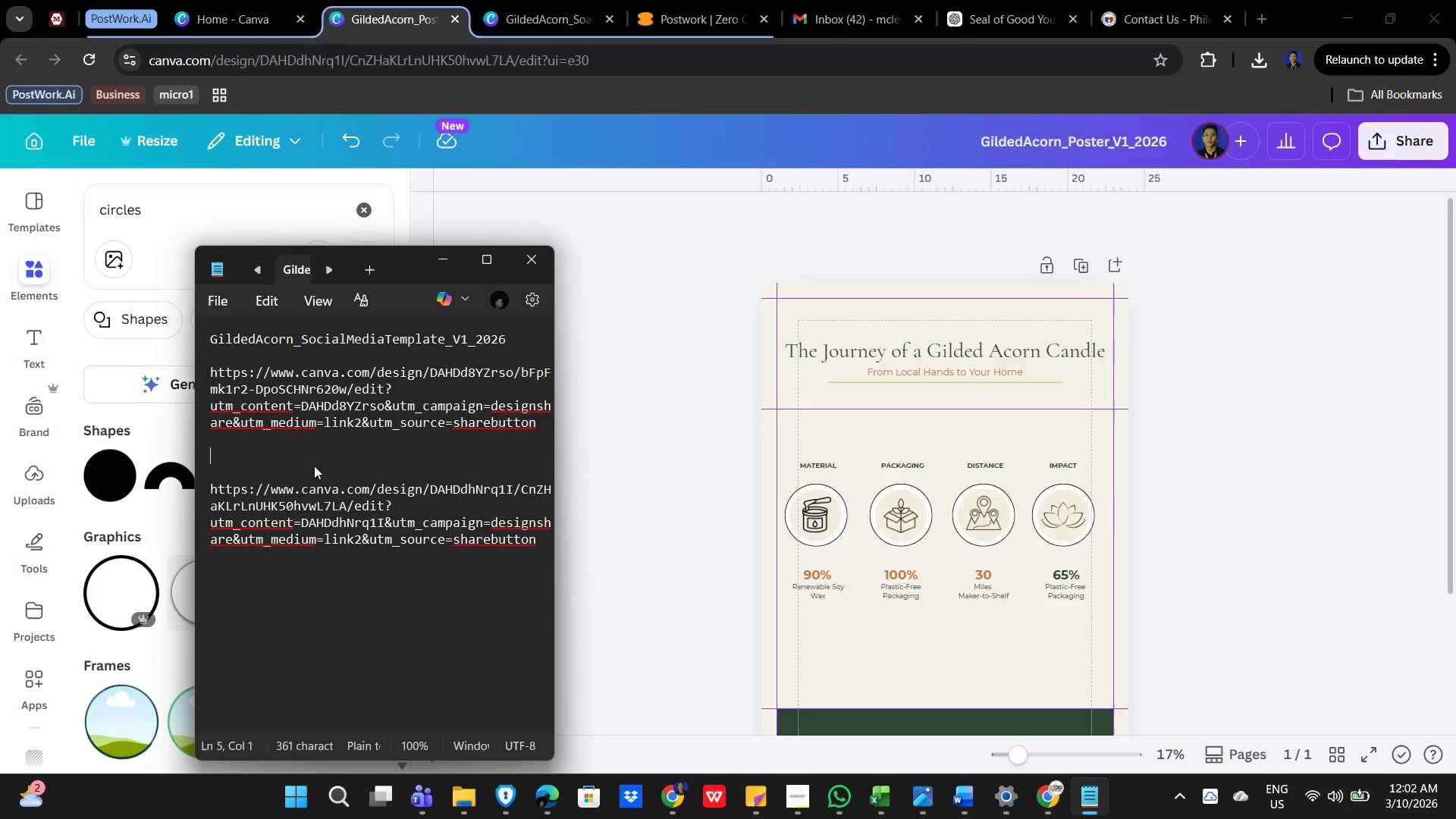 
key(Backspace)
 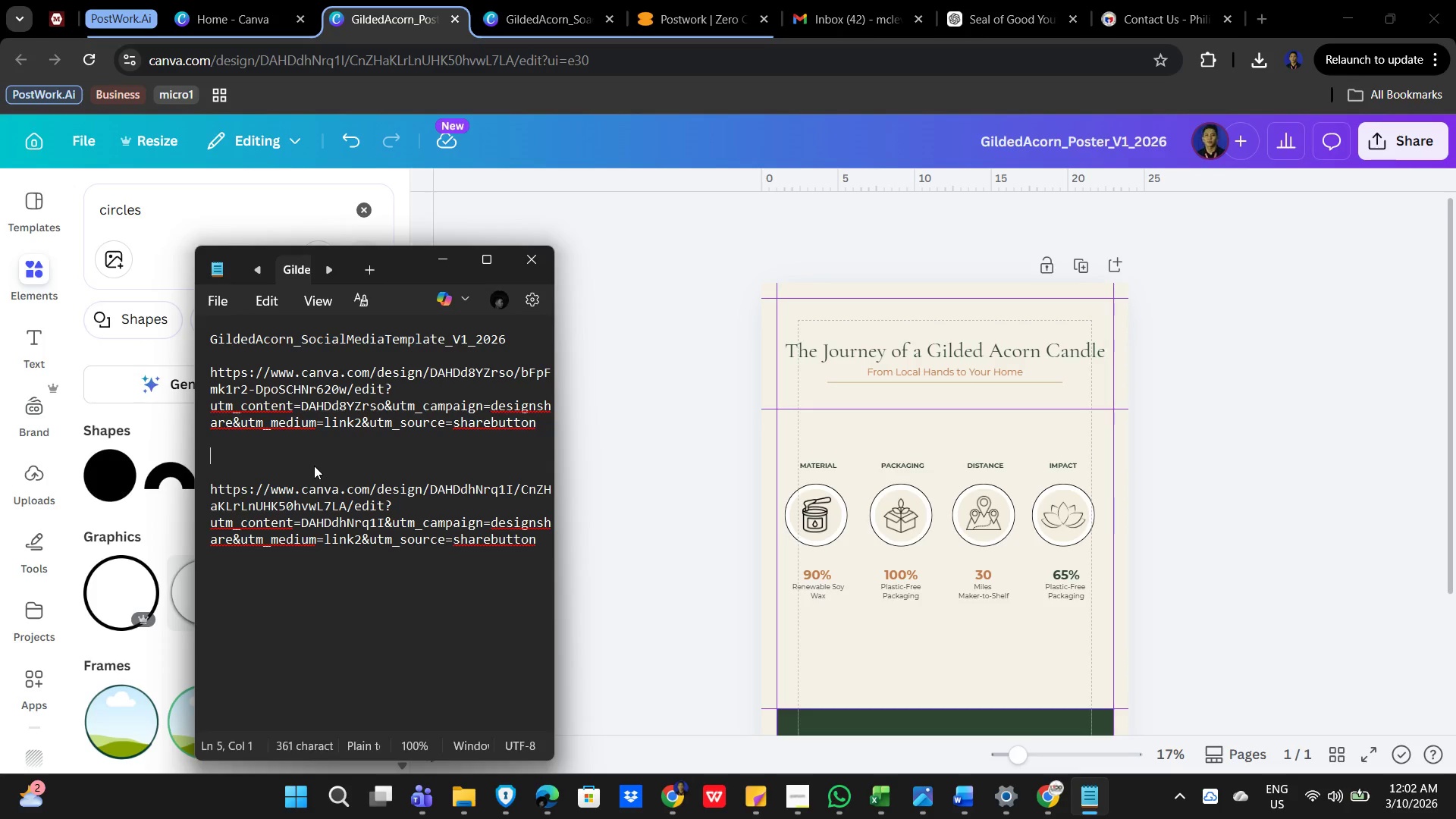 
key(Control+V)
 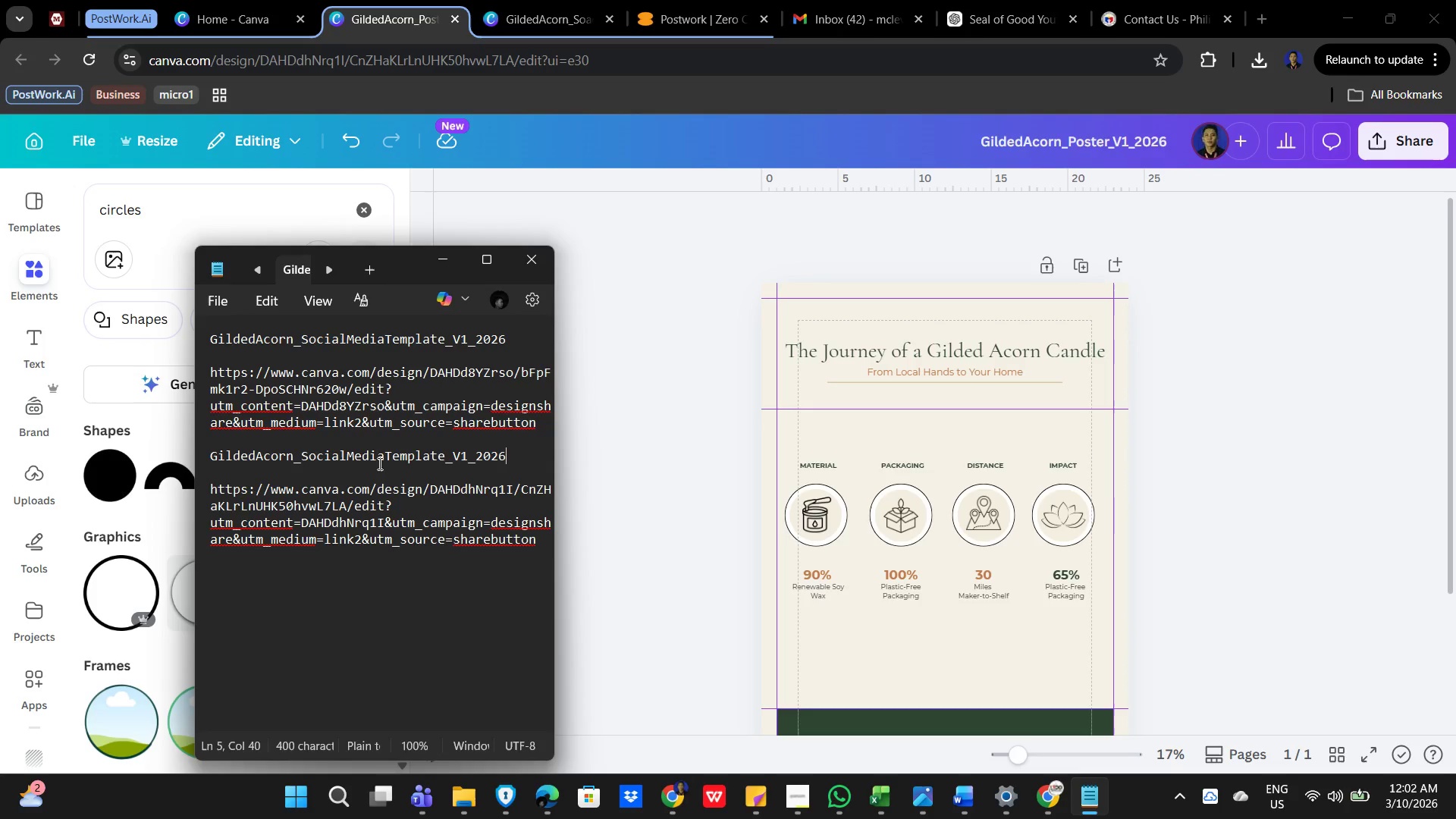 
left_click([386, 453])
 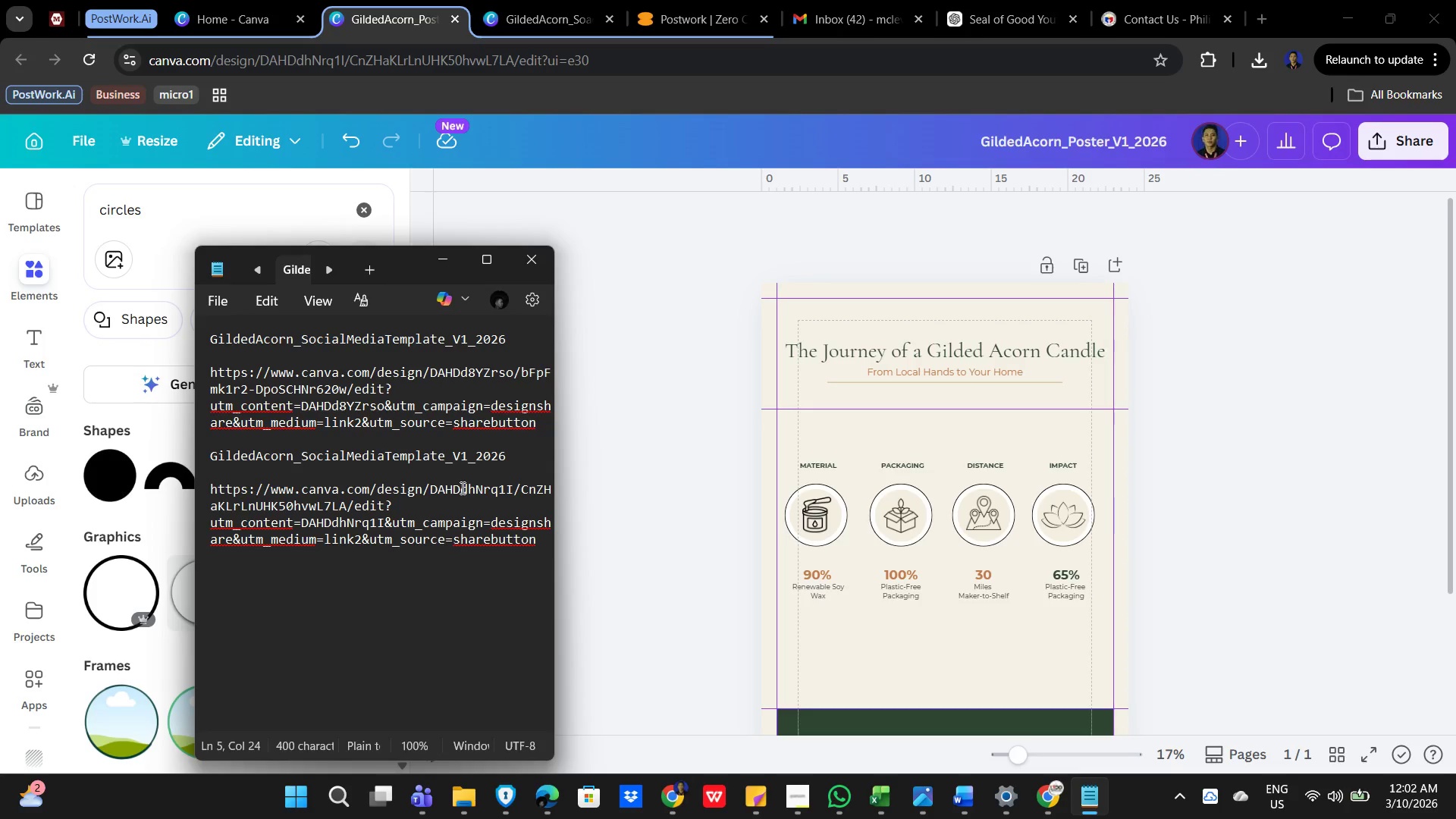 
key(Backspace)
key(Backspace)
key(Backspace)
key(Backspace)
key(Backspace)
key(Backspace)
key(Backspace)
key(Backspace)
key(Backspace)
key(Backspace)
key(Backspace)
type(Poster)
 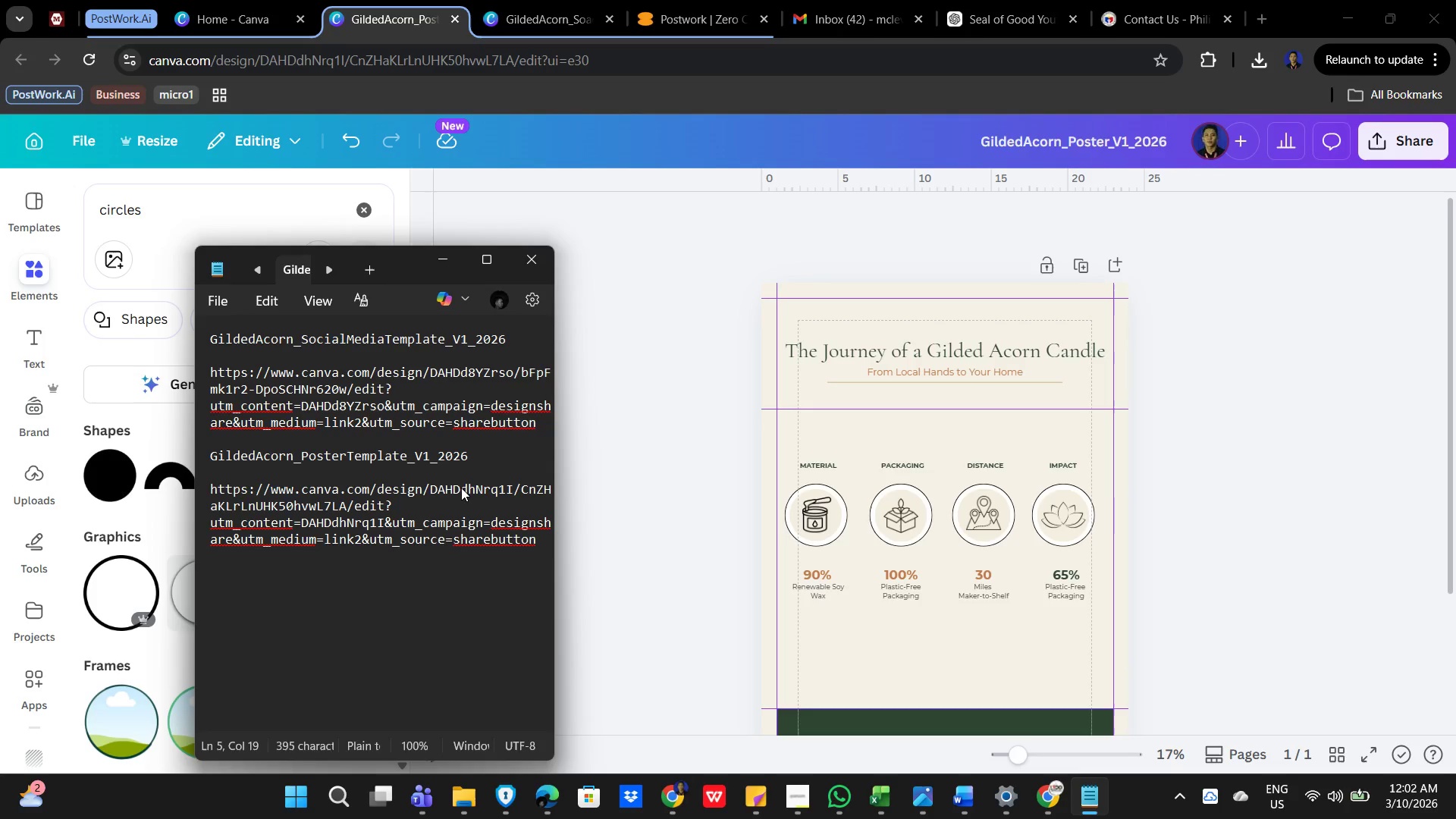 
left_click_drag(start_coordinate=[359, 680], to_coordinate=[366, 679])
 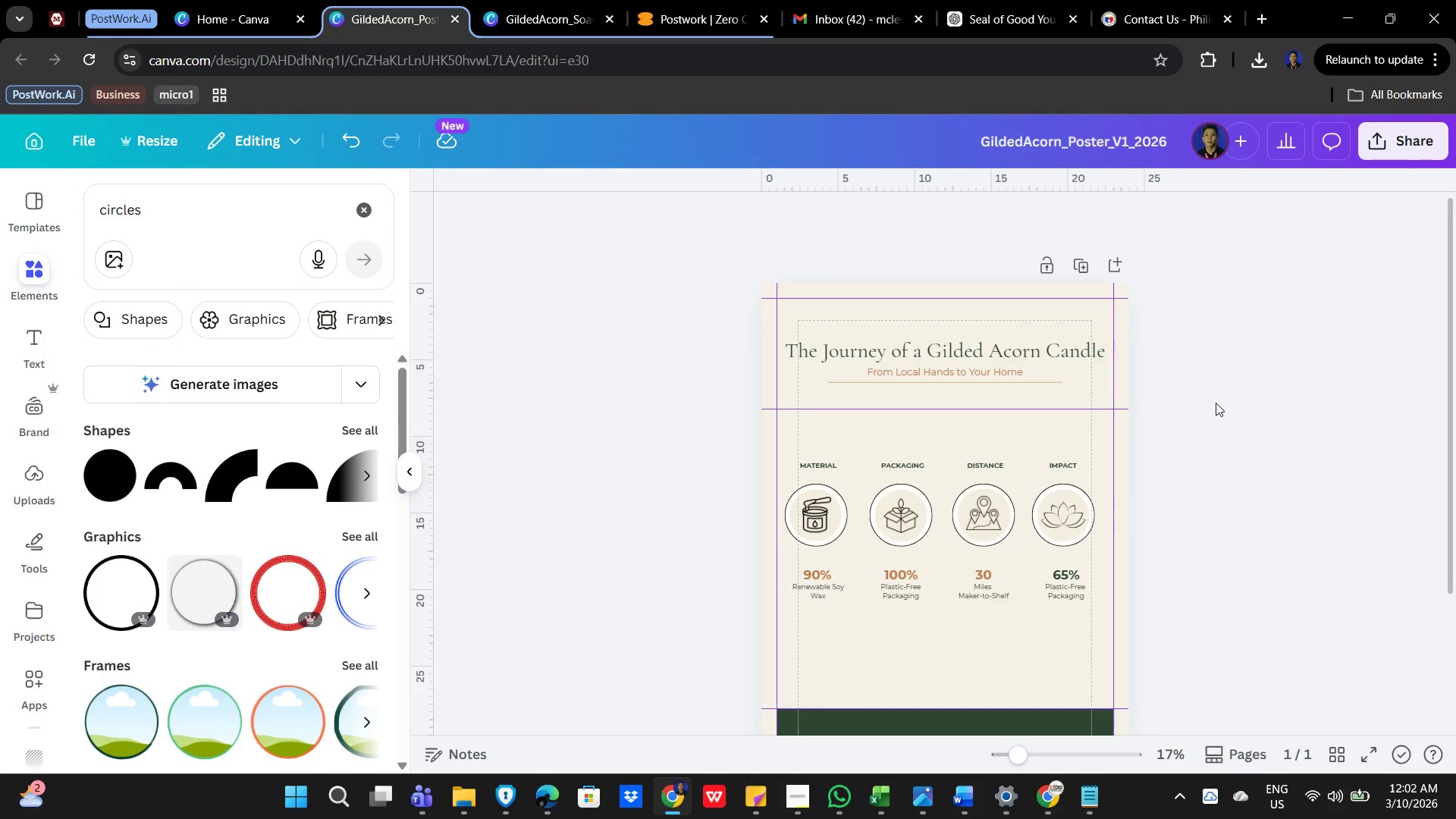 
left_click_drag(start_coordinate=[1287, 456], to_coordinate=[1288, 460])
 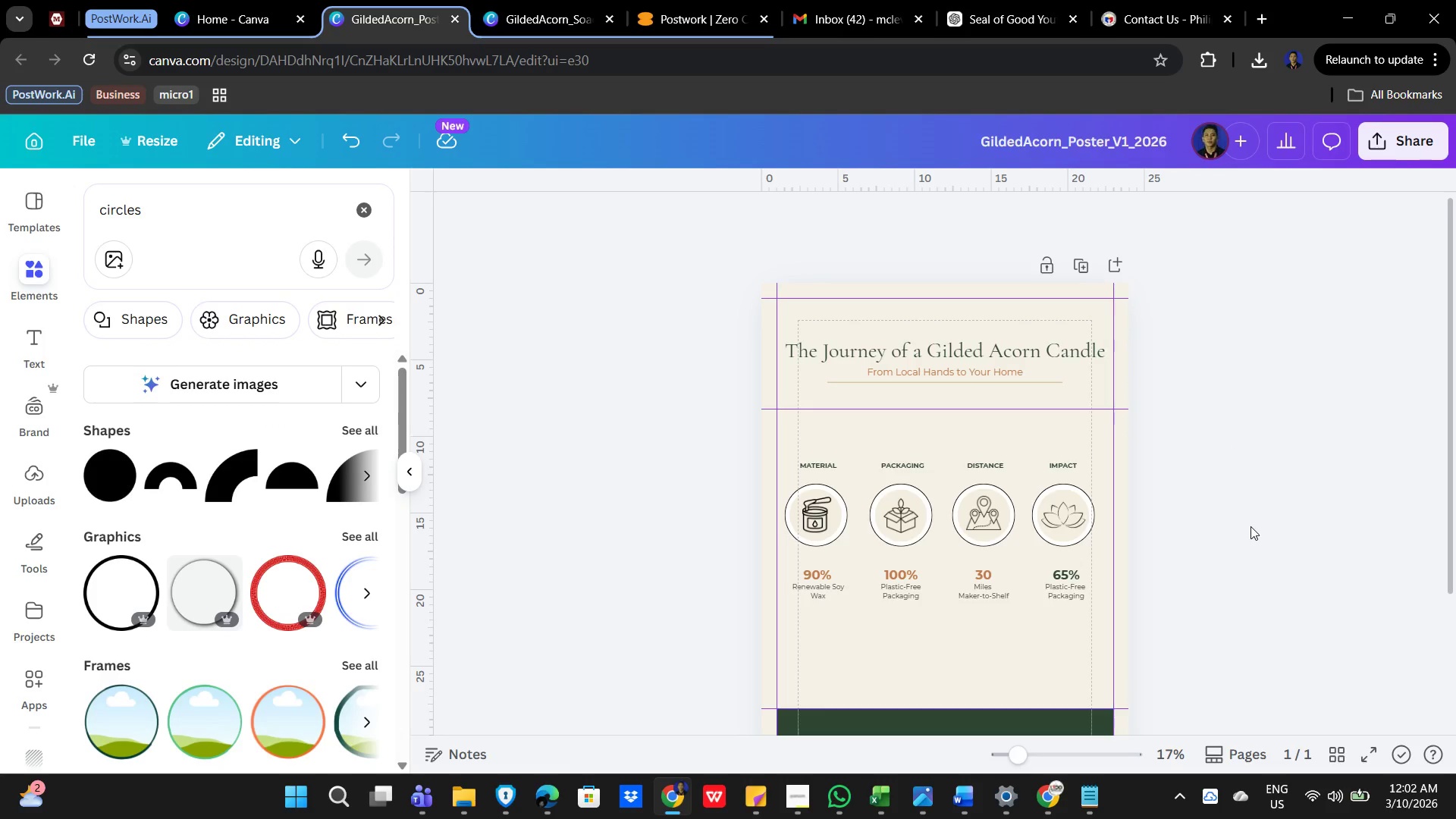 
scroll: coordinate [1254, 521], scroll_direction: down, amount: 3.0
 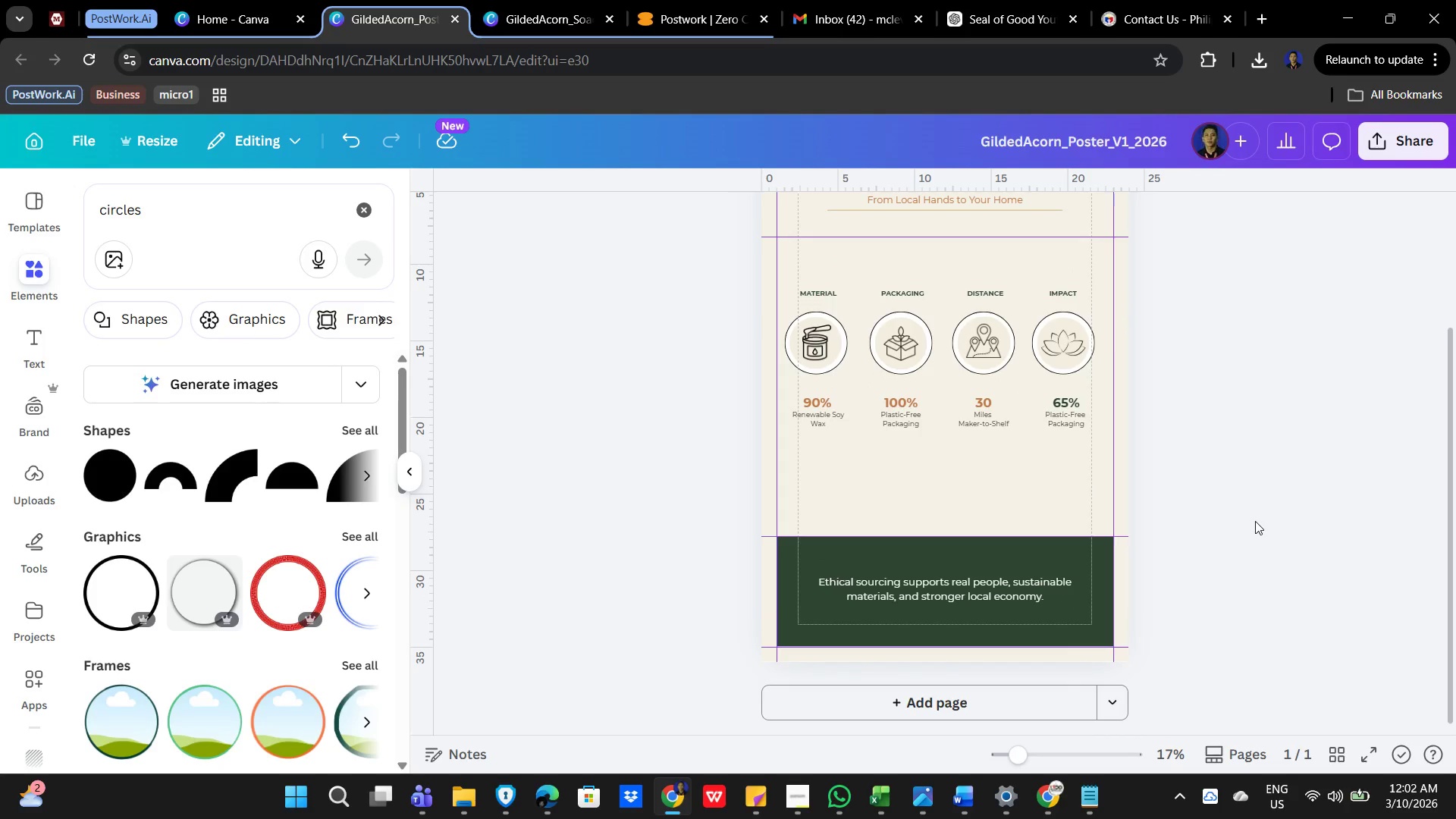 
scroll: coordinate [1255, 521], scroll_direction: up, amount: 1.0
 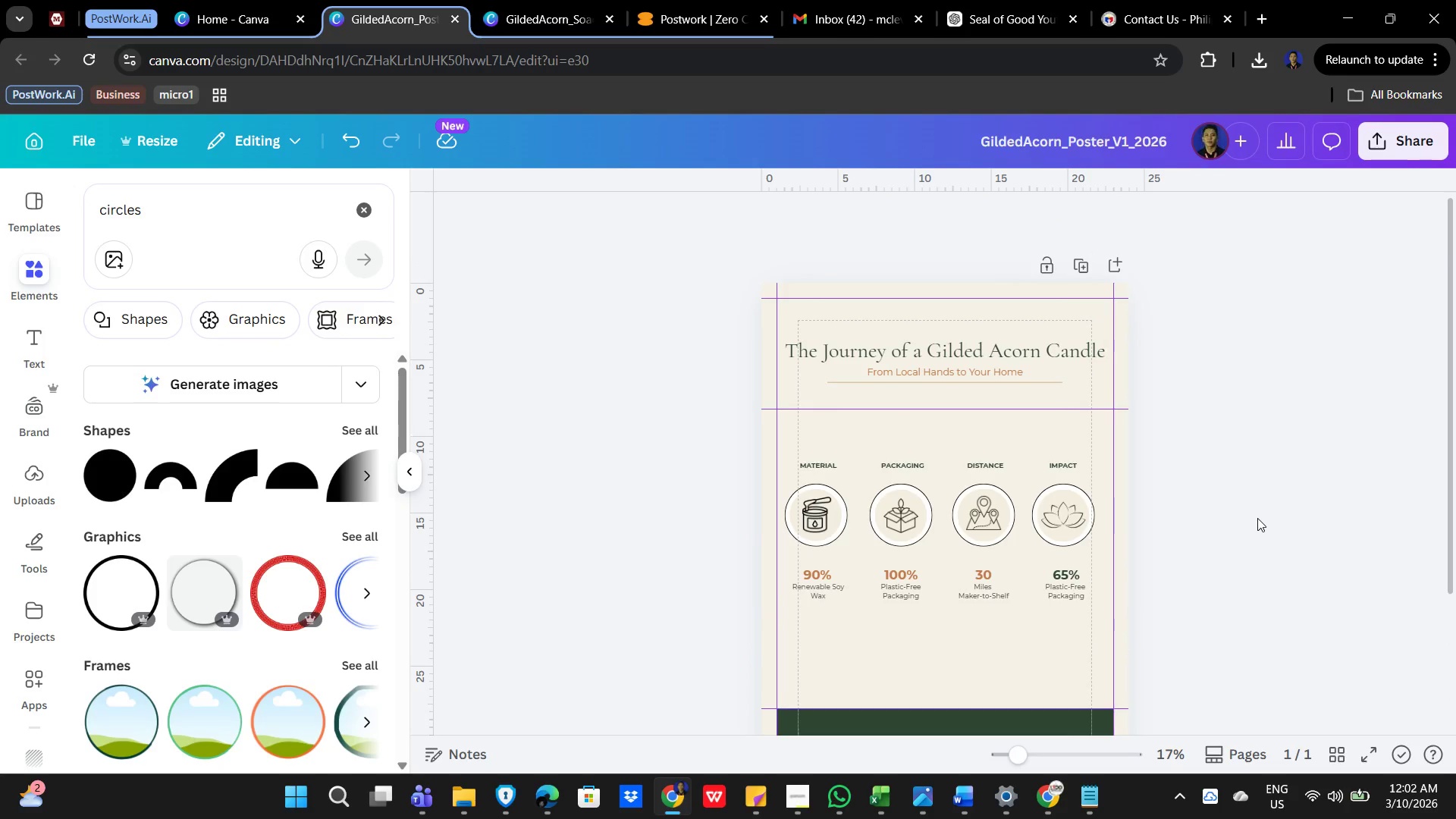 
scroll: coordinate [1257, 518], scroll_direction: down, amount: 1.0
 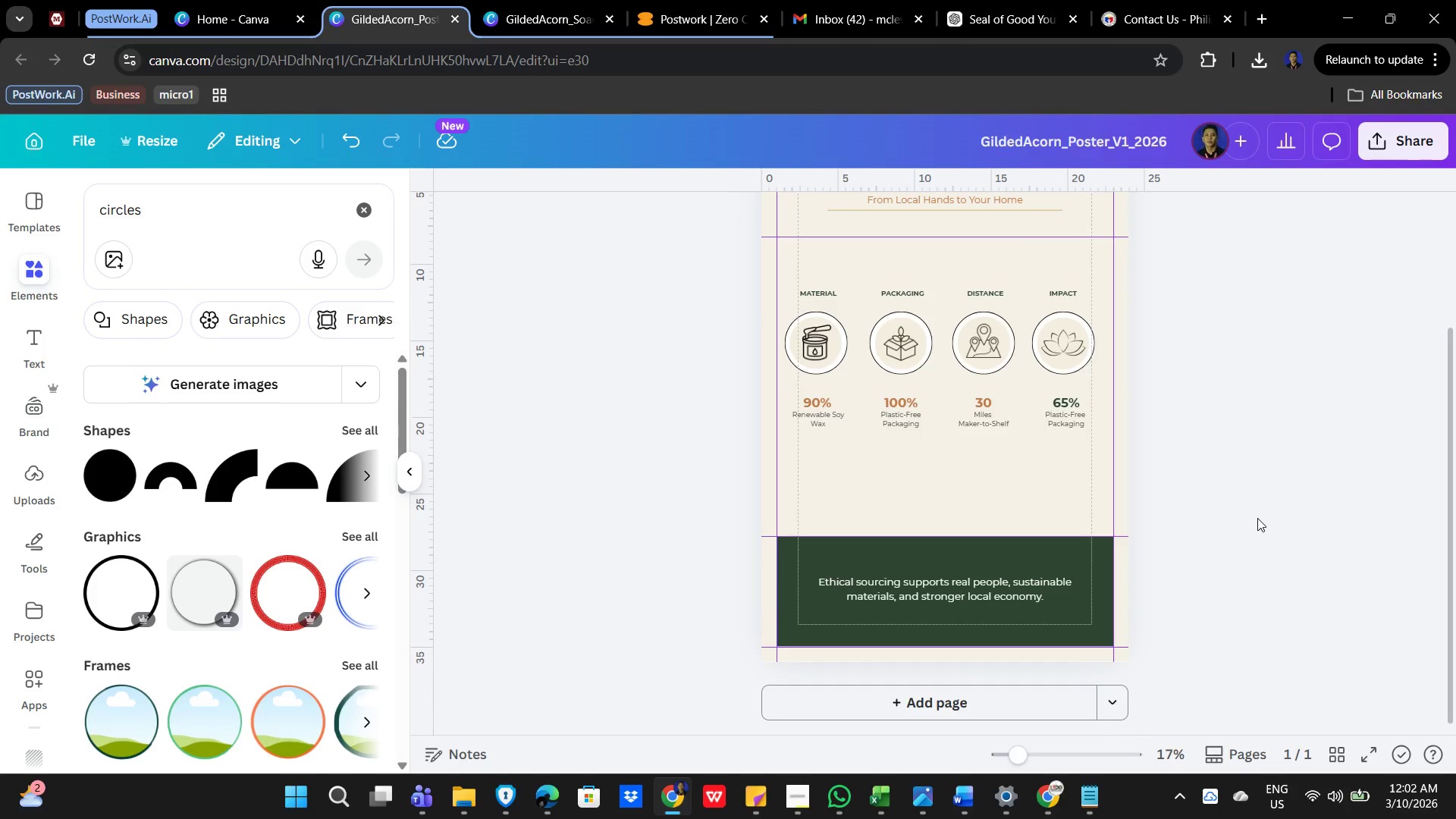 
scroll: coordinate [1259, 517], scroll_direction: none, amount: 0.0
 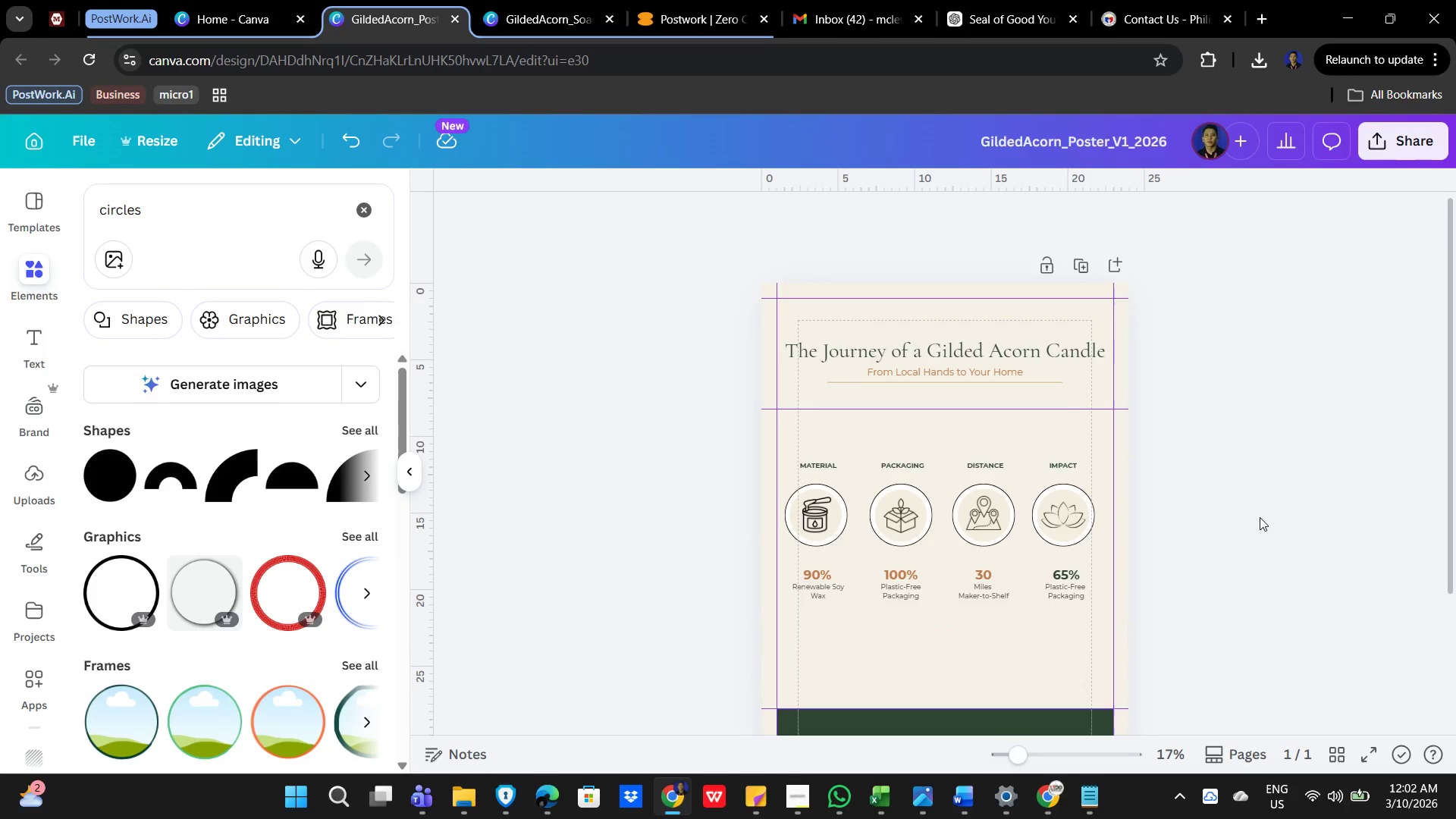 
scroll: coordinate [1260, 517], scroll_direction: up, amount: 1.0
 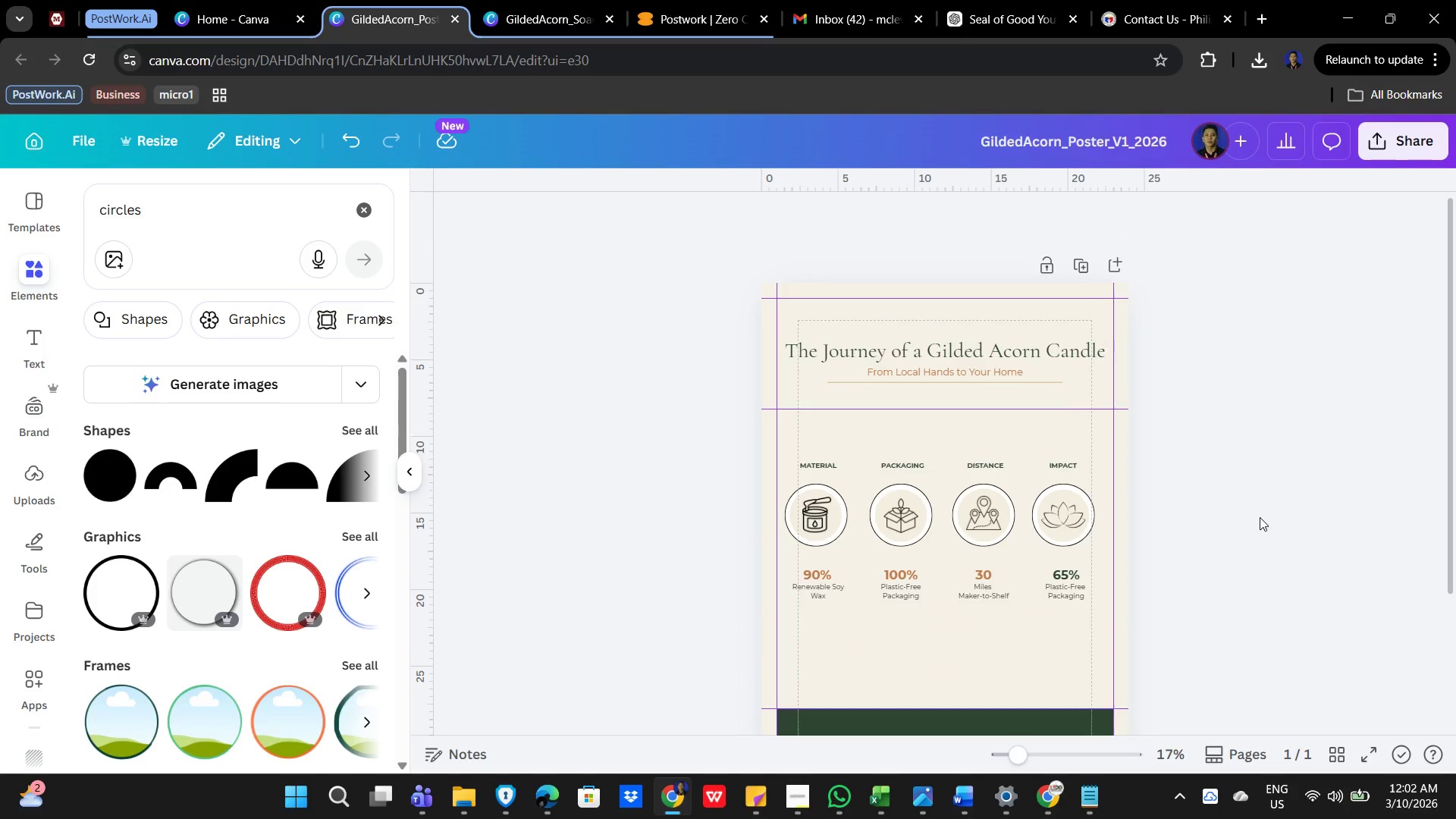 
scroll: coordinate [1266, 516], scroll_direction: none, amount: 0.0
 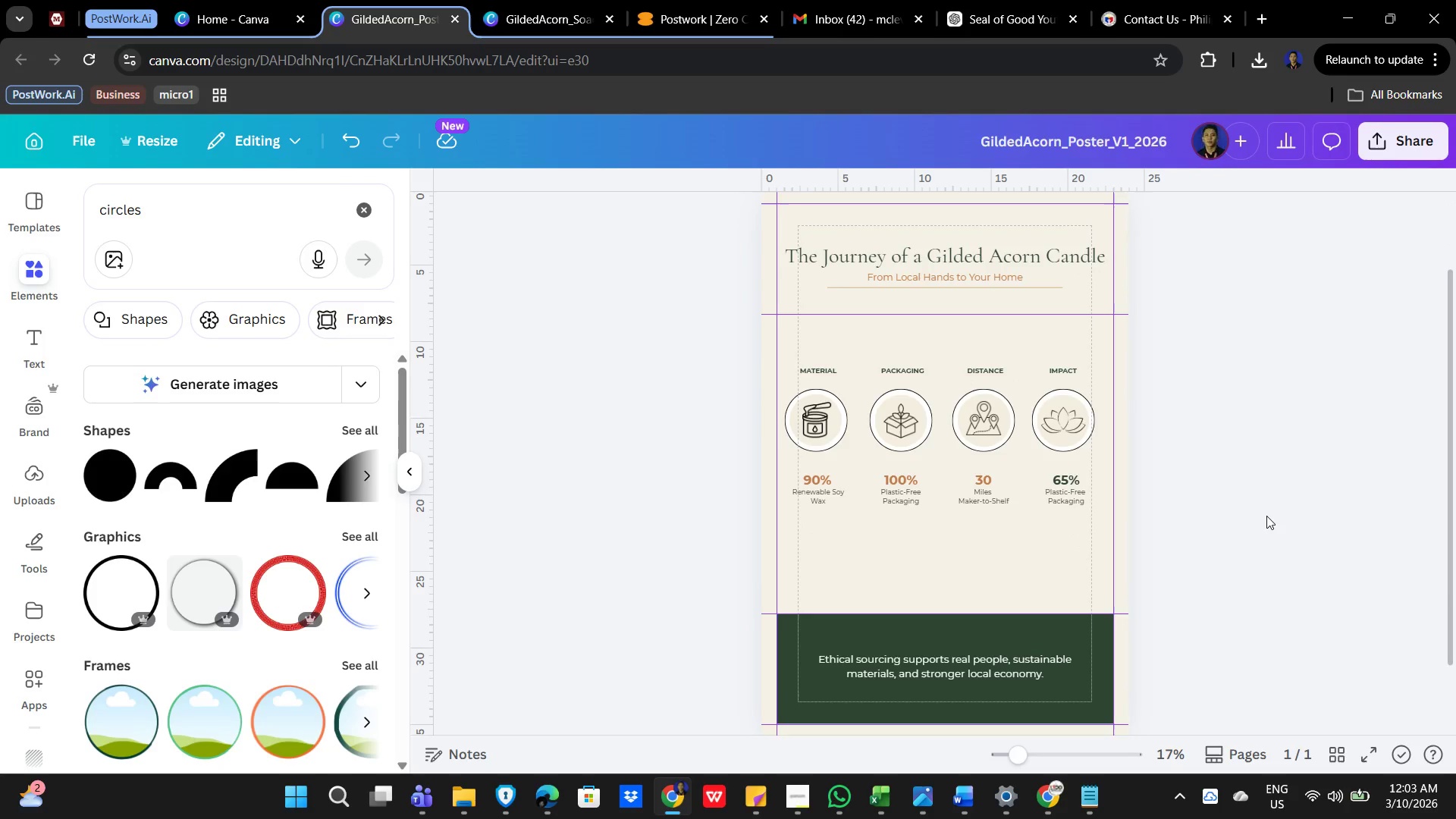 
key(Control+ControlLeft)
 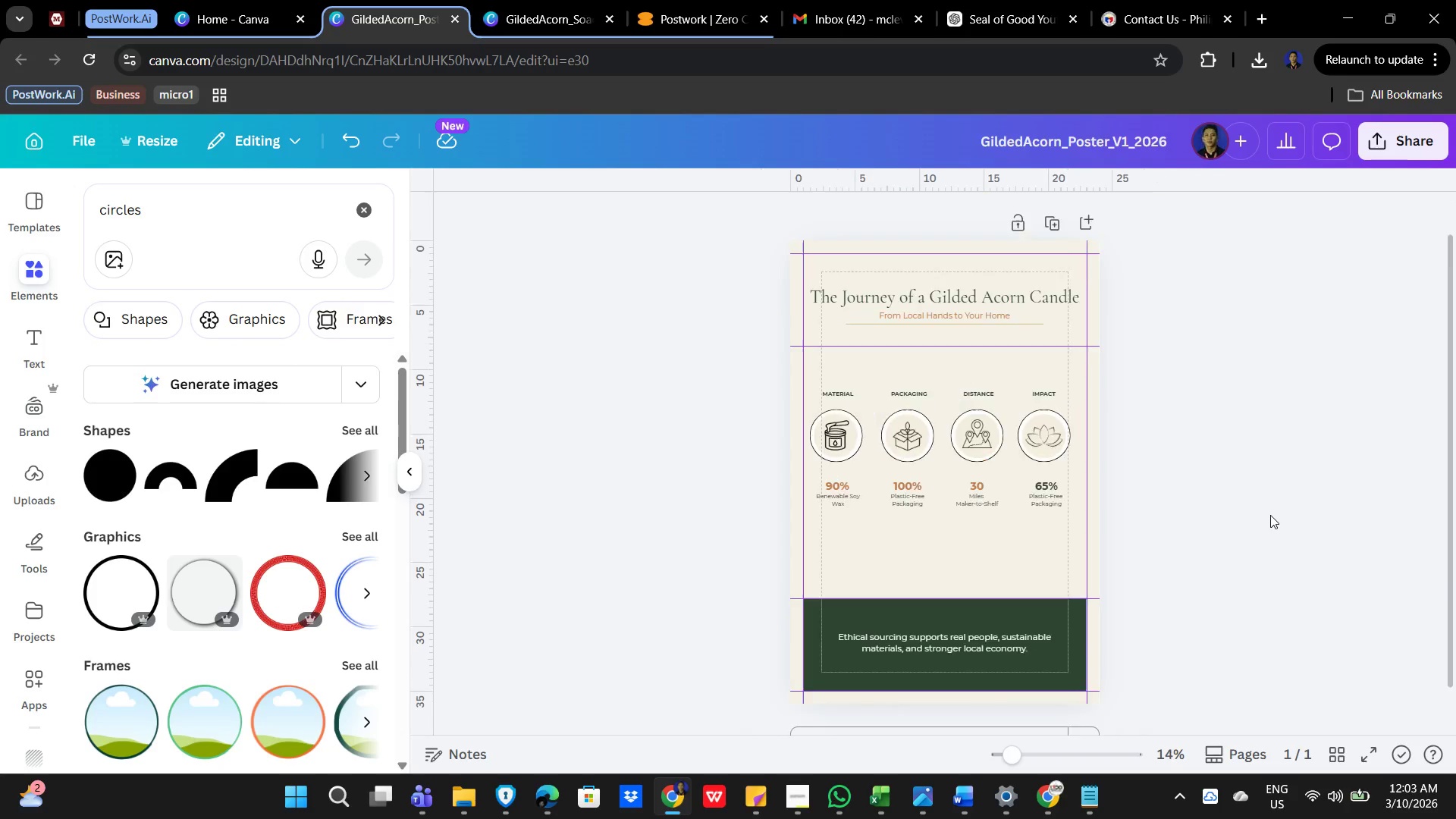 
scroll: coordinate [1269, 516], scroll_direction: down, amount: 1.0
 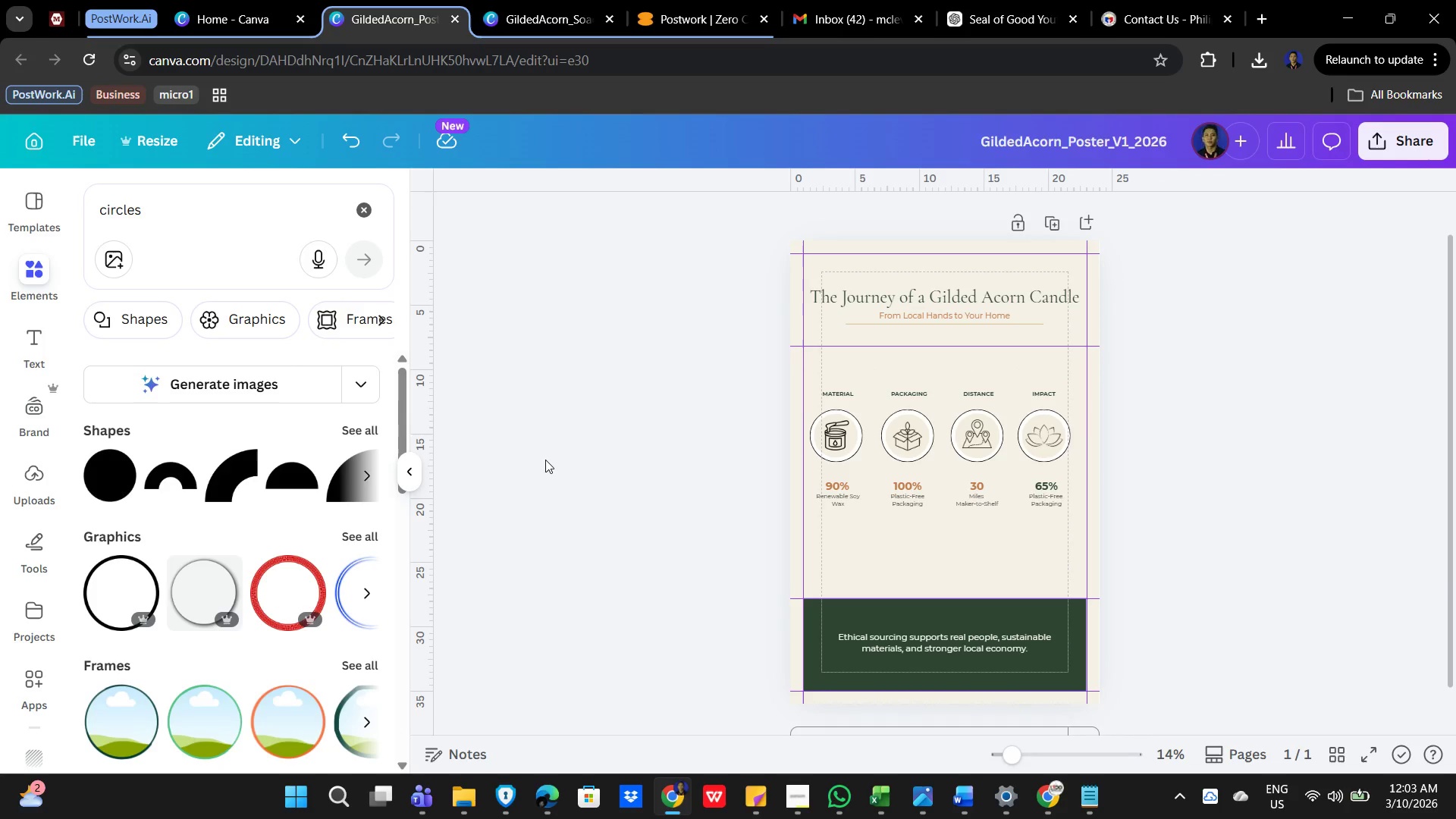 
wait(7.09)
 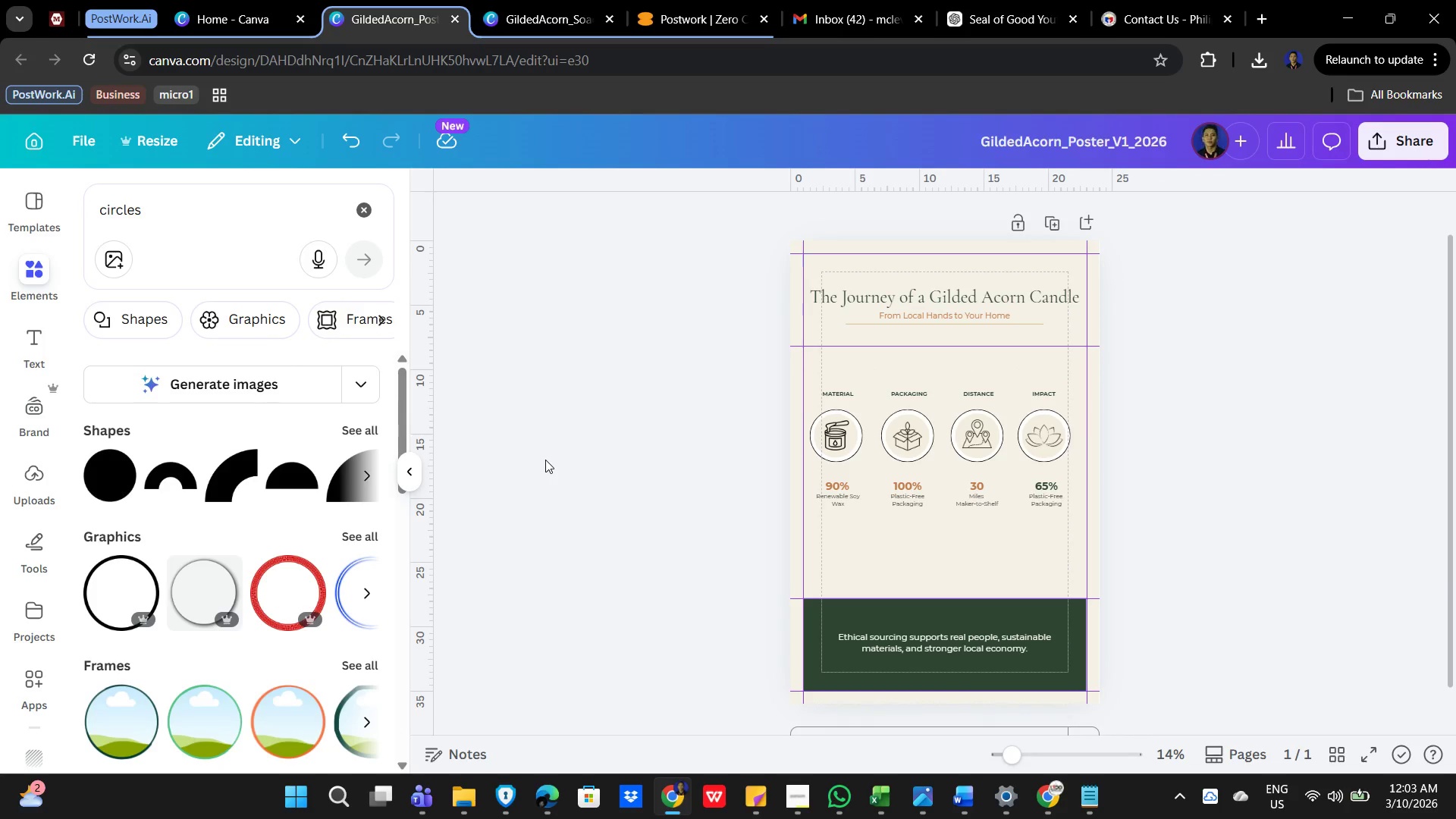 
left_click([1288, 529])
 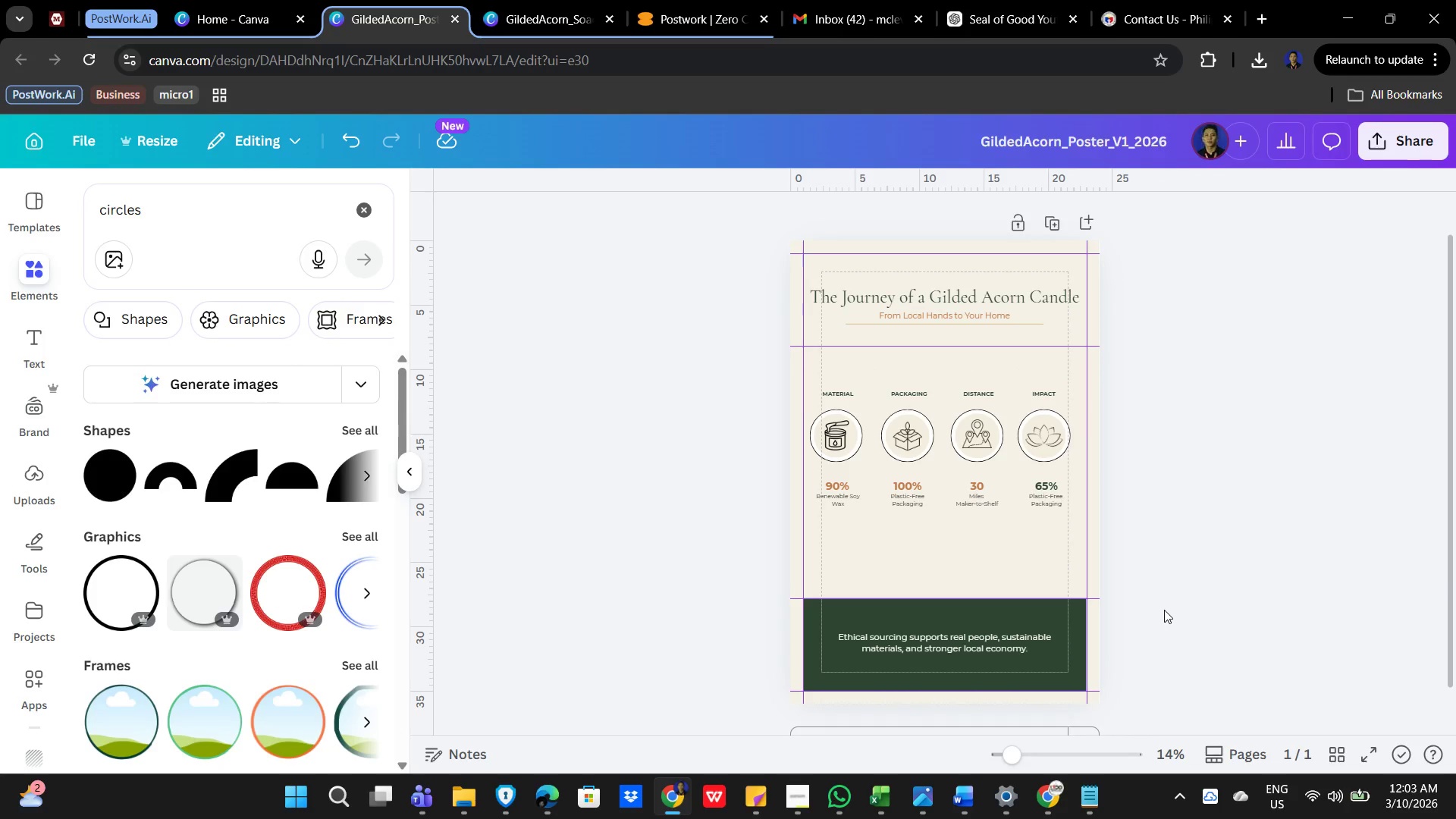 
left_click([1172, 604])
 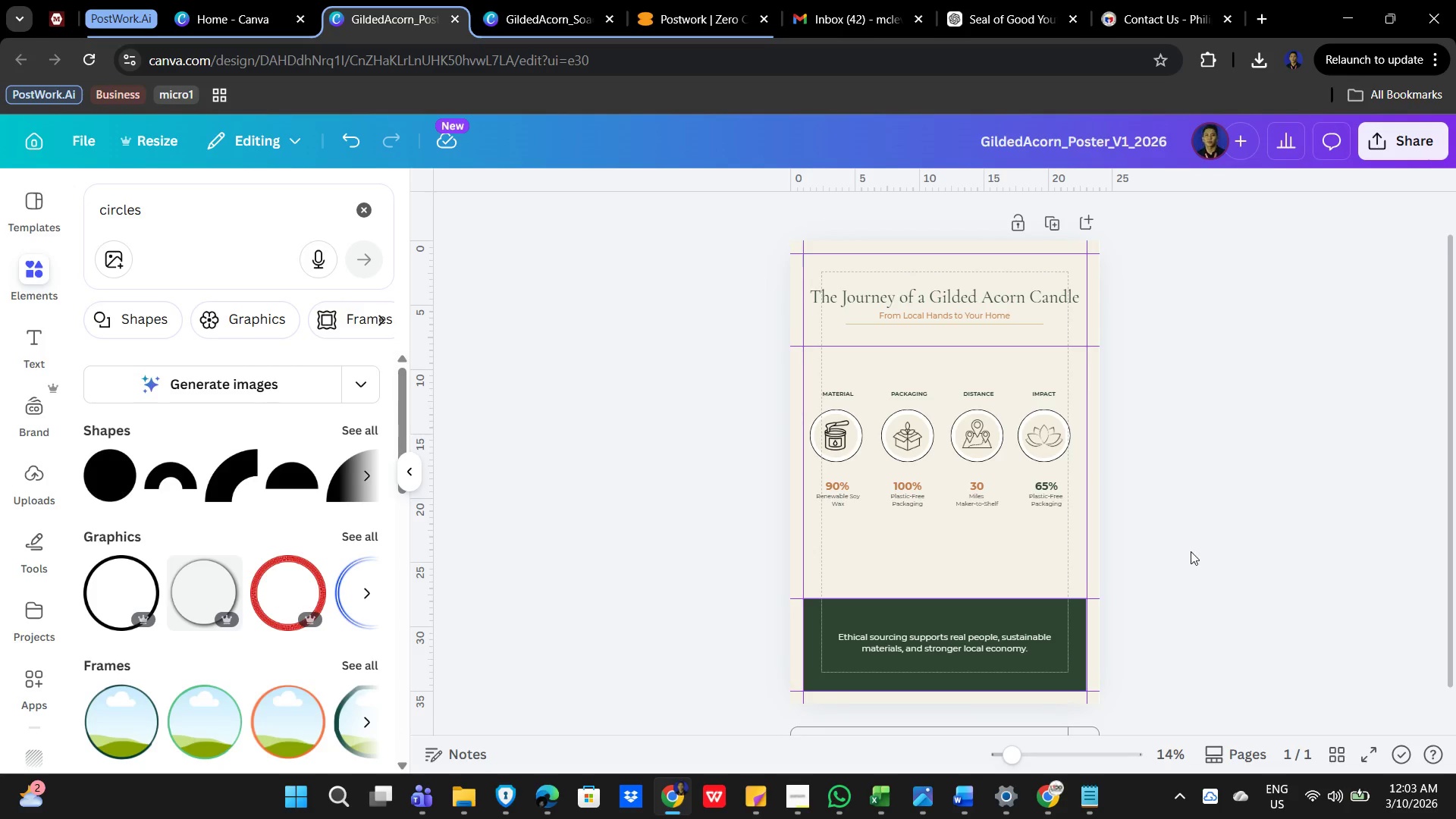 
scroll: coordinate [1191, 551], scroll_direction: none, amount: 0.0
 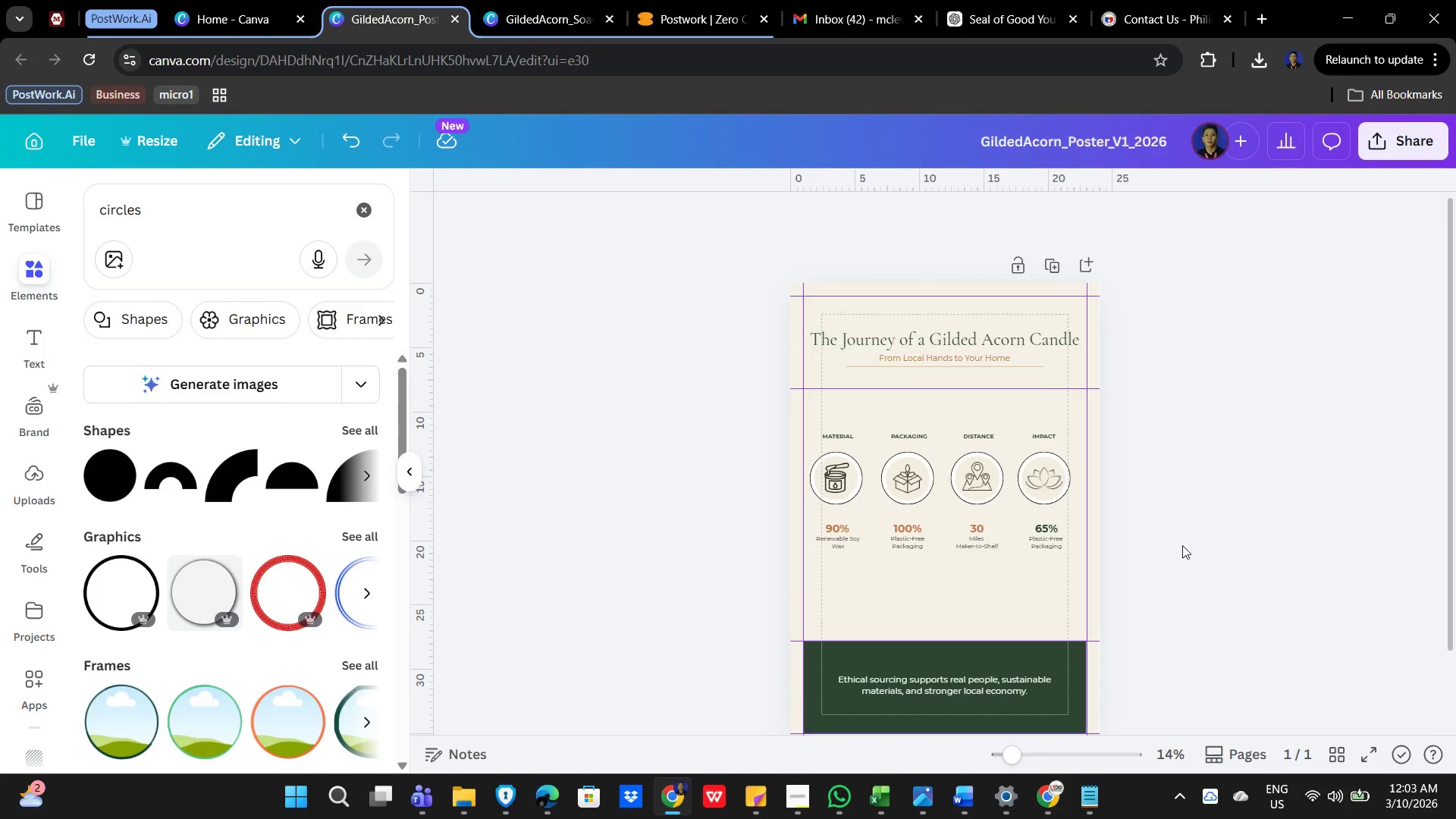 
scroll: coordinate [1164, 532], scroll_direction: down, amount: 1.0
 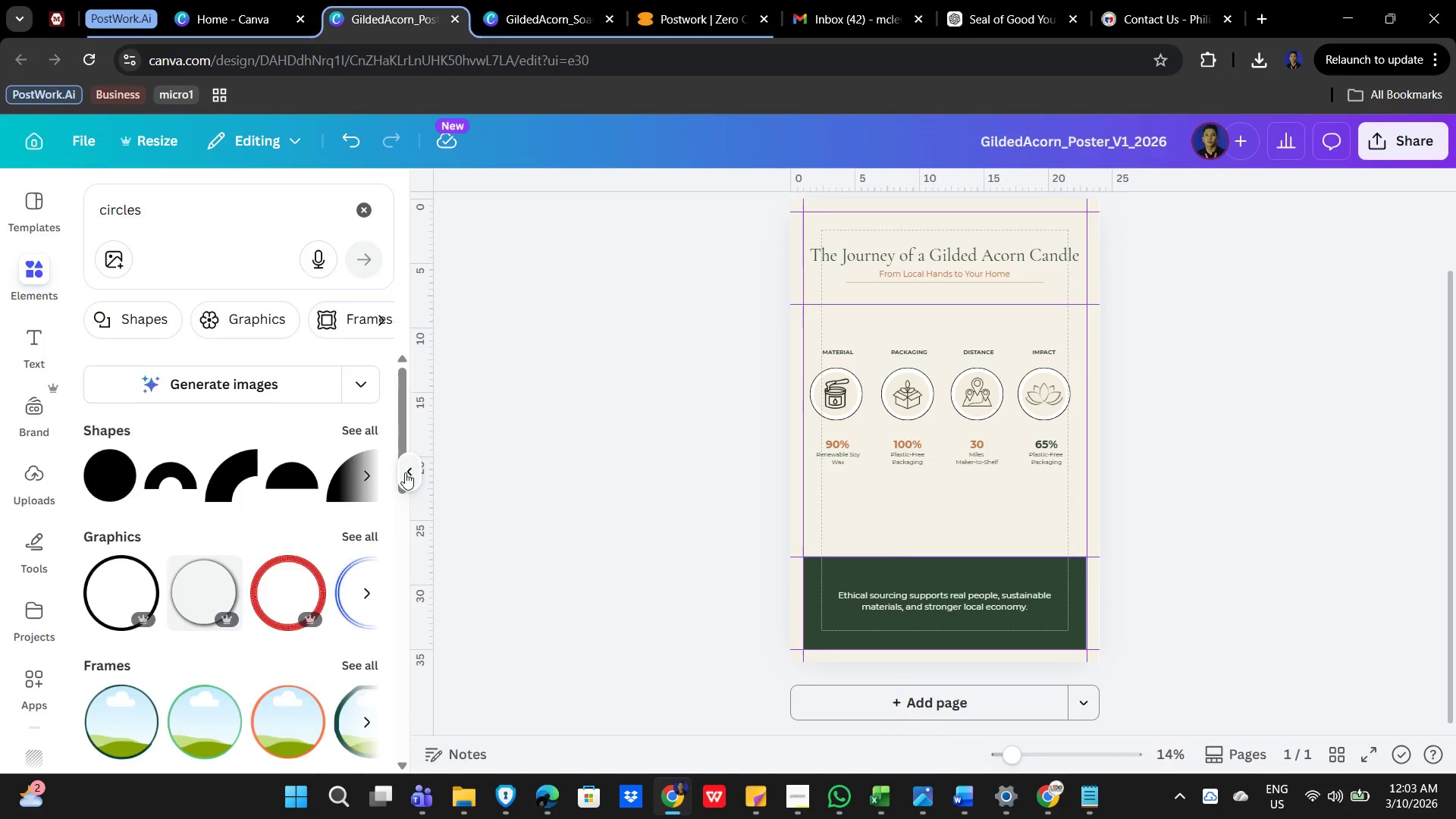 
scroll: coordinate [1112, 447], scroll_direction: up, amount: 1.0
 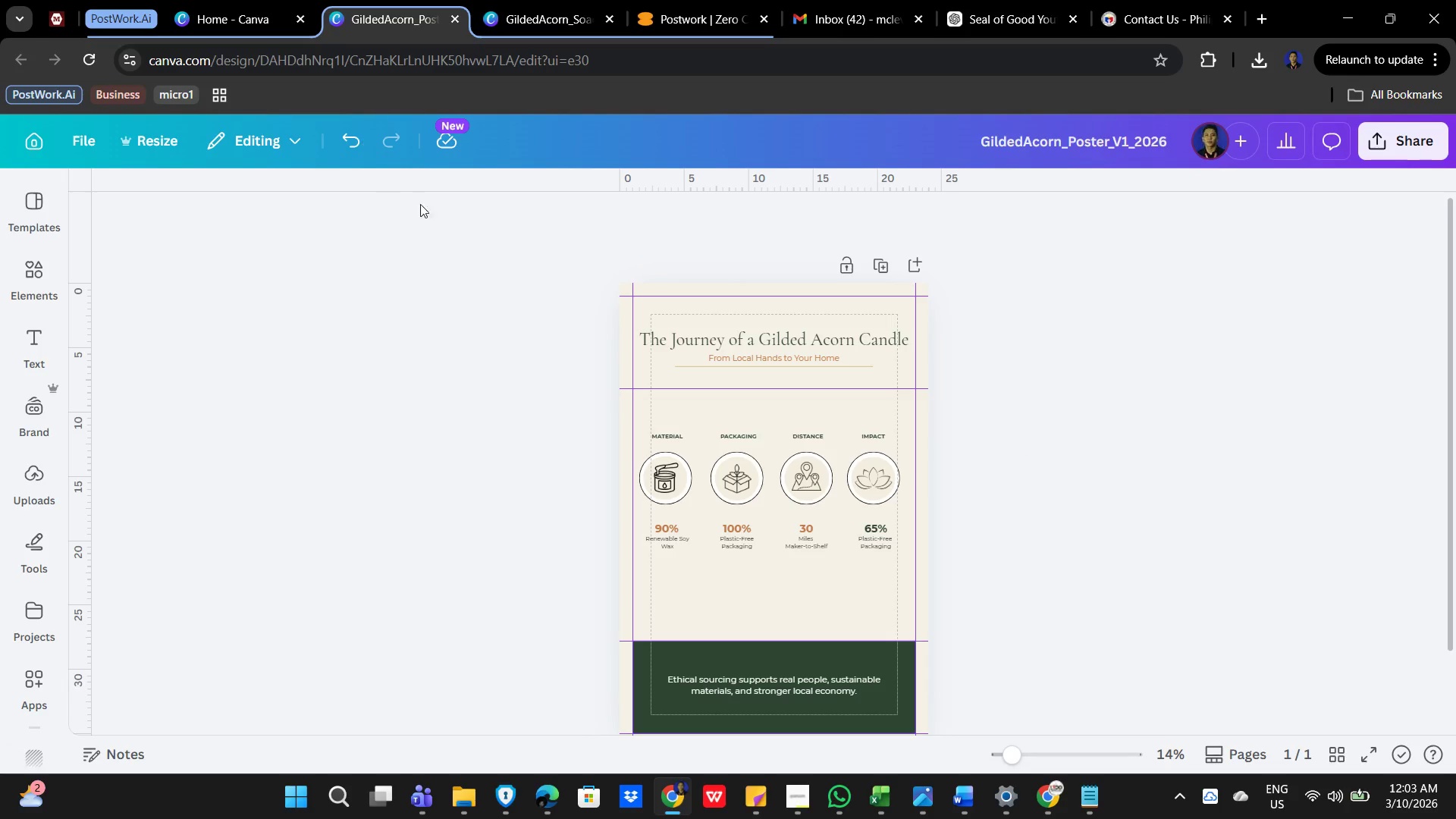 
left_click([553, 6])
 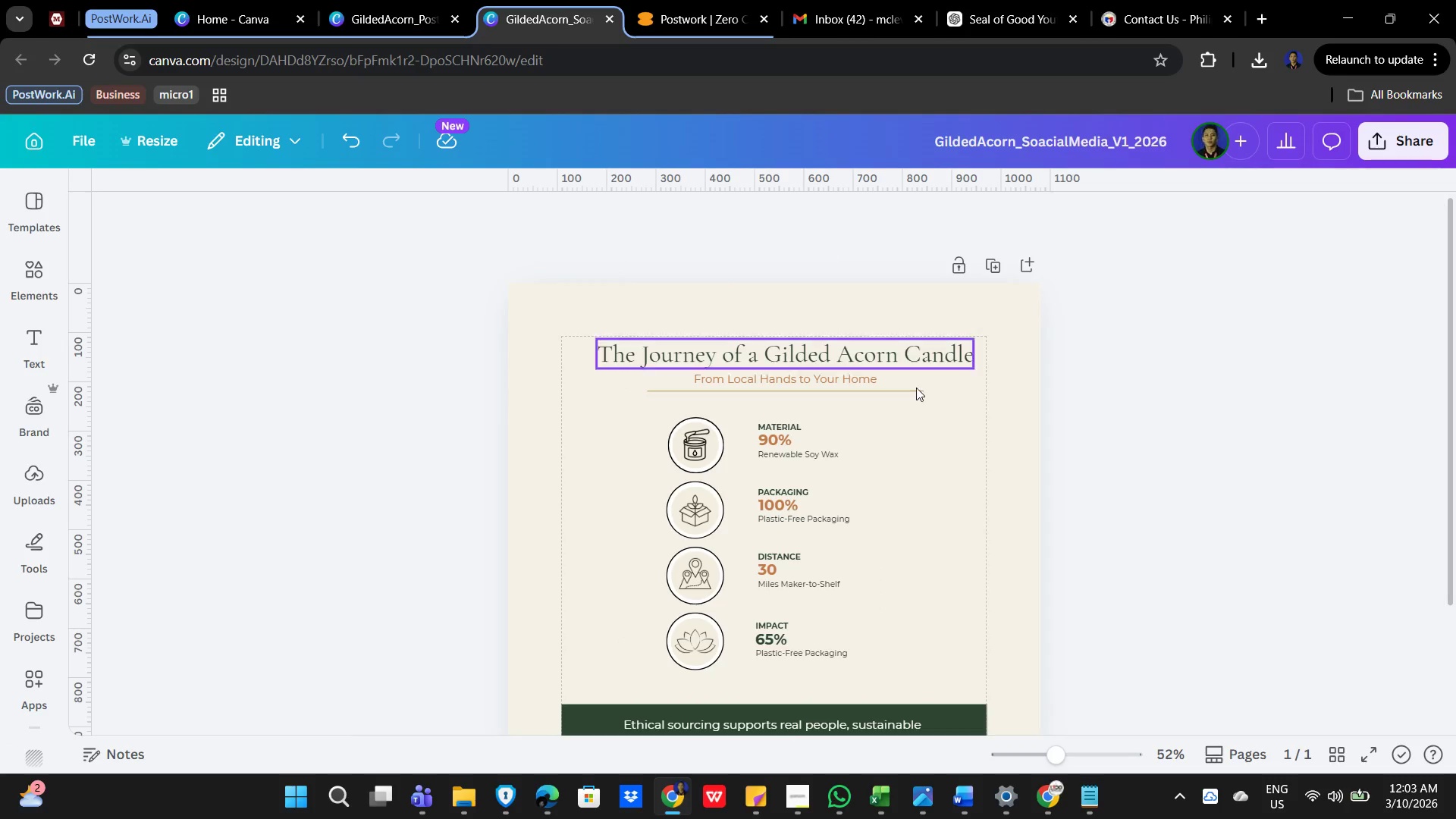 
scroll: coordinate [1087, 492], scroll_direction: none, amount: 0.0
 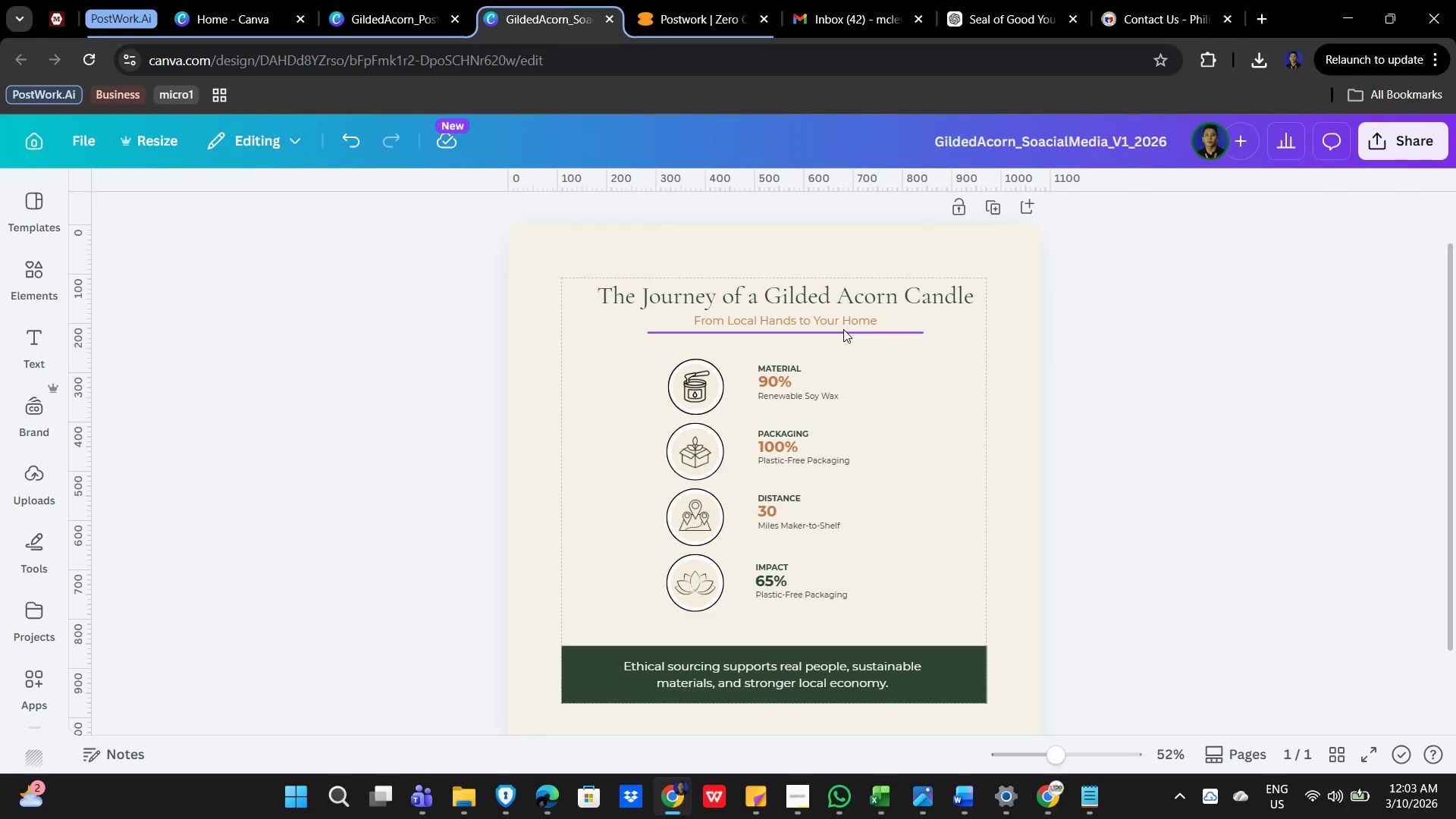 
left_click([843, 329])
 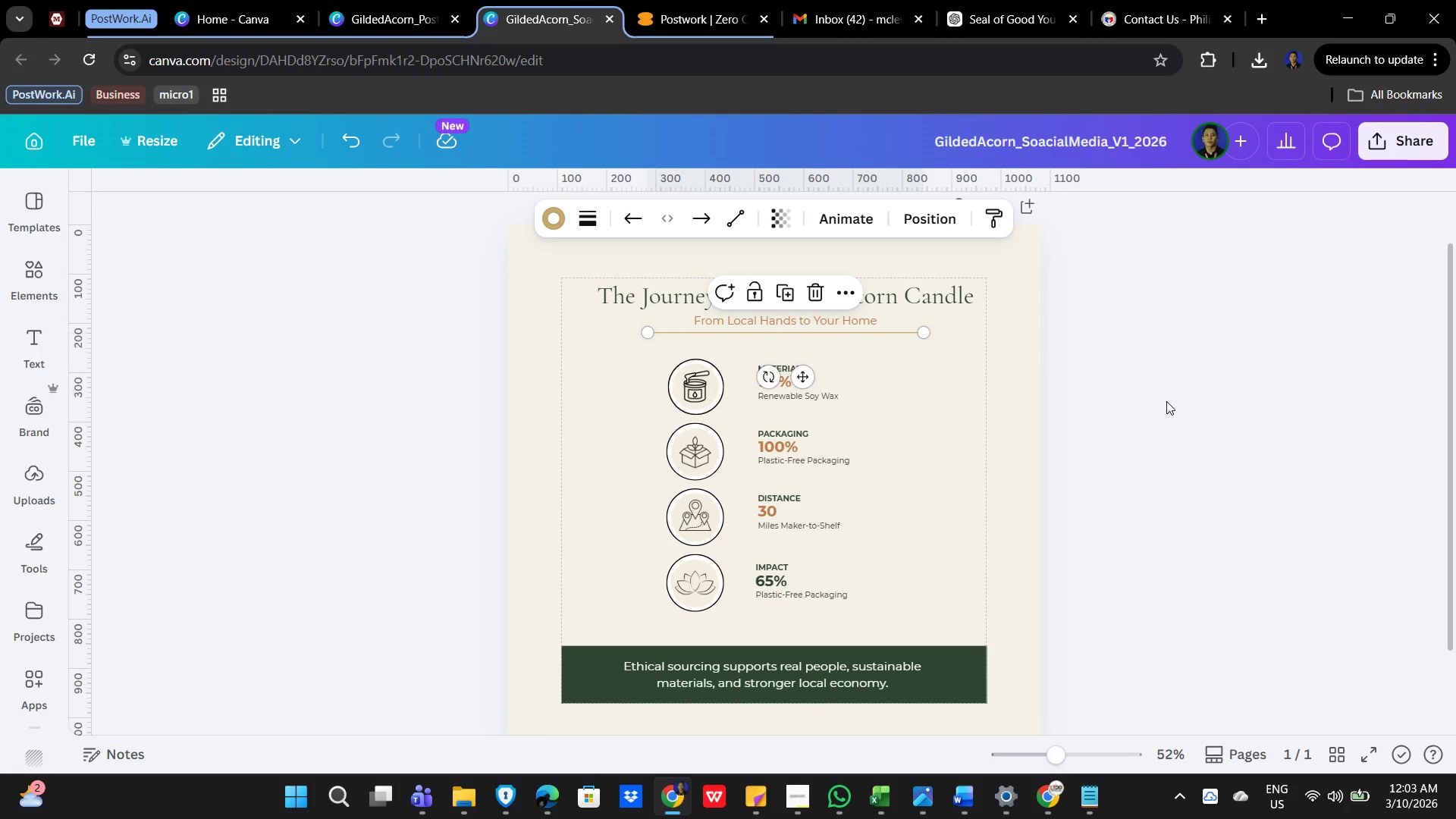 
key(Control+C)
 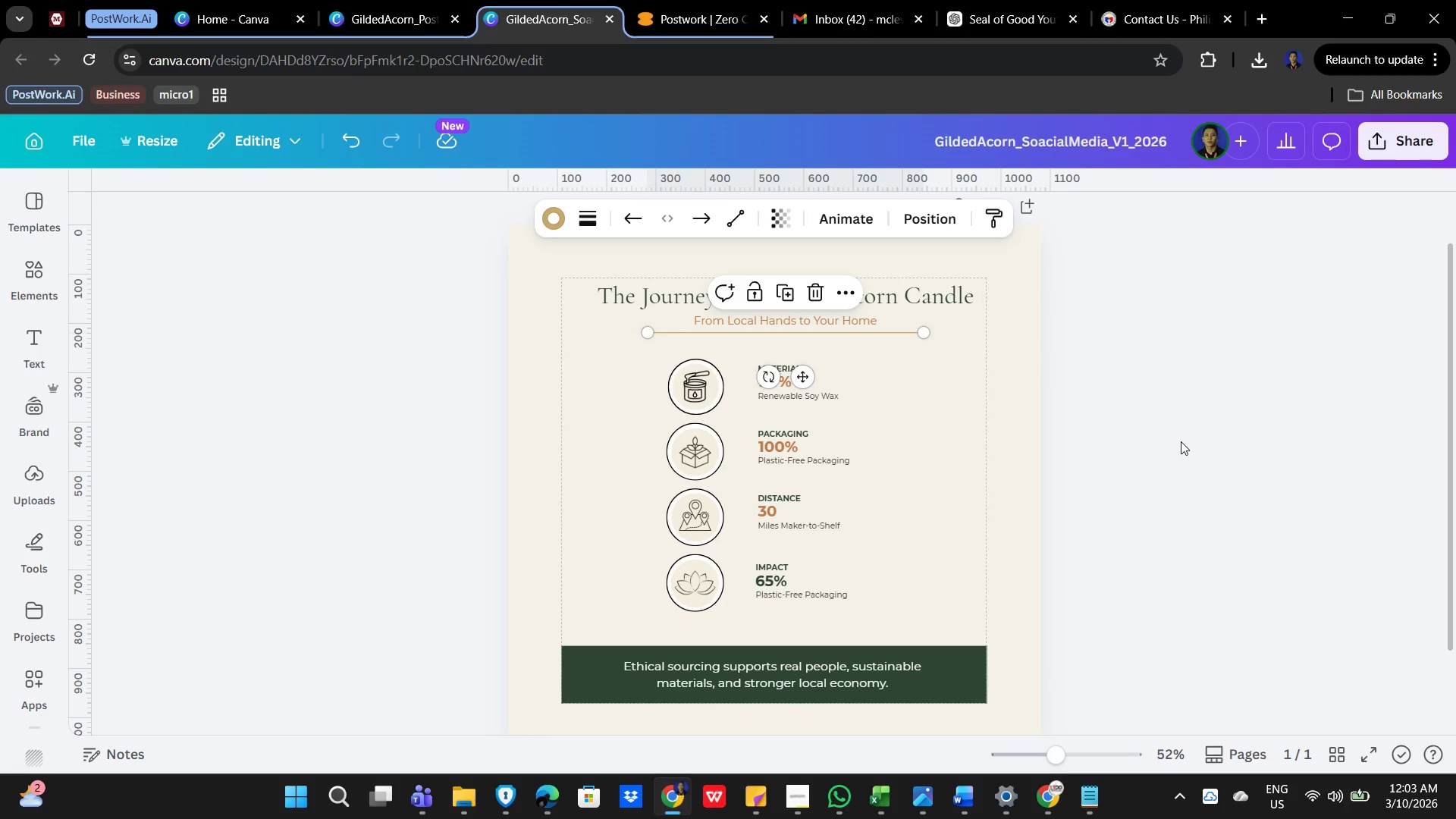 
left_click([1181, 441])
 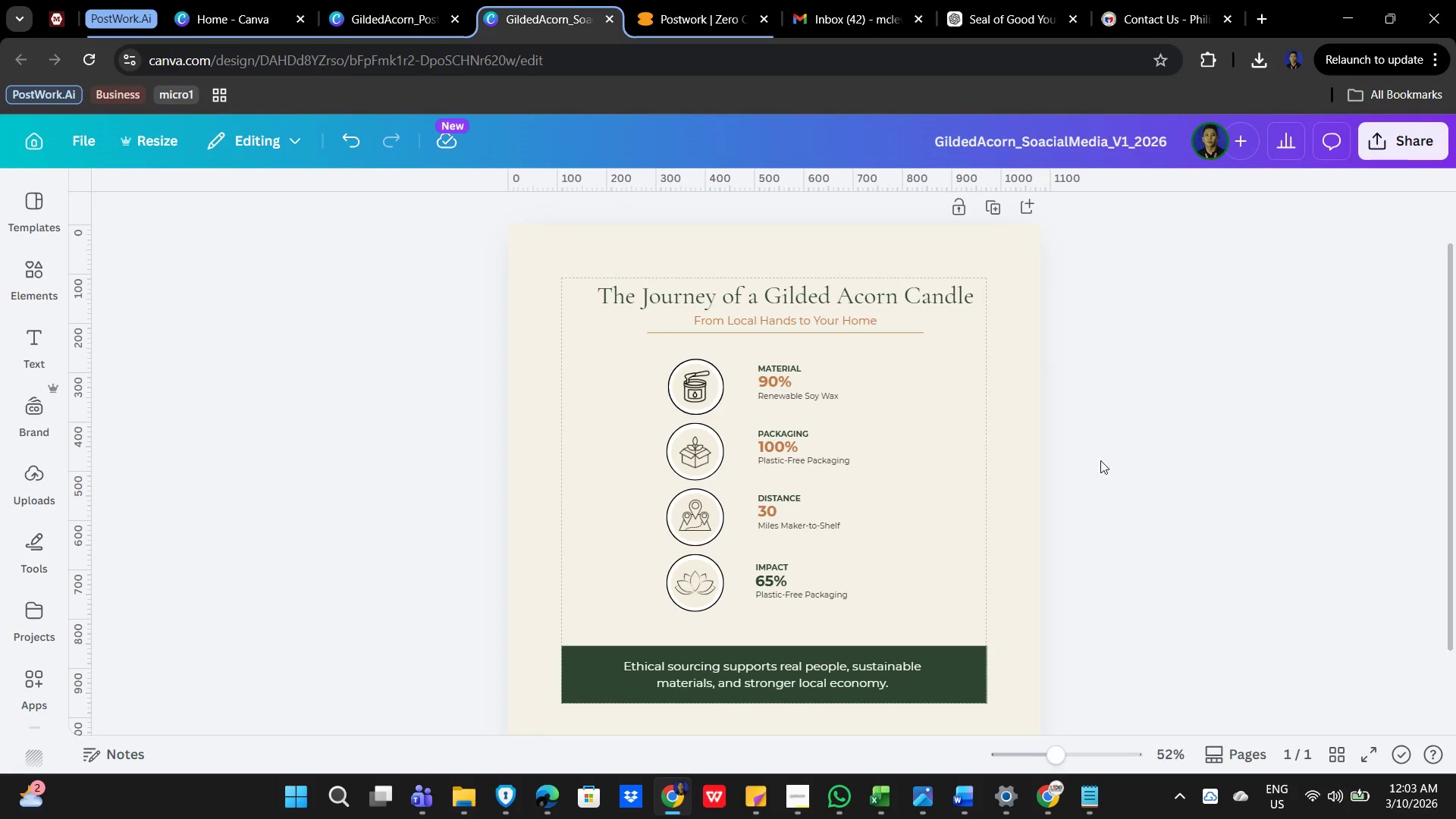 
key(Control+V)
 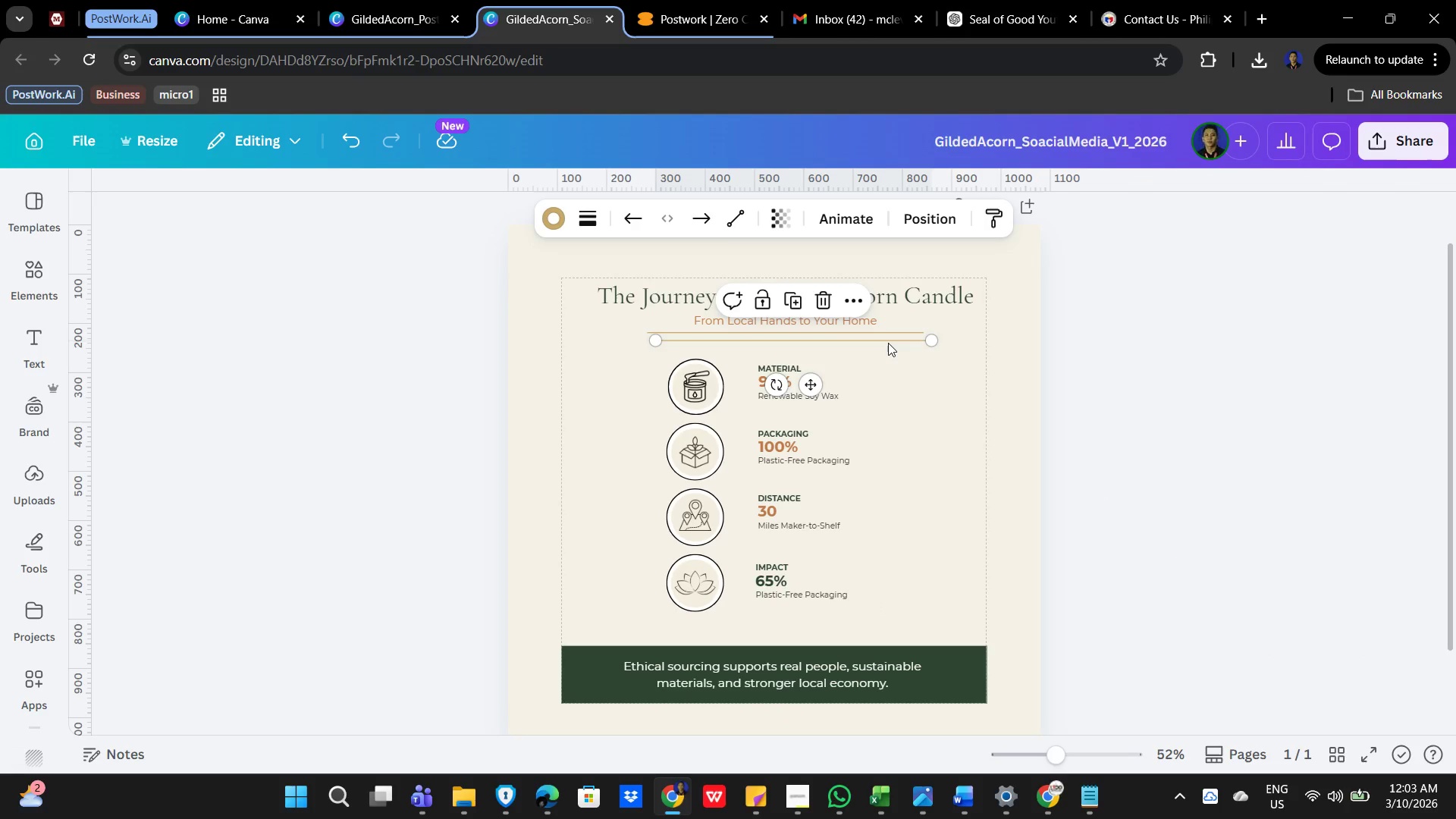 
left_click([888, 340])
 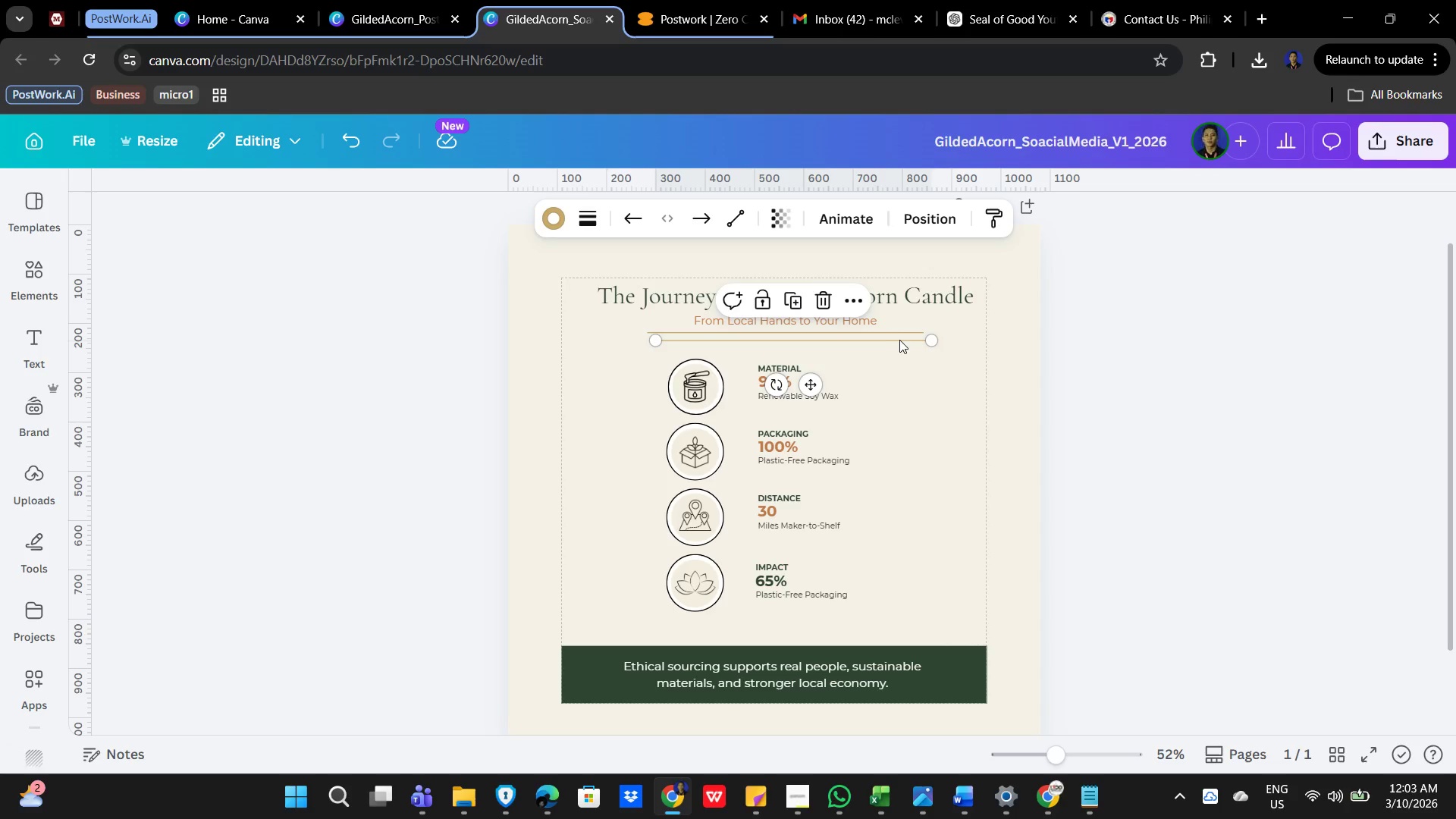 
left_click_drag(start_coordinate=[899, 340], to_coordinate=[893, 419])
 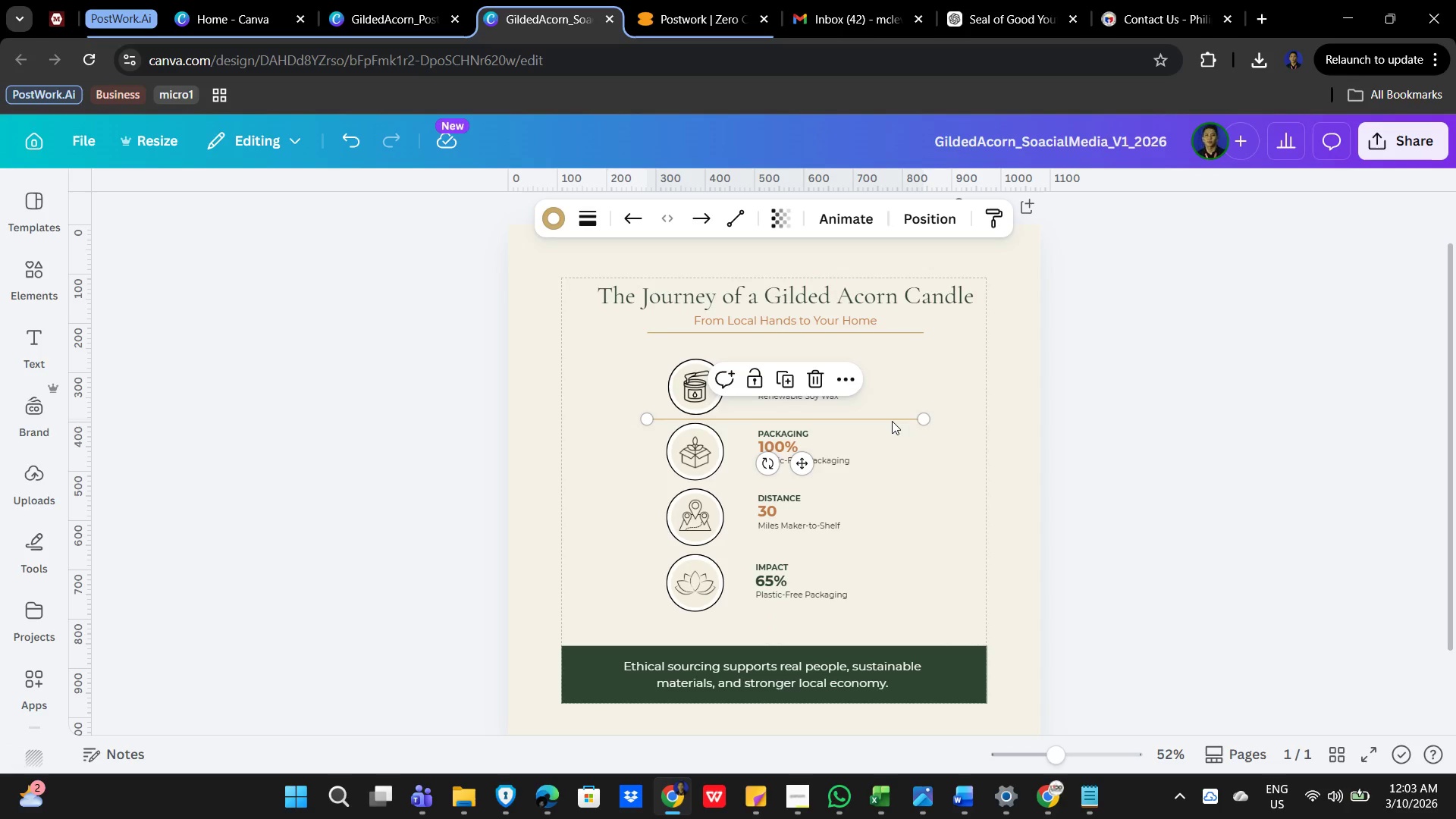 
wait(7.77)
 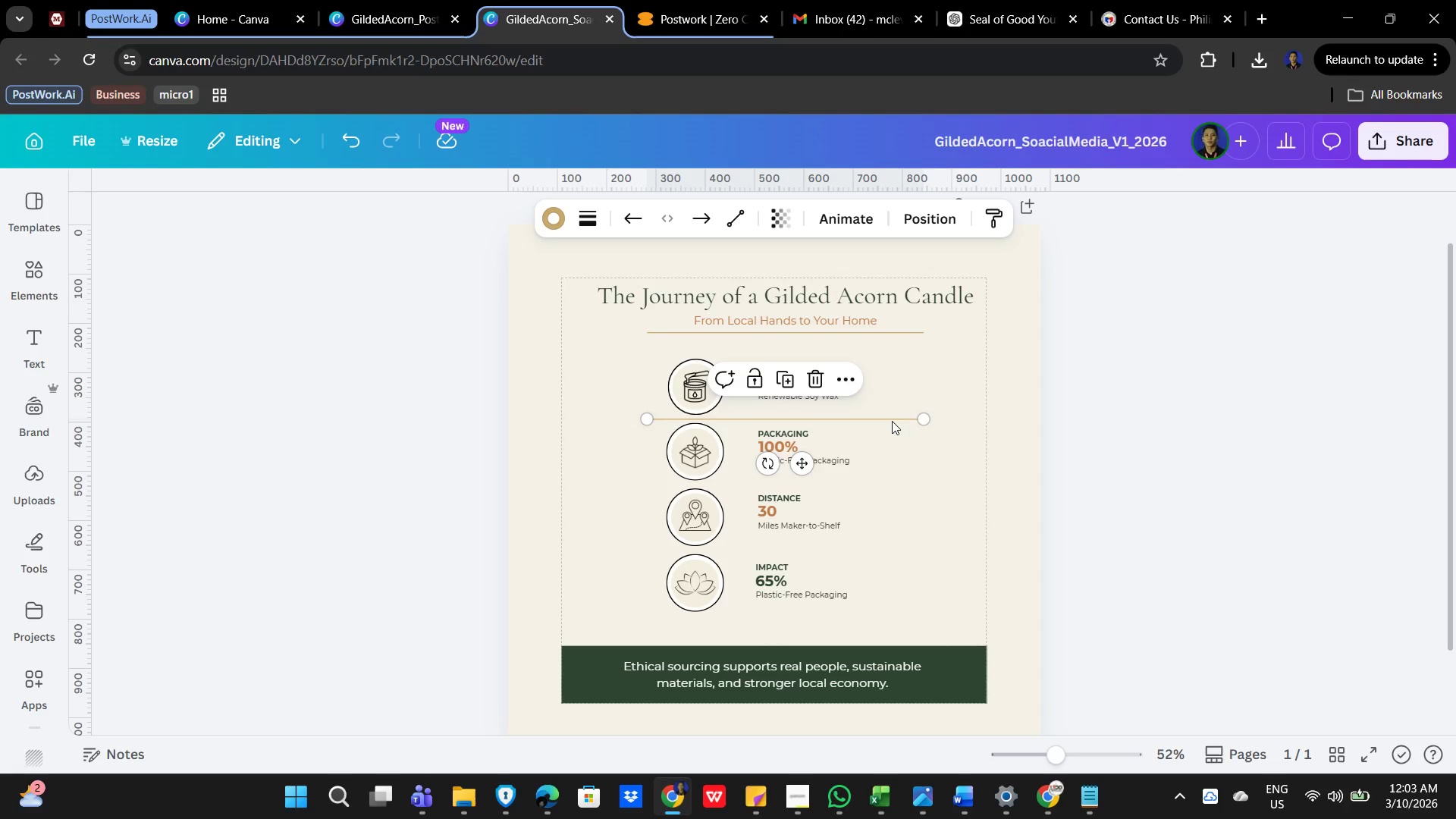 
left_click_drag(start_coordinate=[1300, 483], to_coordinate=[1304, 485])
 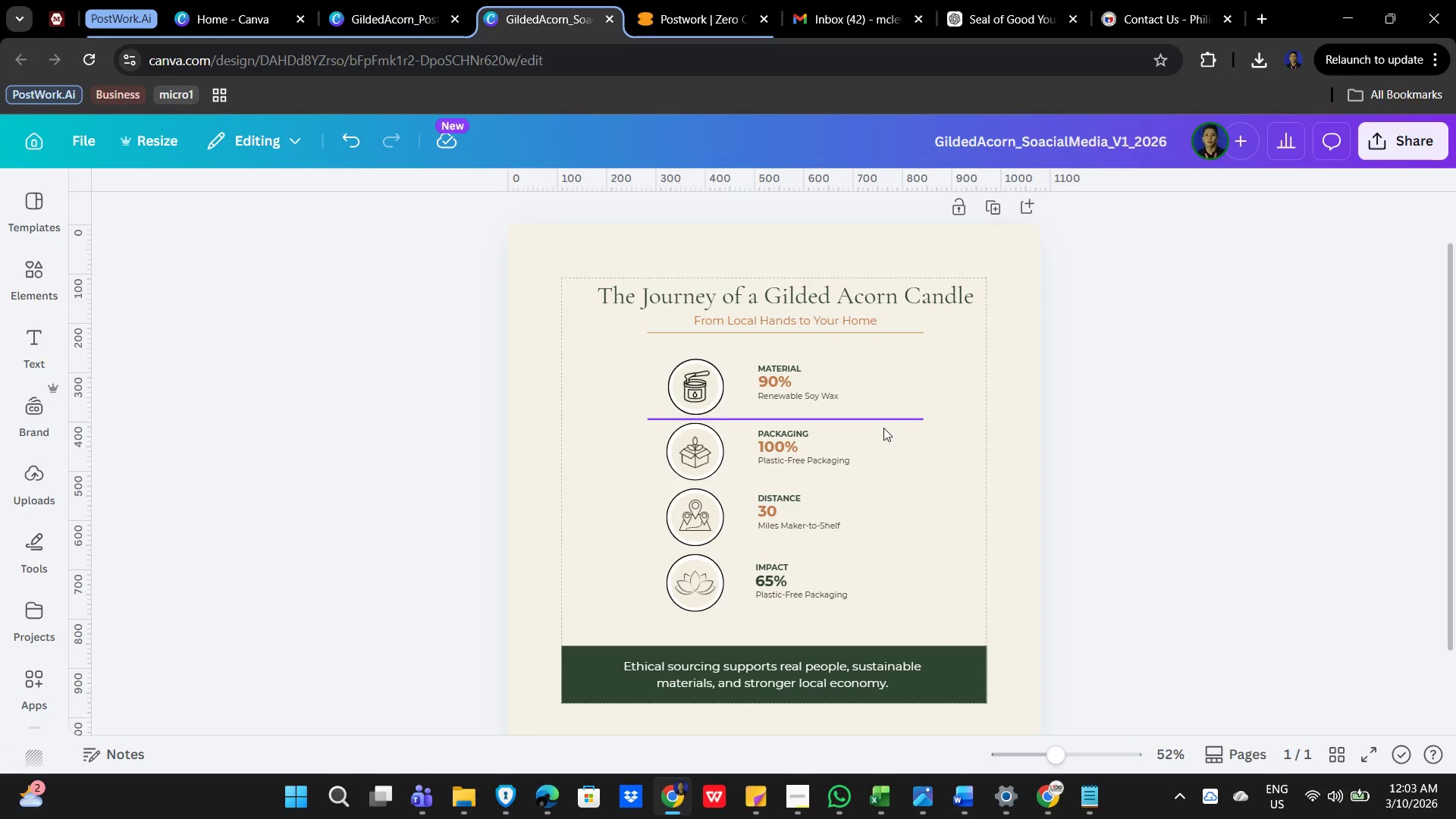 
left_click([883, 427])
 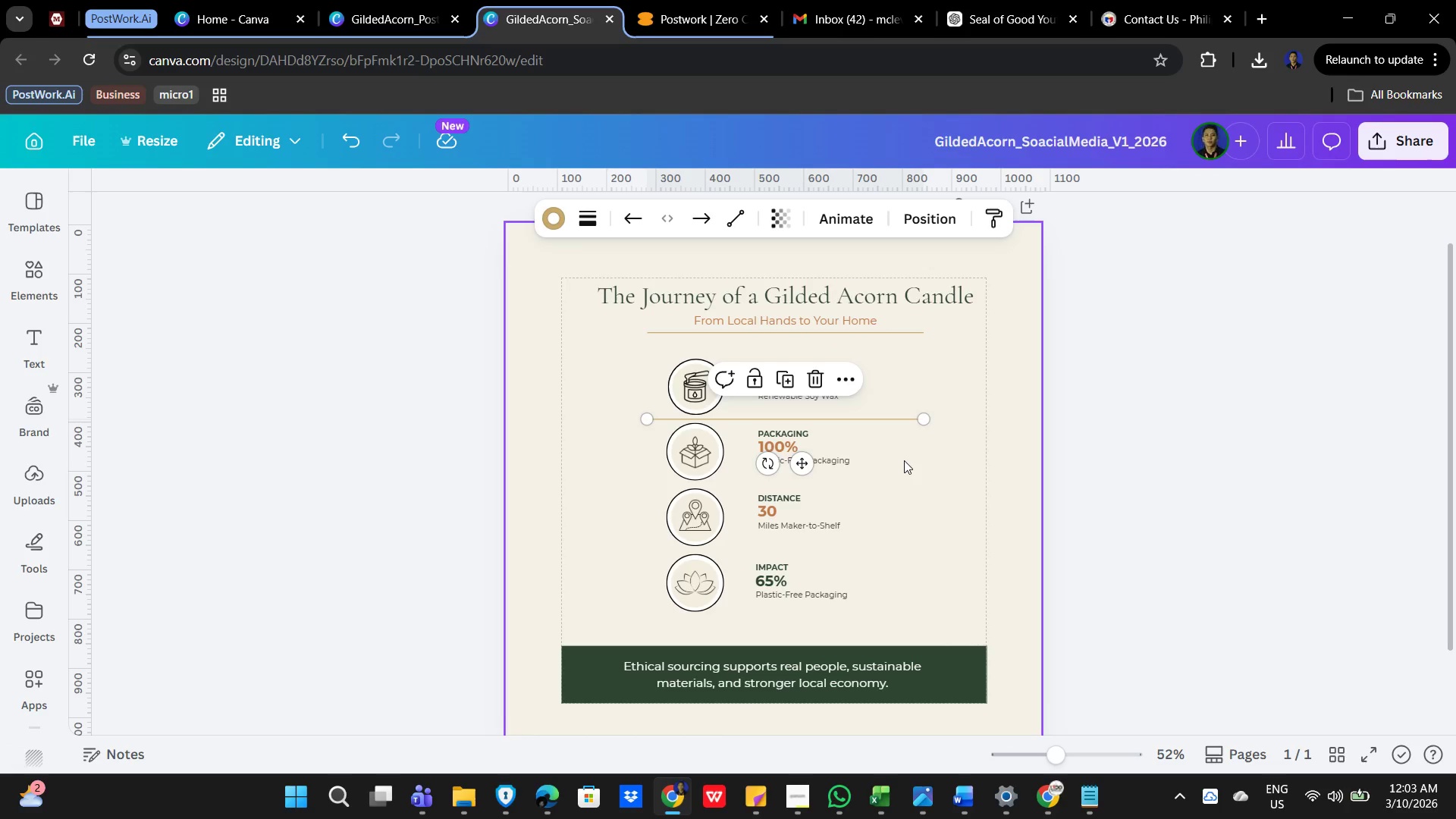 
key(Control+C)
 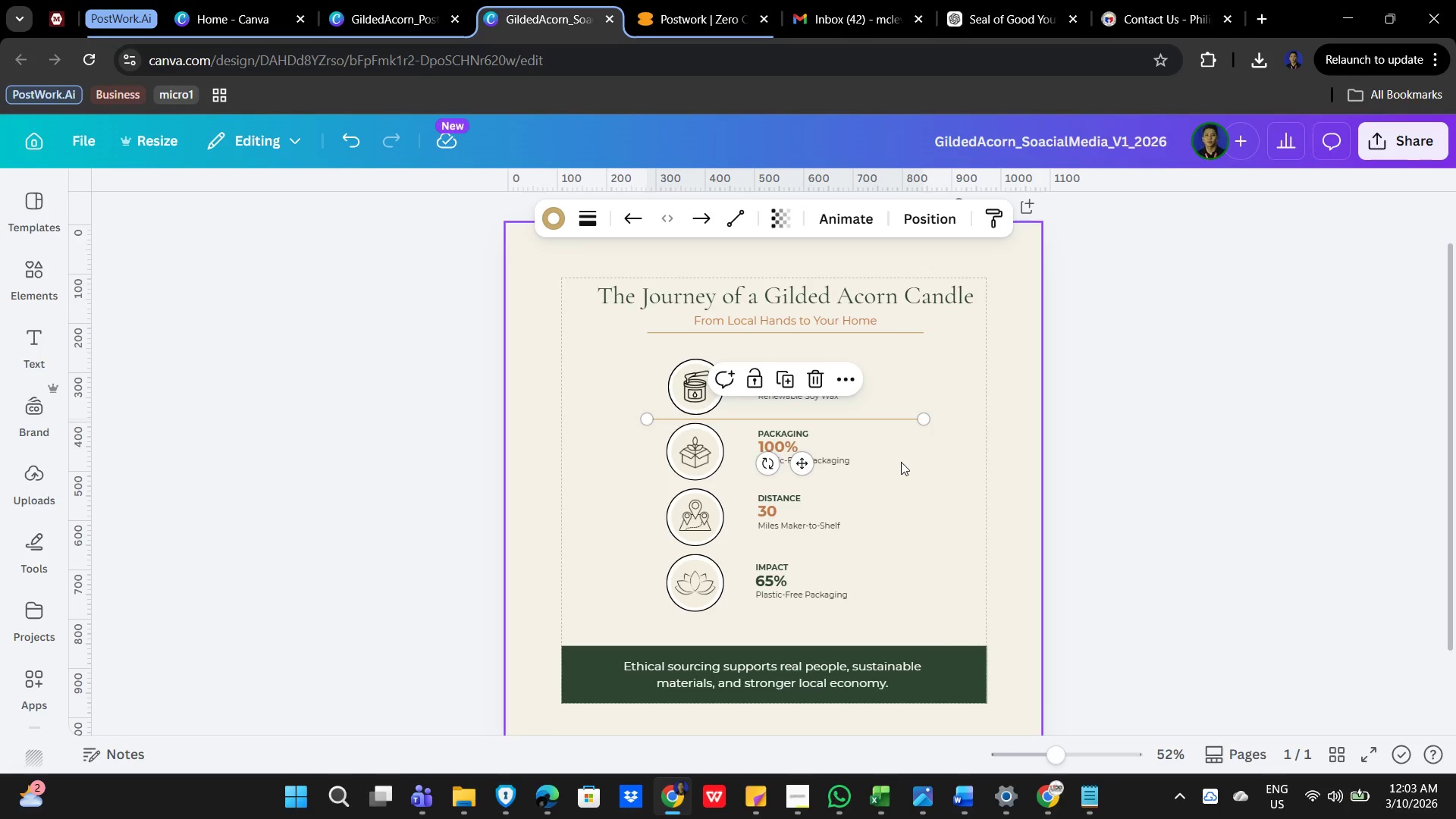 
key(Control+V)
 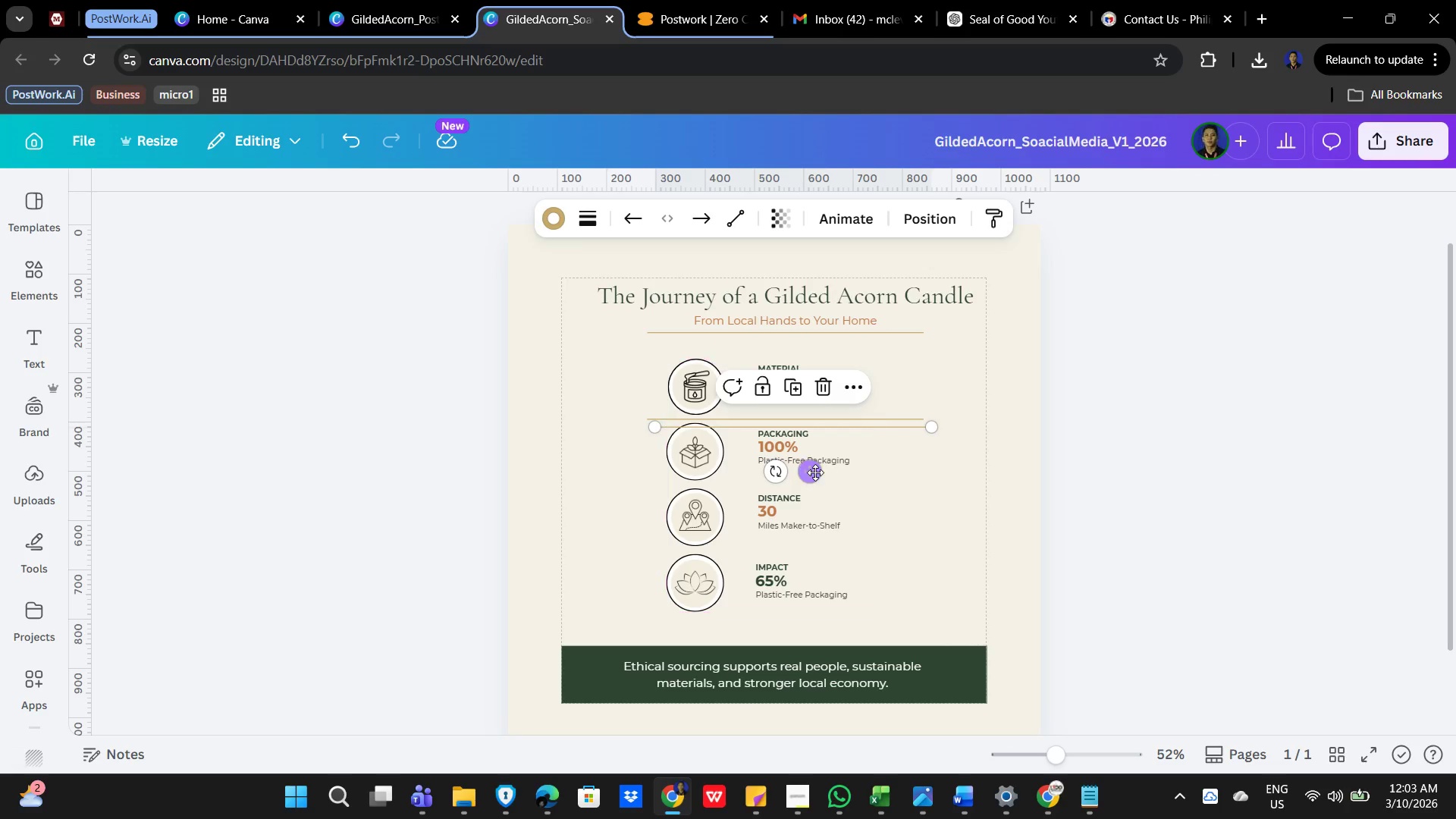 
left_click_drag(start_coordinate=[815, 472], to_coordinate=[810, 529])
 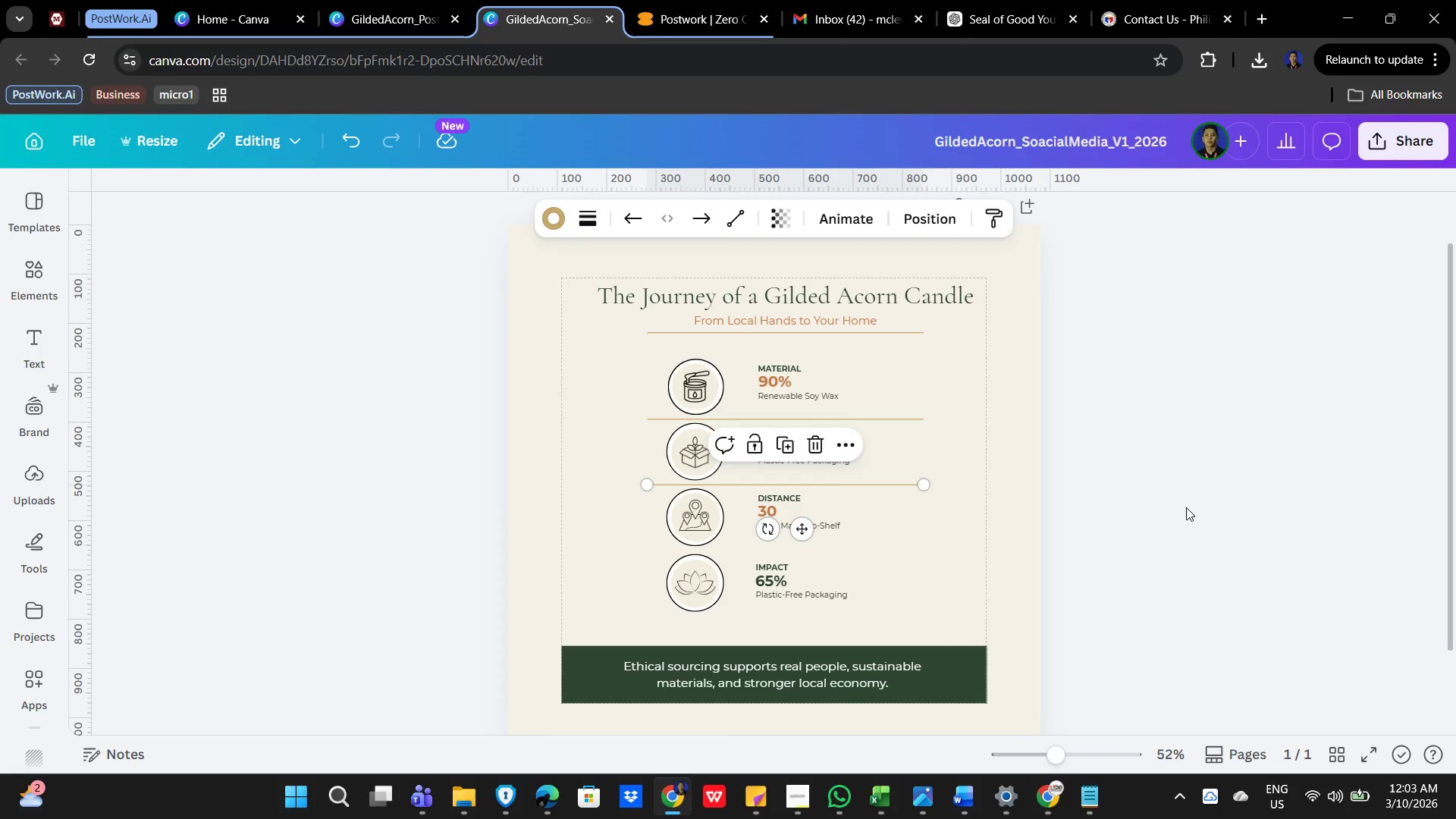 
left_click([1186, 507])
 